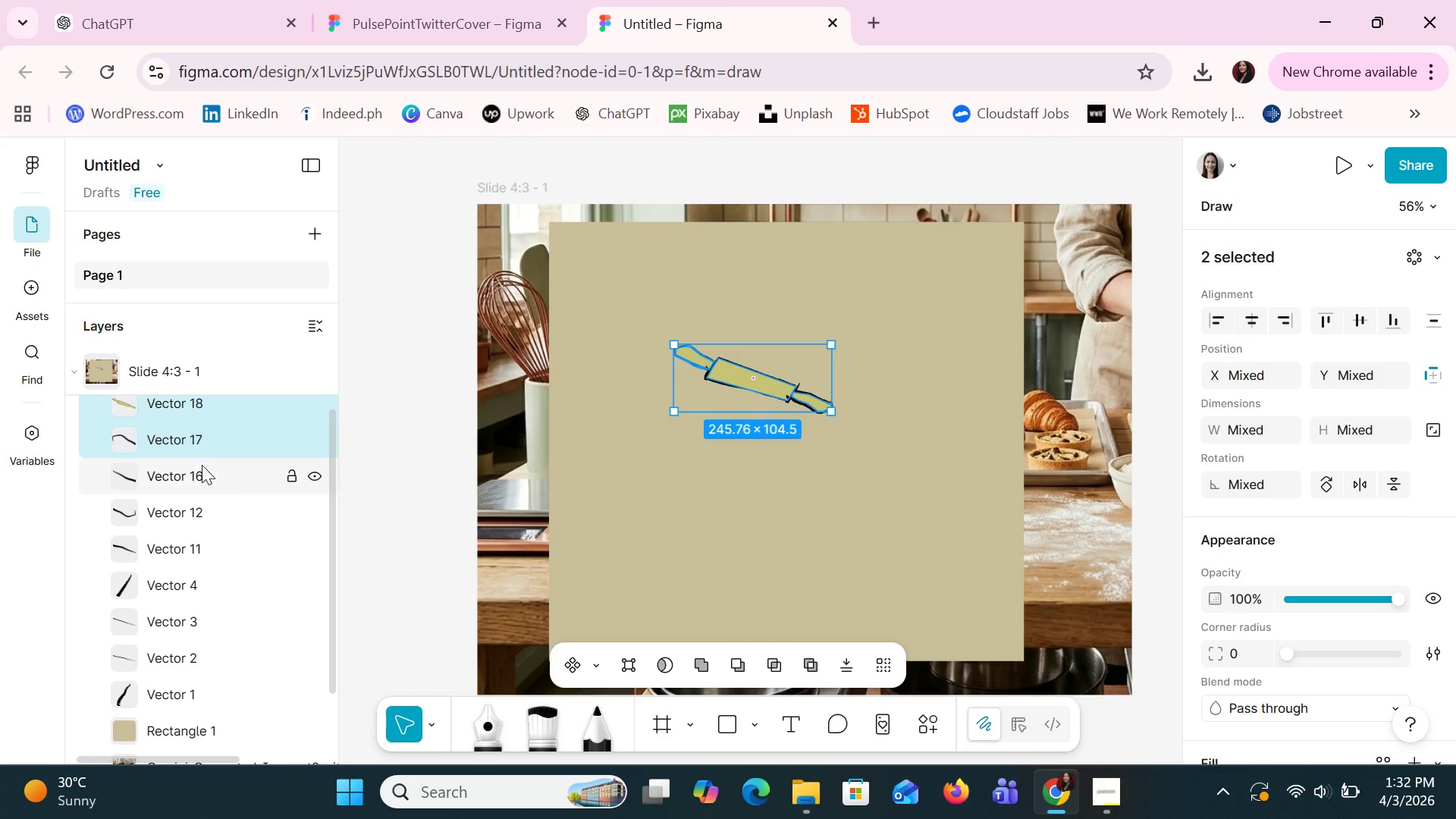 
hold_key(key=ShiftLeft, duration=1.5)
left_click([204, 475])
 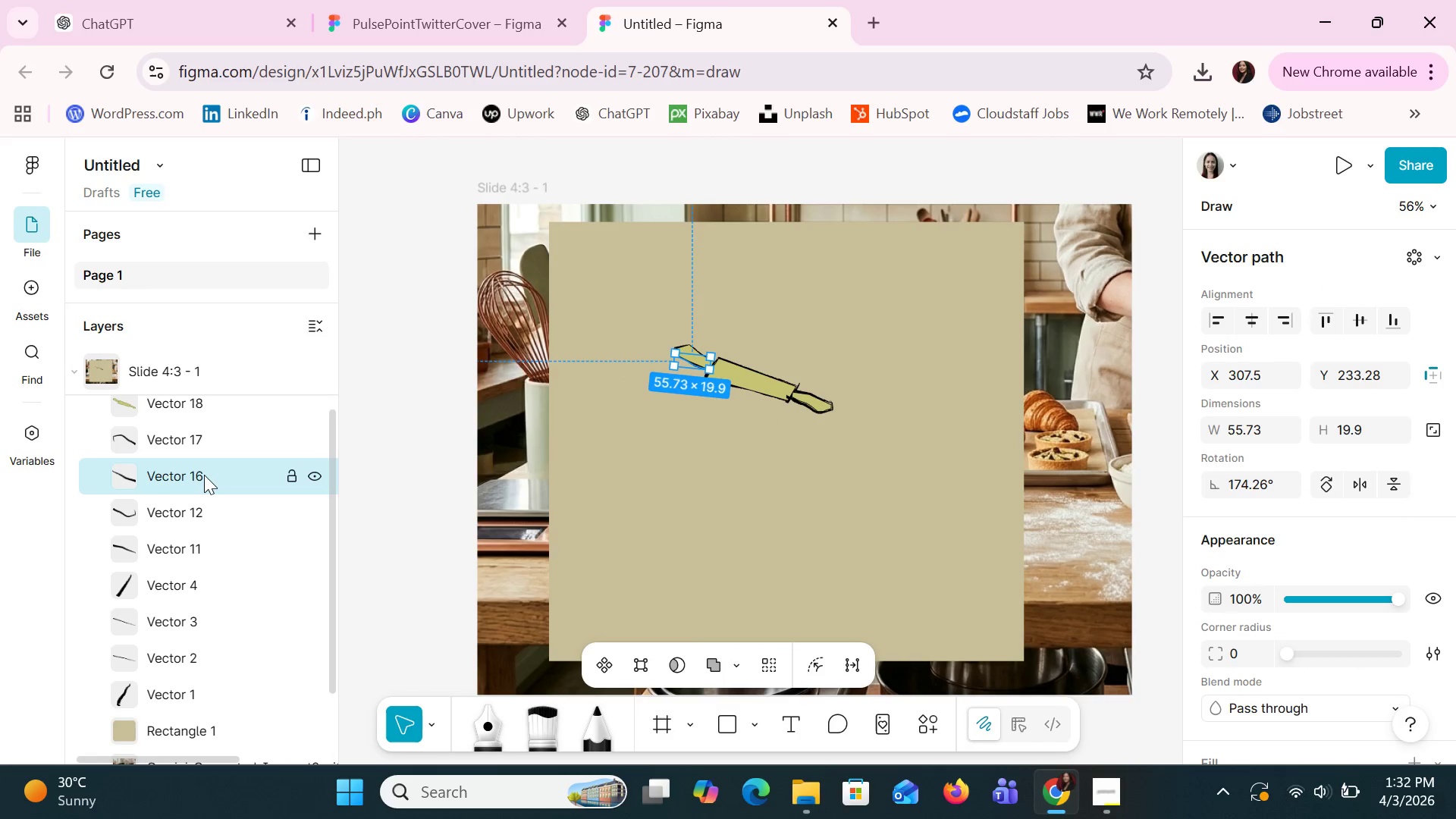 
key(Shift+ShiftLeft)
 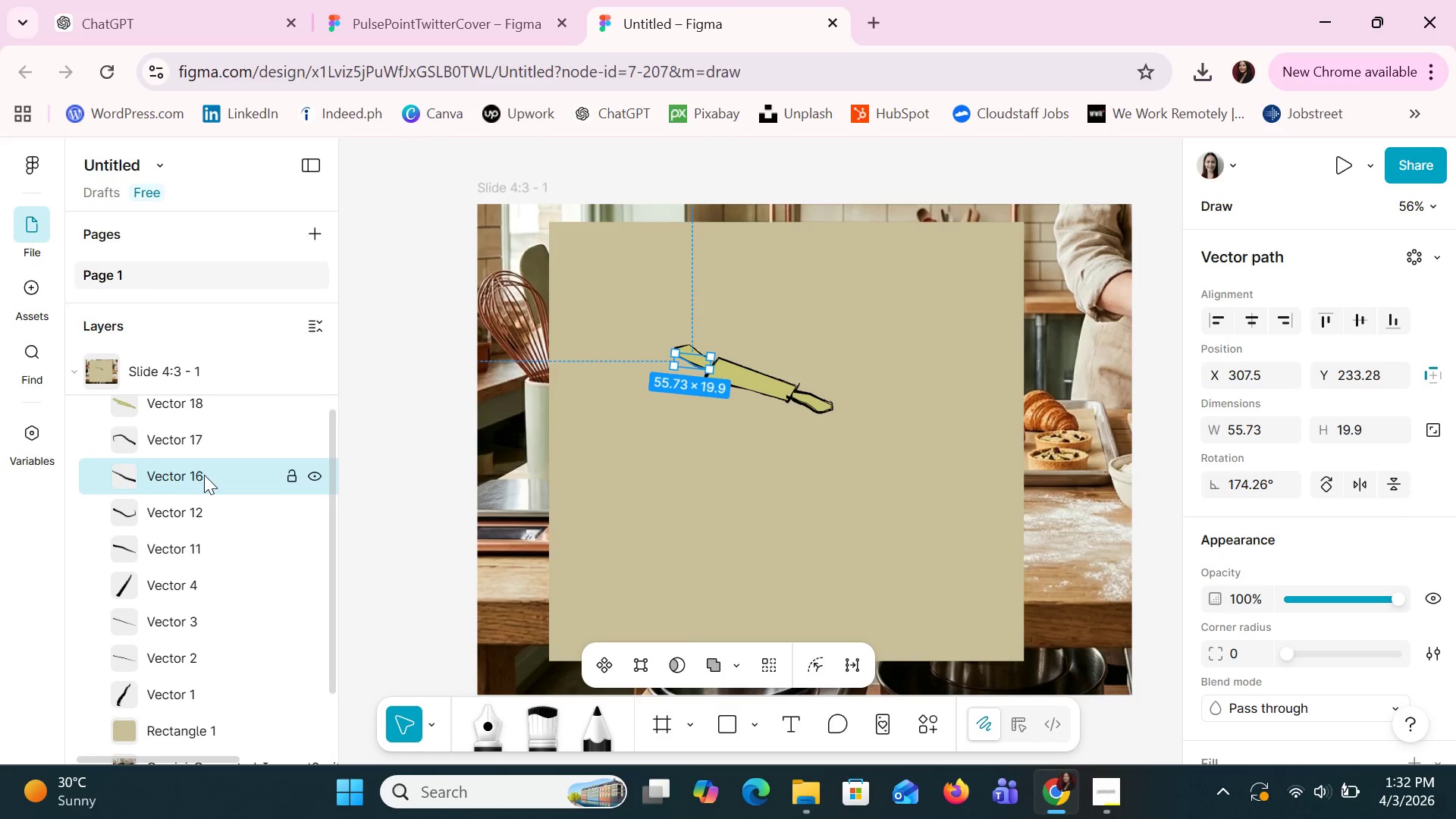 
key(Shift+ShiftLeft)
 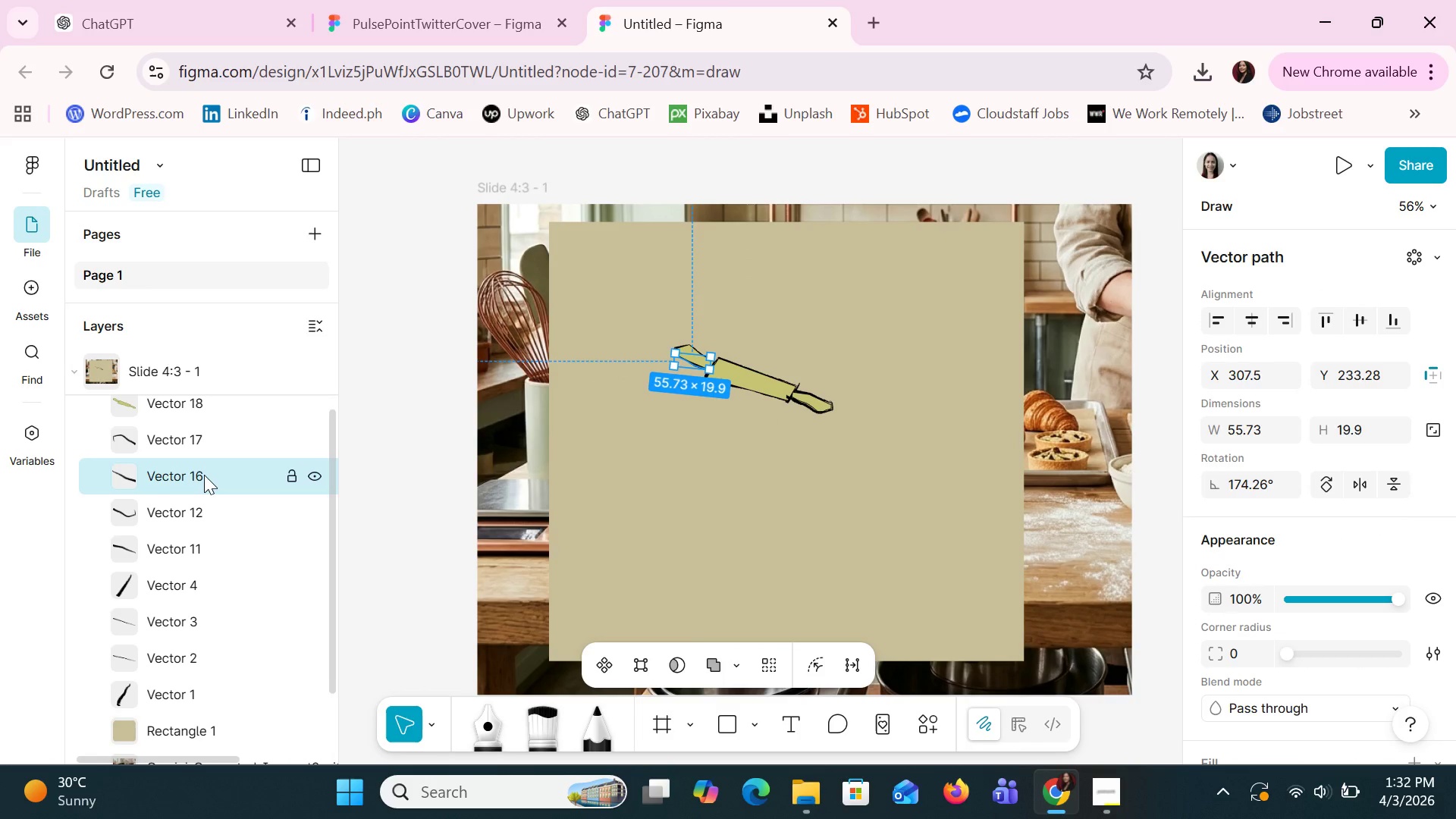 
key(Shift+ShiftLeft)
 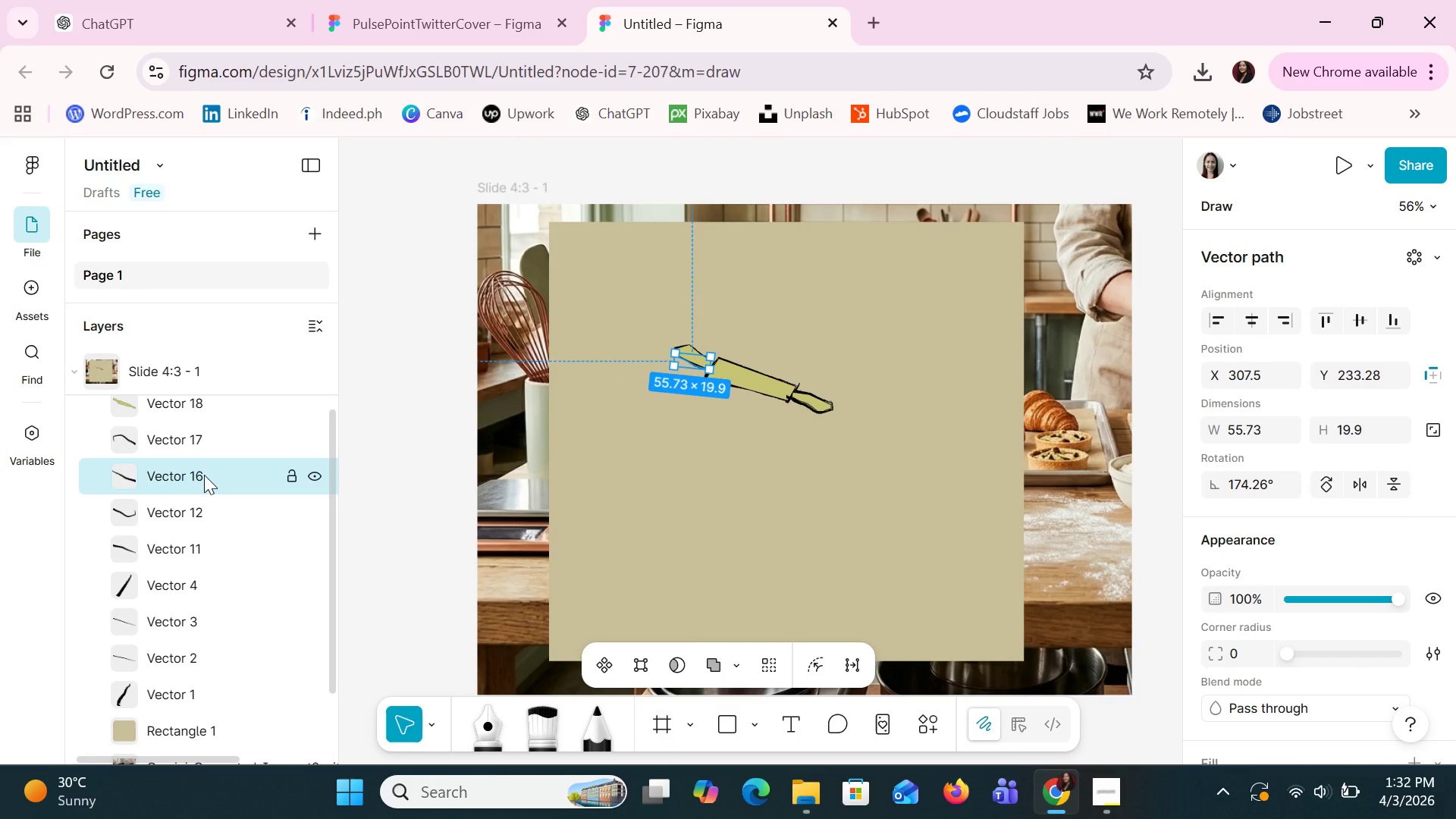 
key(Shift+ShiftLeft)
 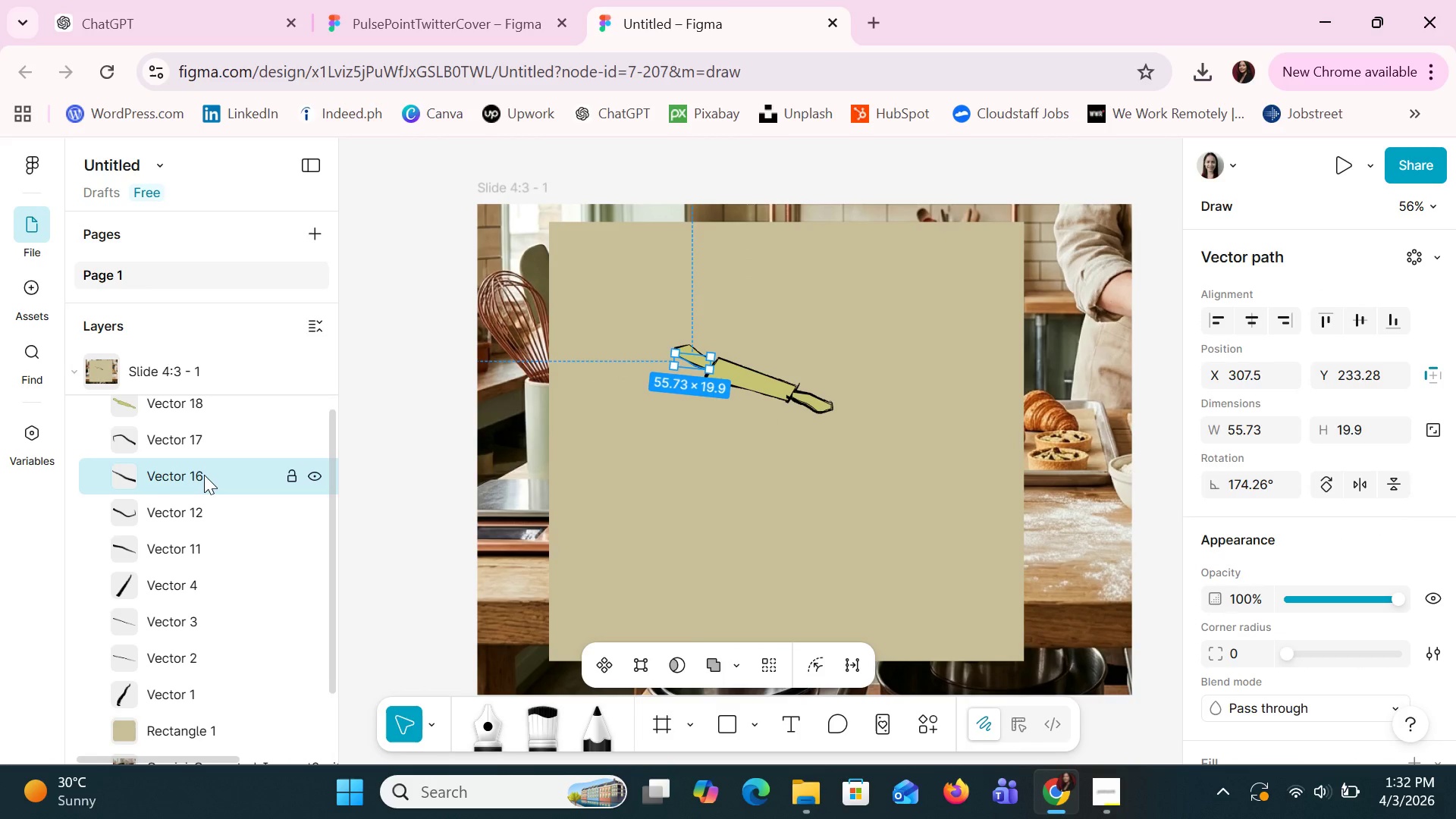 
key(Shift+ShiftLeft)
 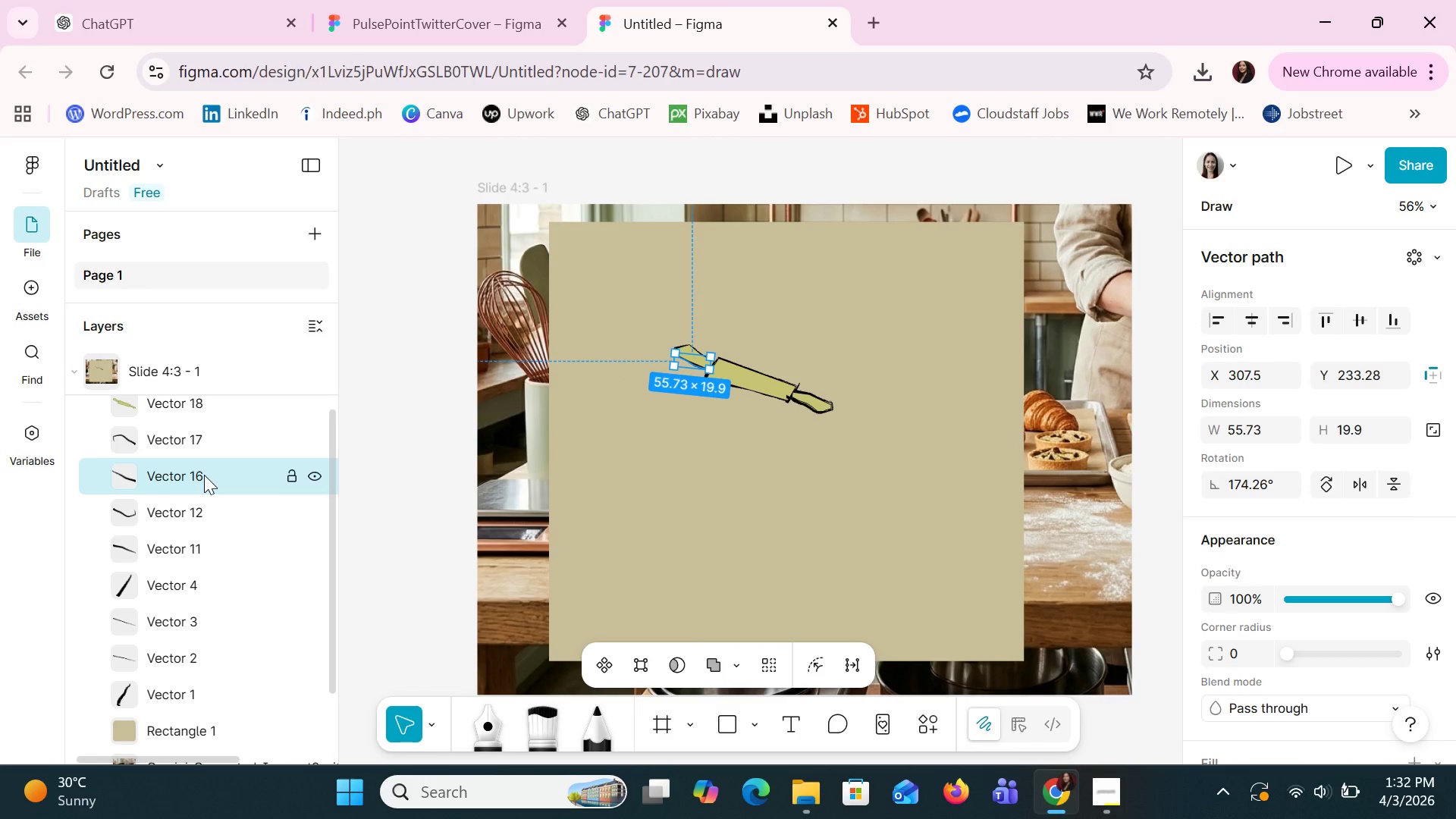 
key(Shift+ShiftLeft)
 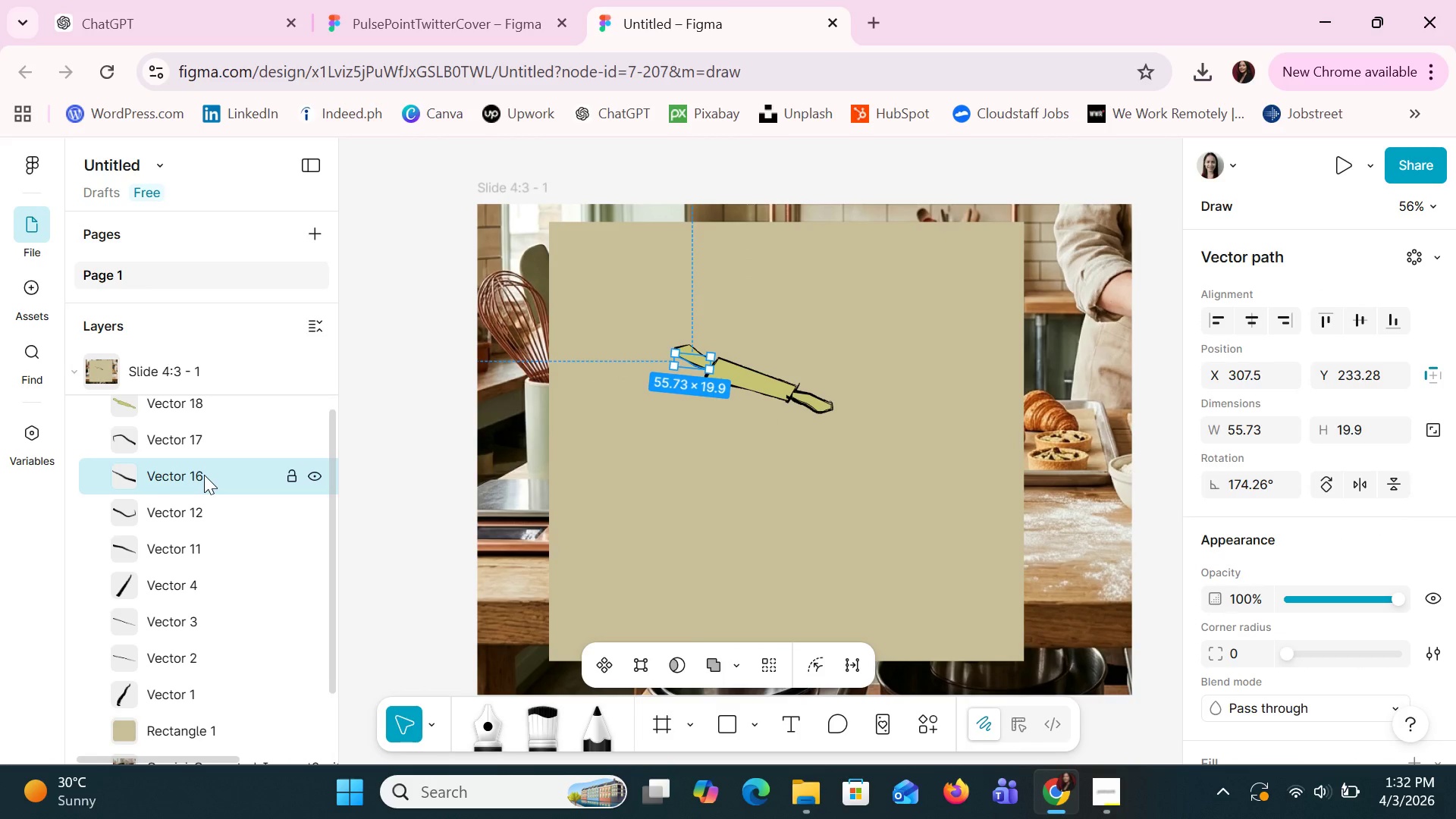 
key(Shift+ShiftLeft)
 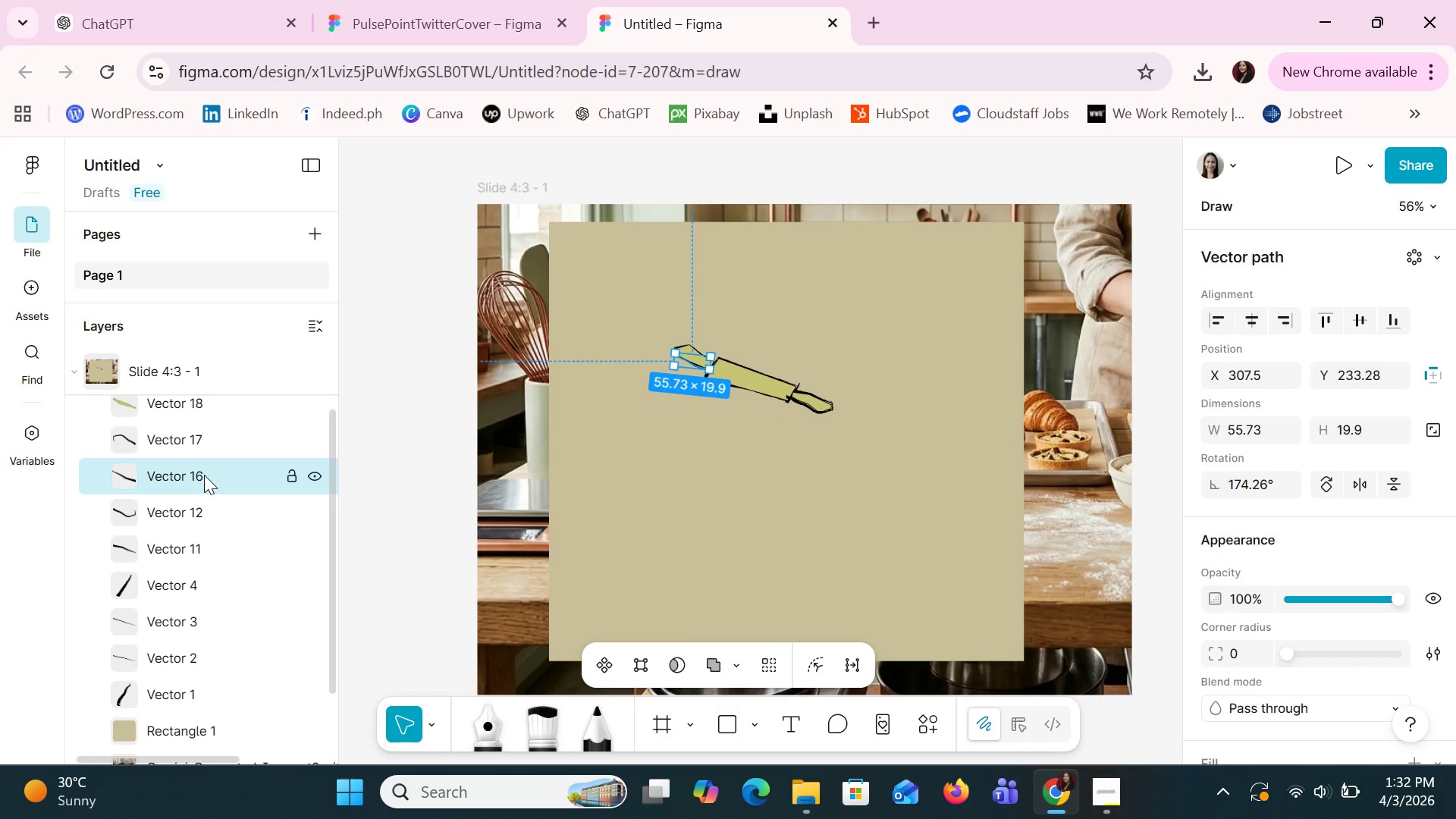 
key(Shift+ShiftLeft)
 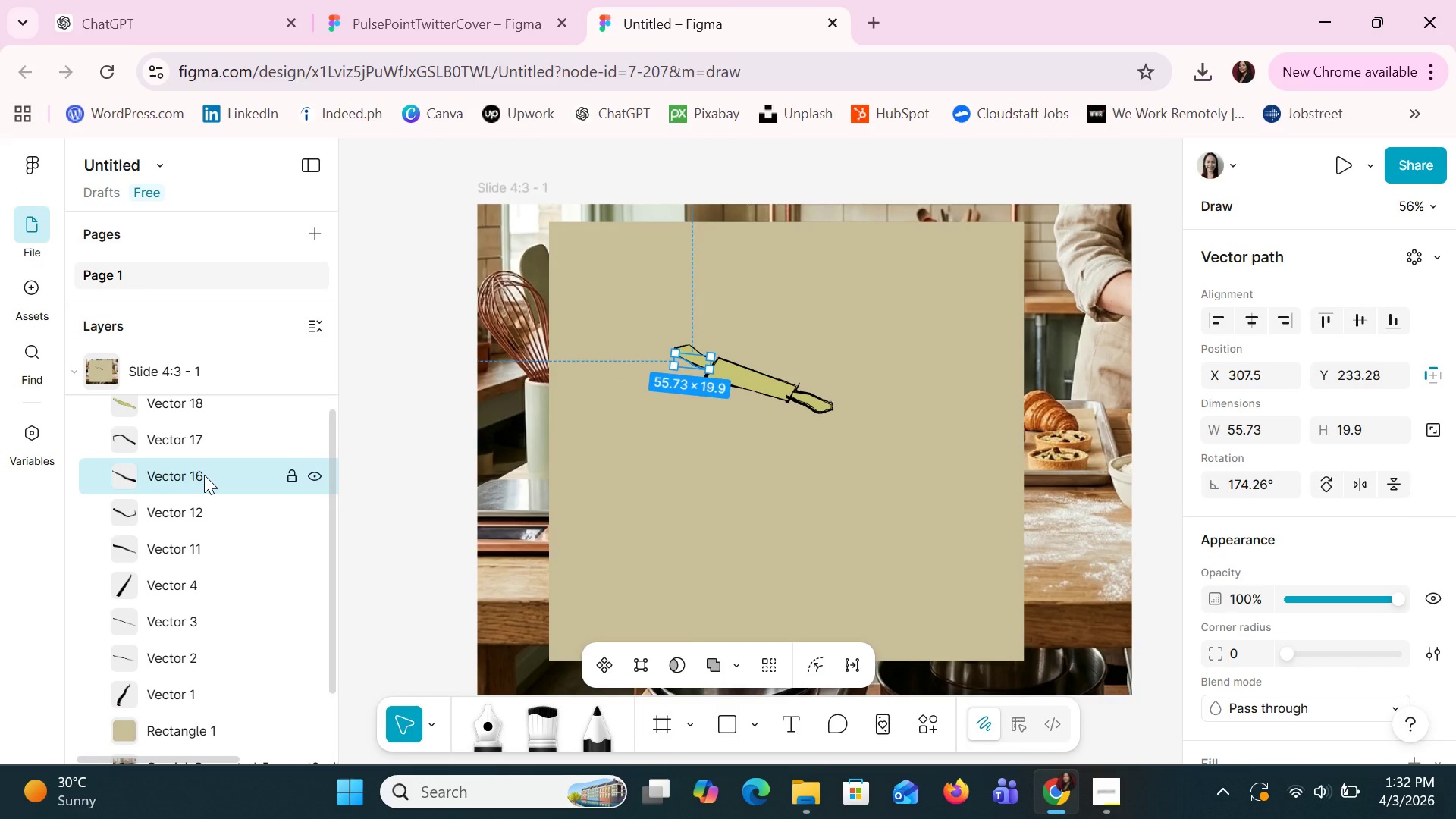 
key(Shift+ShiftLeft)
 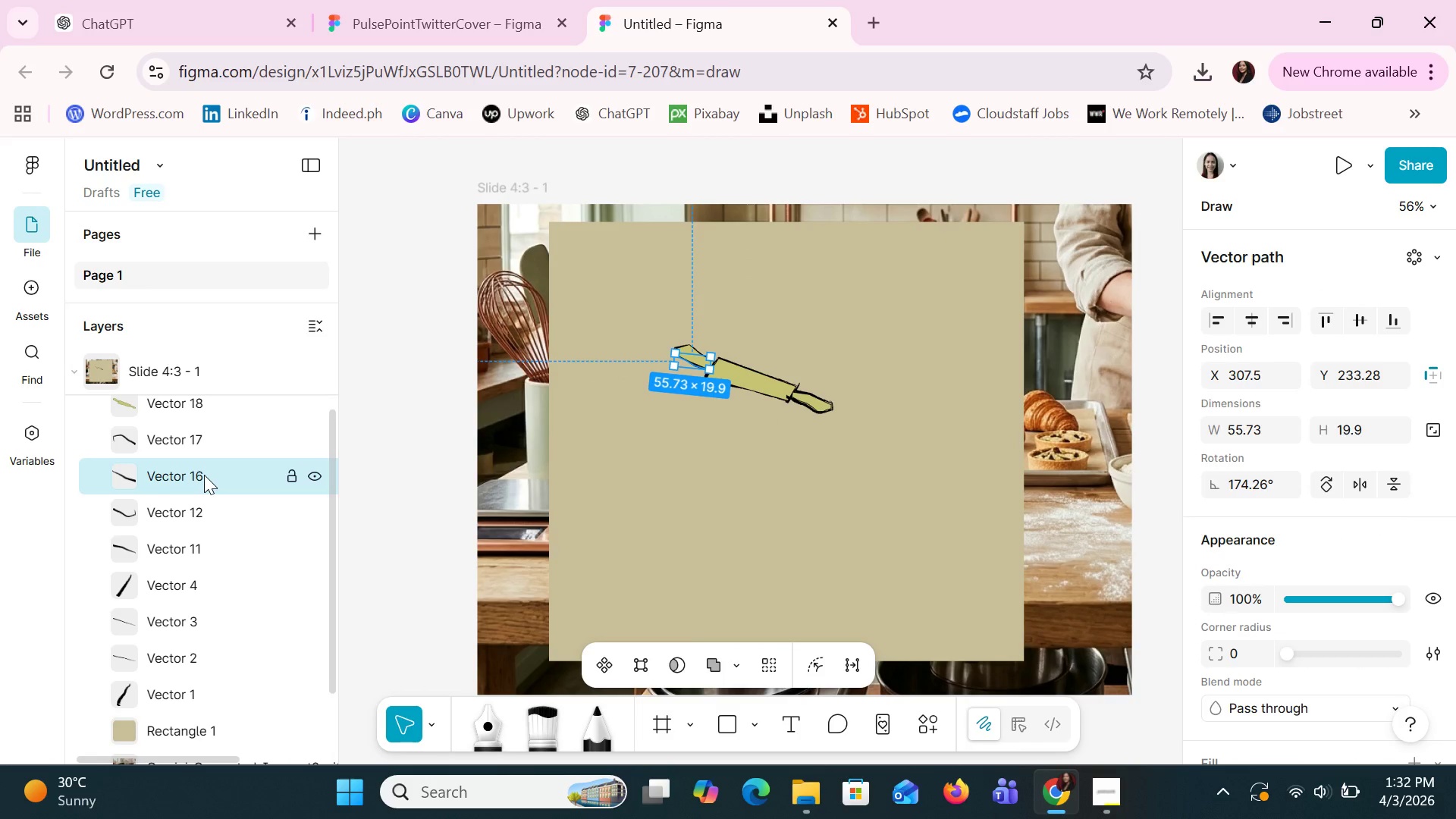 
key(Shift+ShiftLeft)
 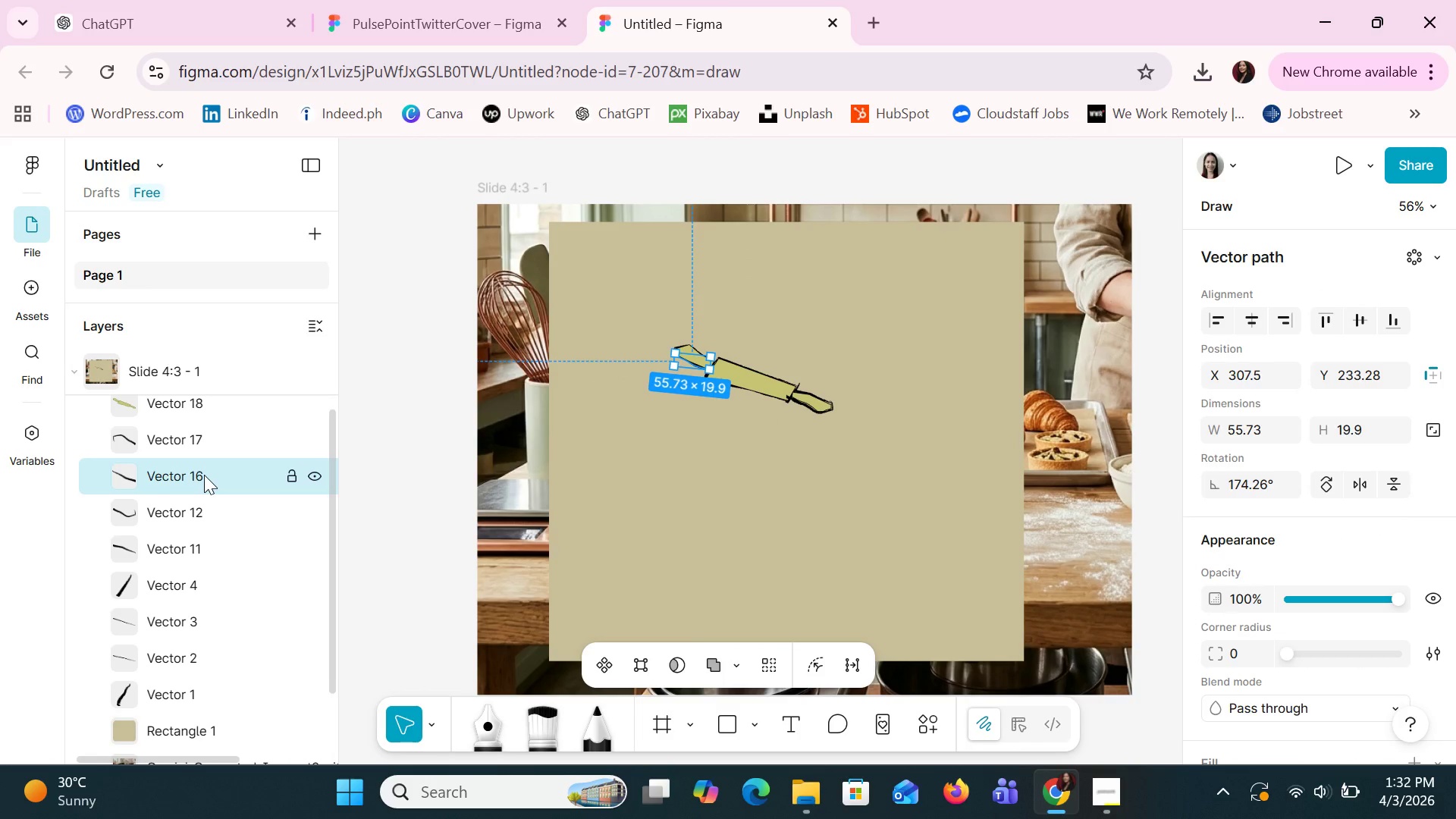 
key(Shift+ShiftLeft)
 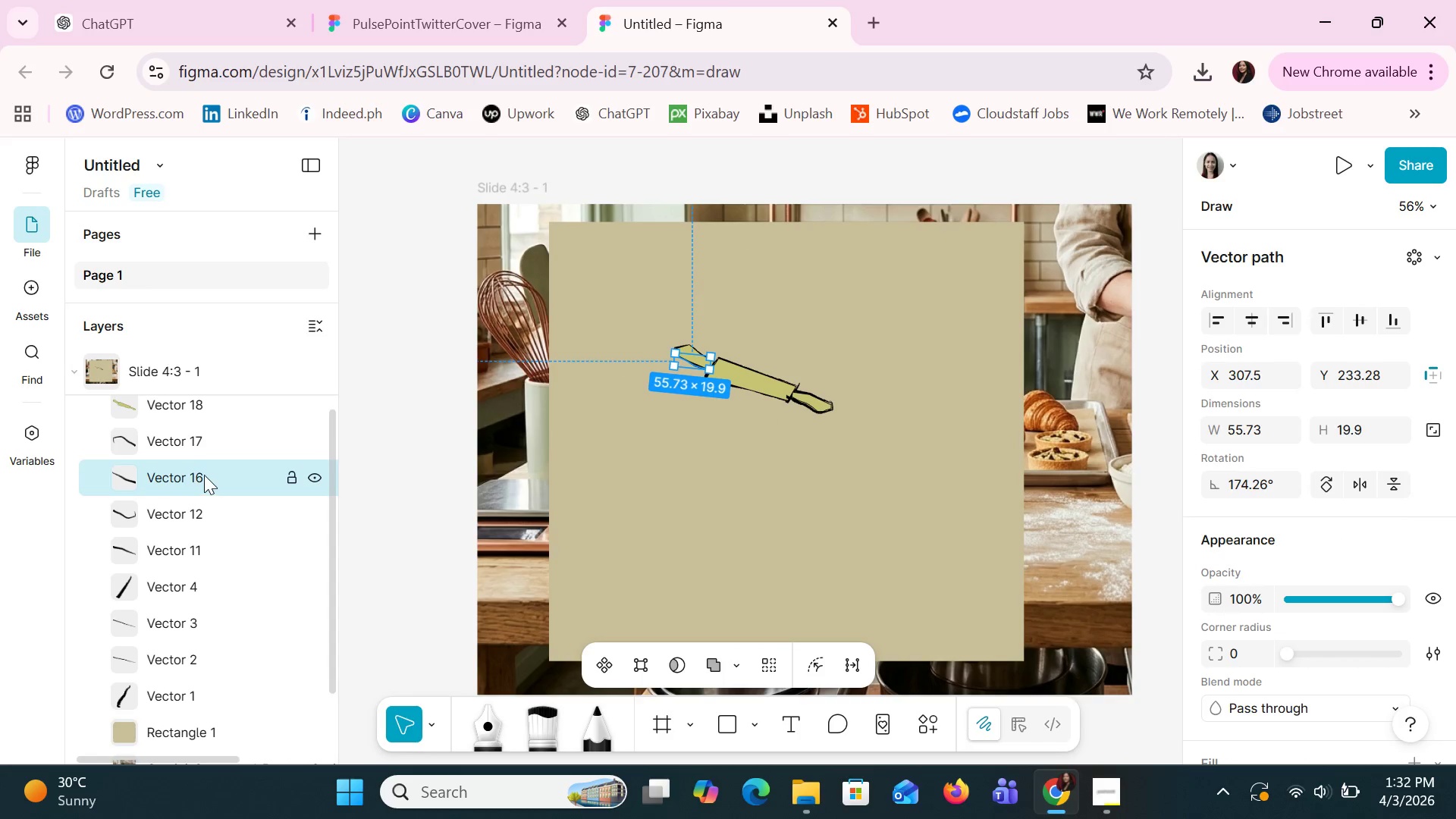 
scroll: coordinate [214, 431], scroll_direction: up, amount: 6.0
 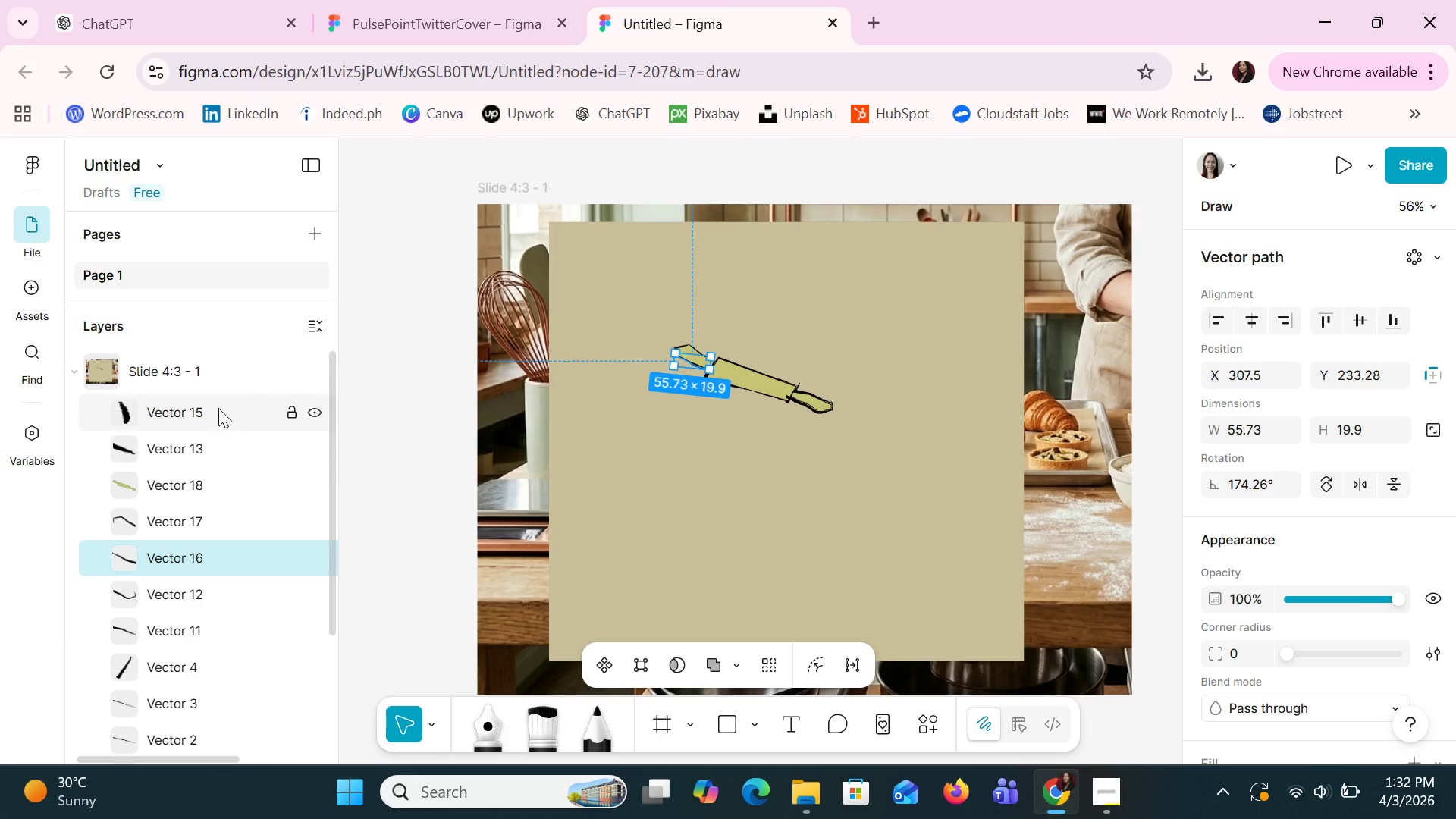 
left_click([218, 408])
 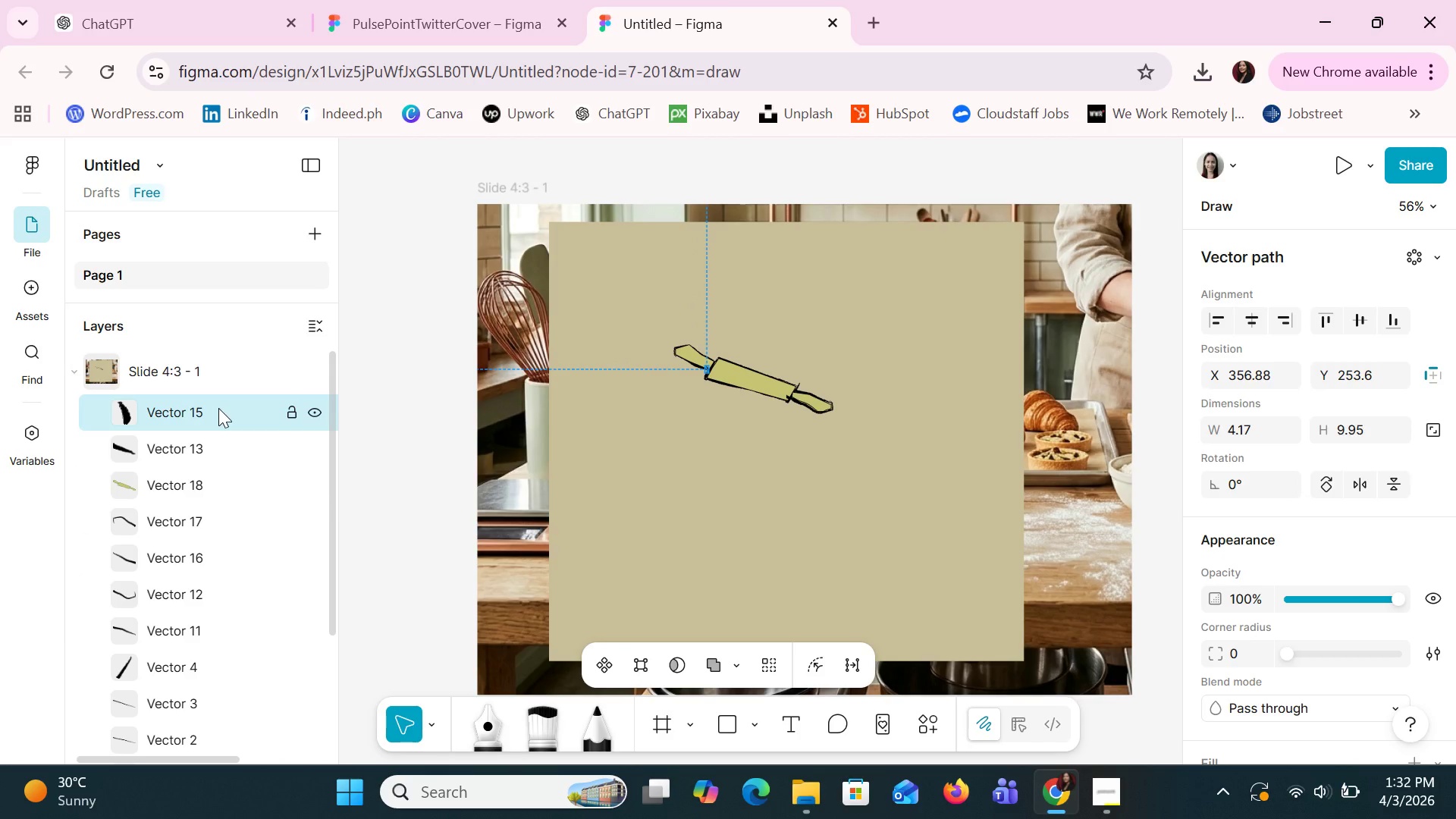 
hold_key(key=ShiftLeft, duration=1.5)
left_click([184, 456])
 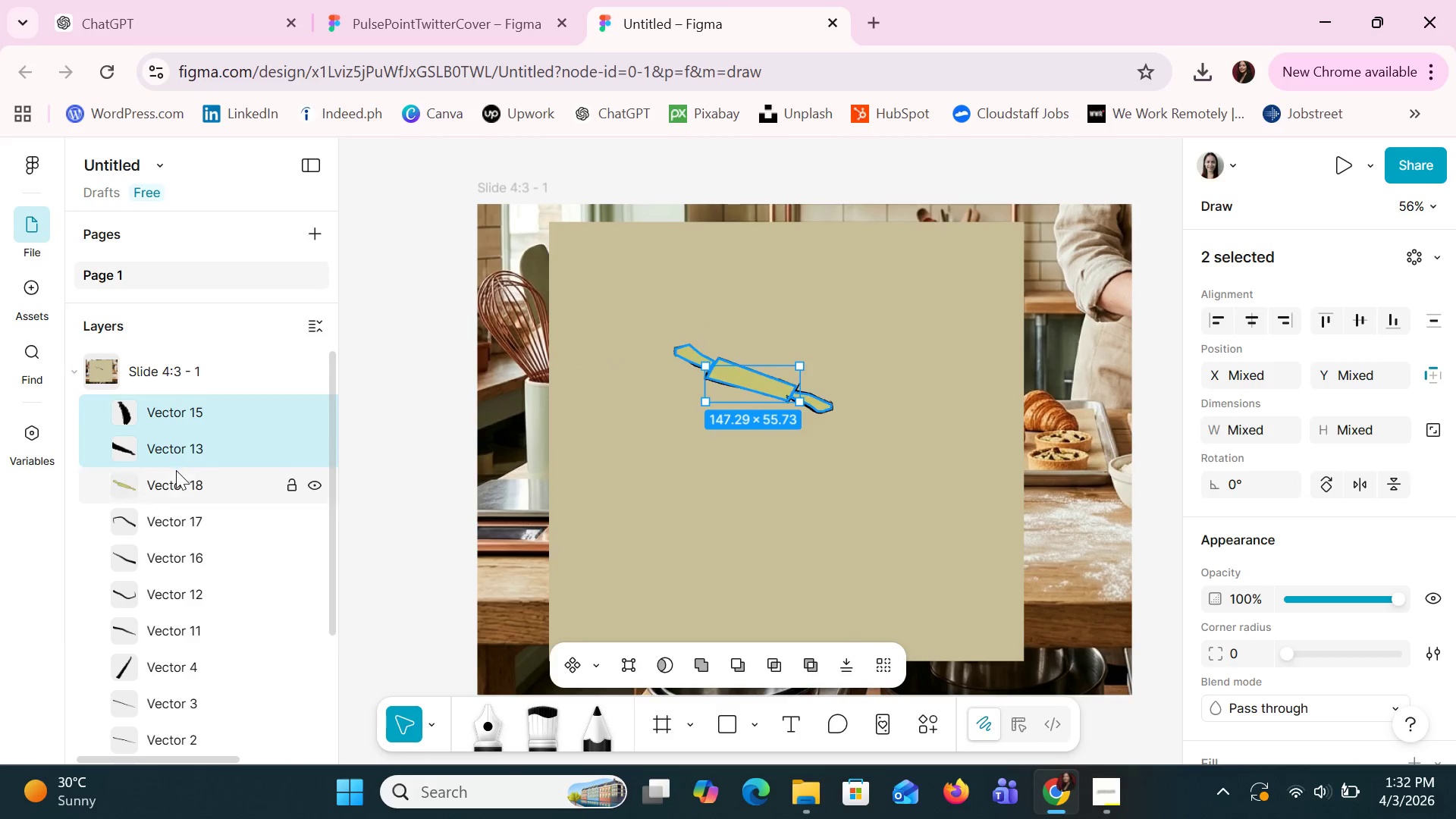 
left_click([176, 482])
 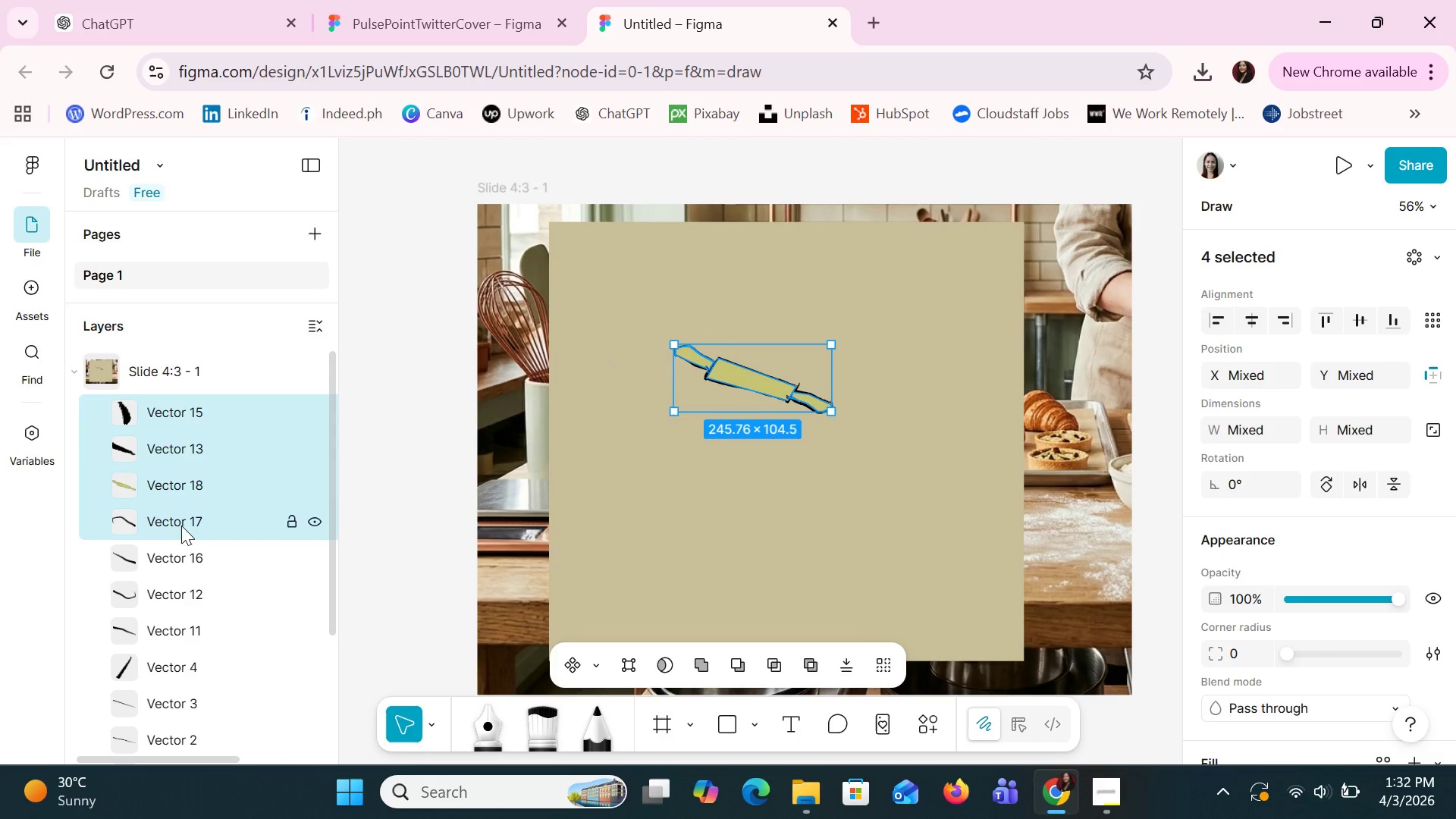 
hold_key(key=ShiftLeft, duration=1.5)
triple_click([176, 559])
 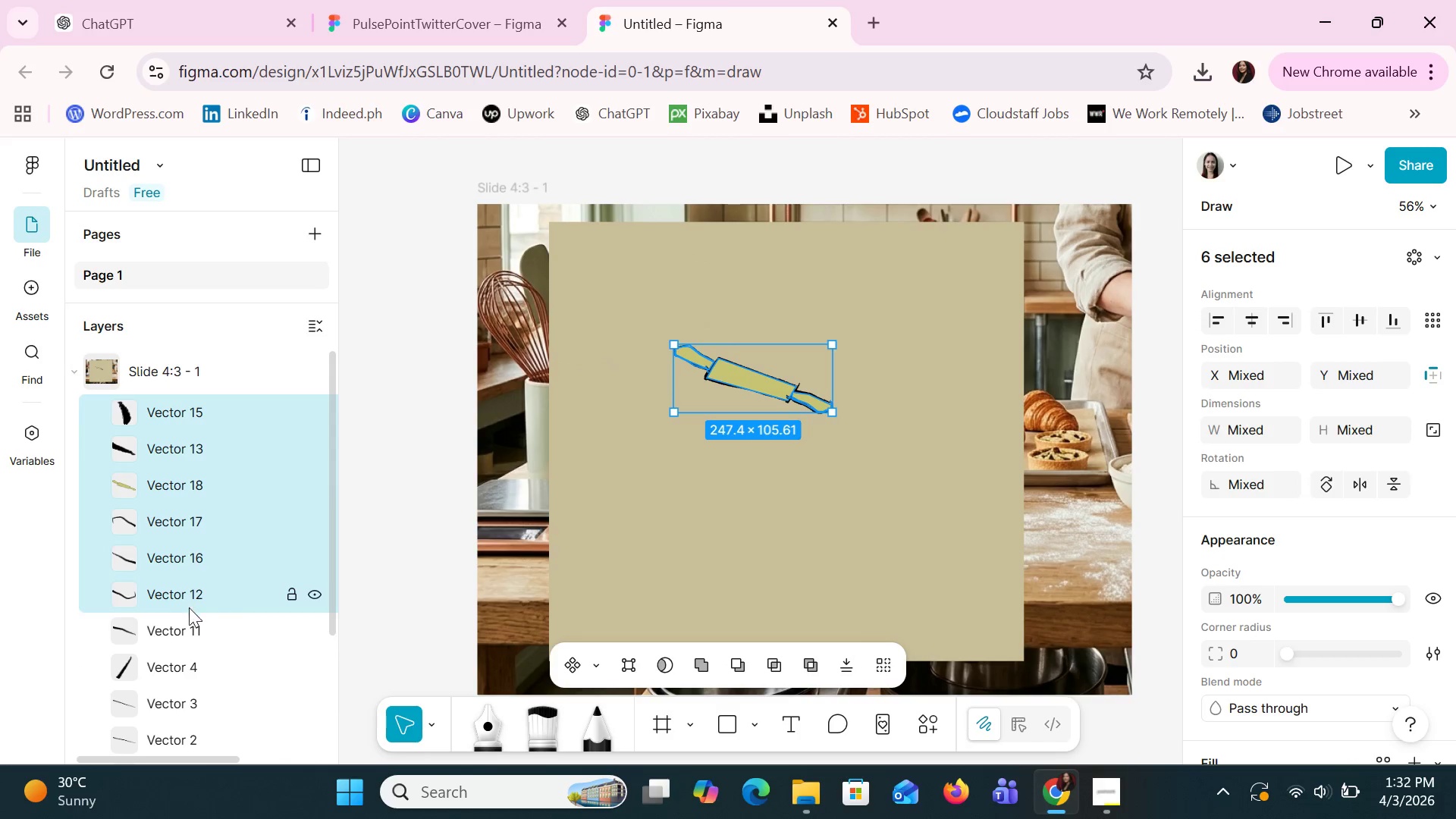 
left_click([190, 625])
 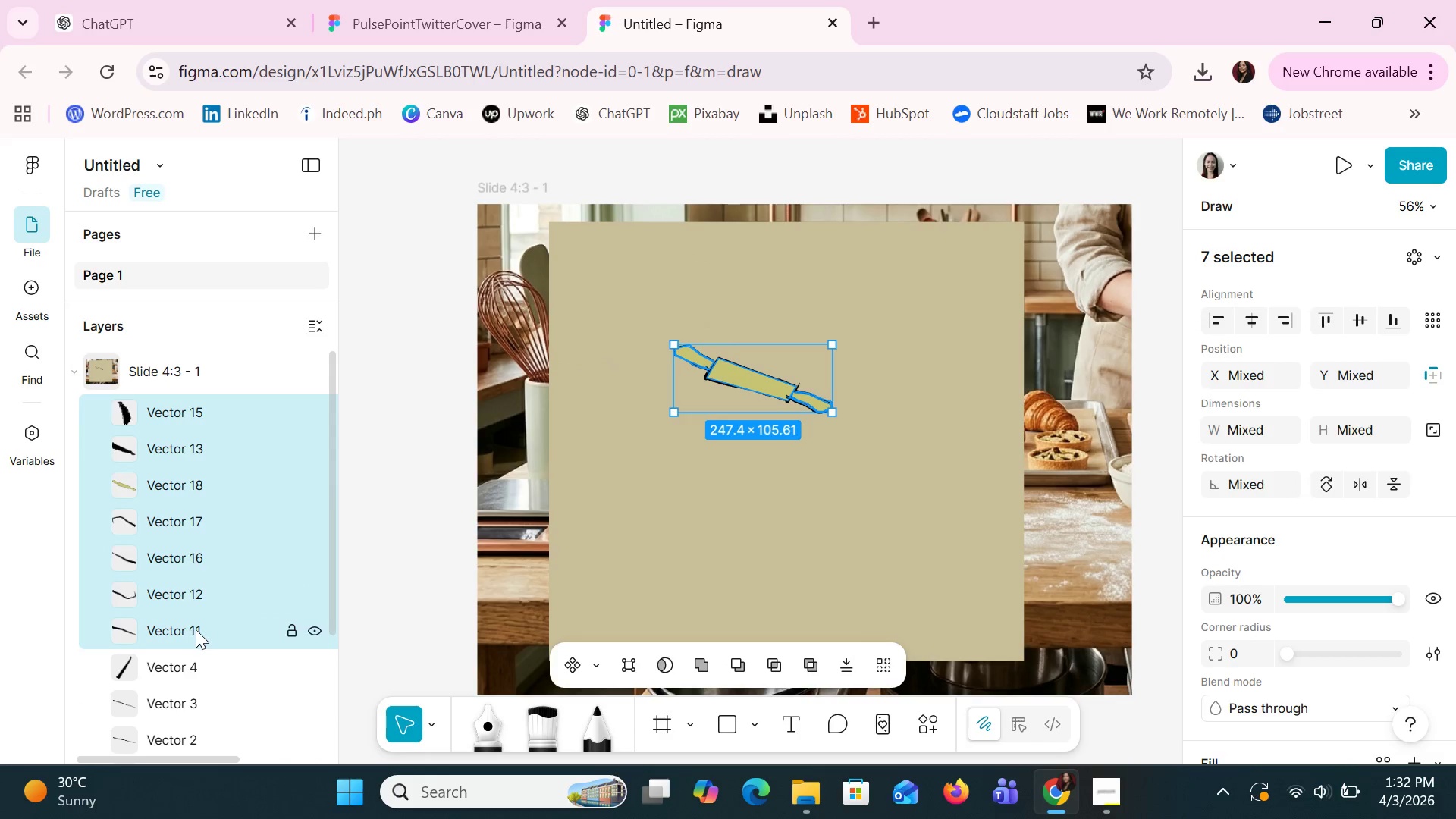 
key(Shift+ShiftLeft)
 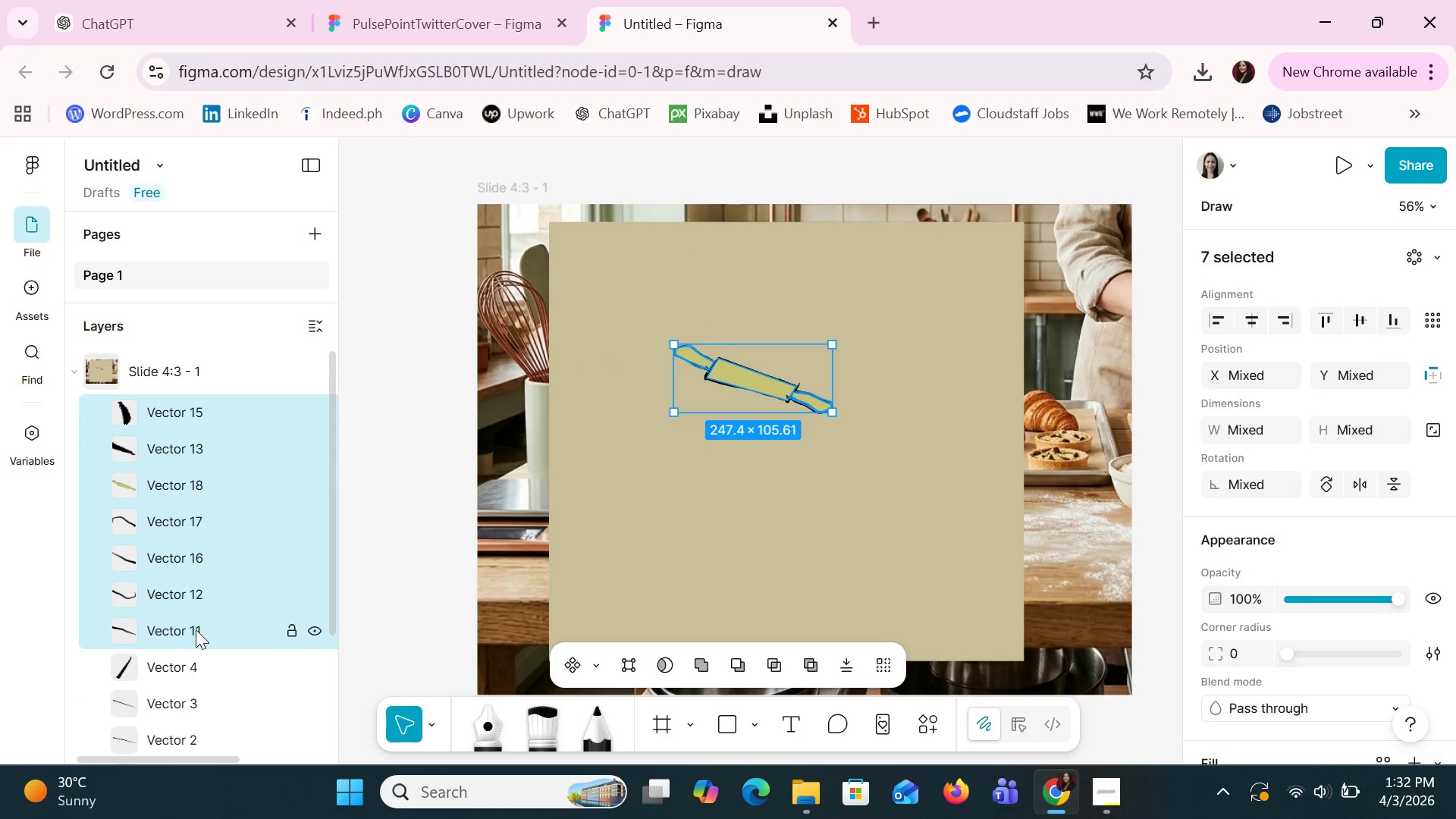 
key(Shift+ShiftLeft)
 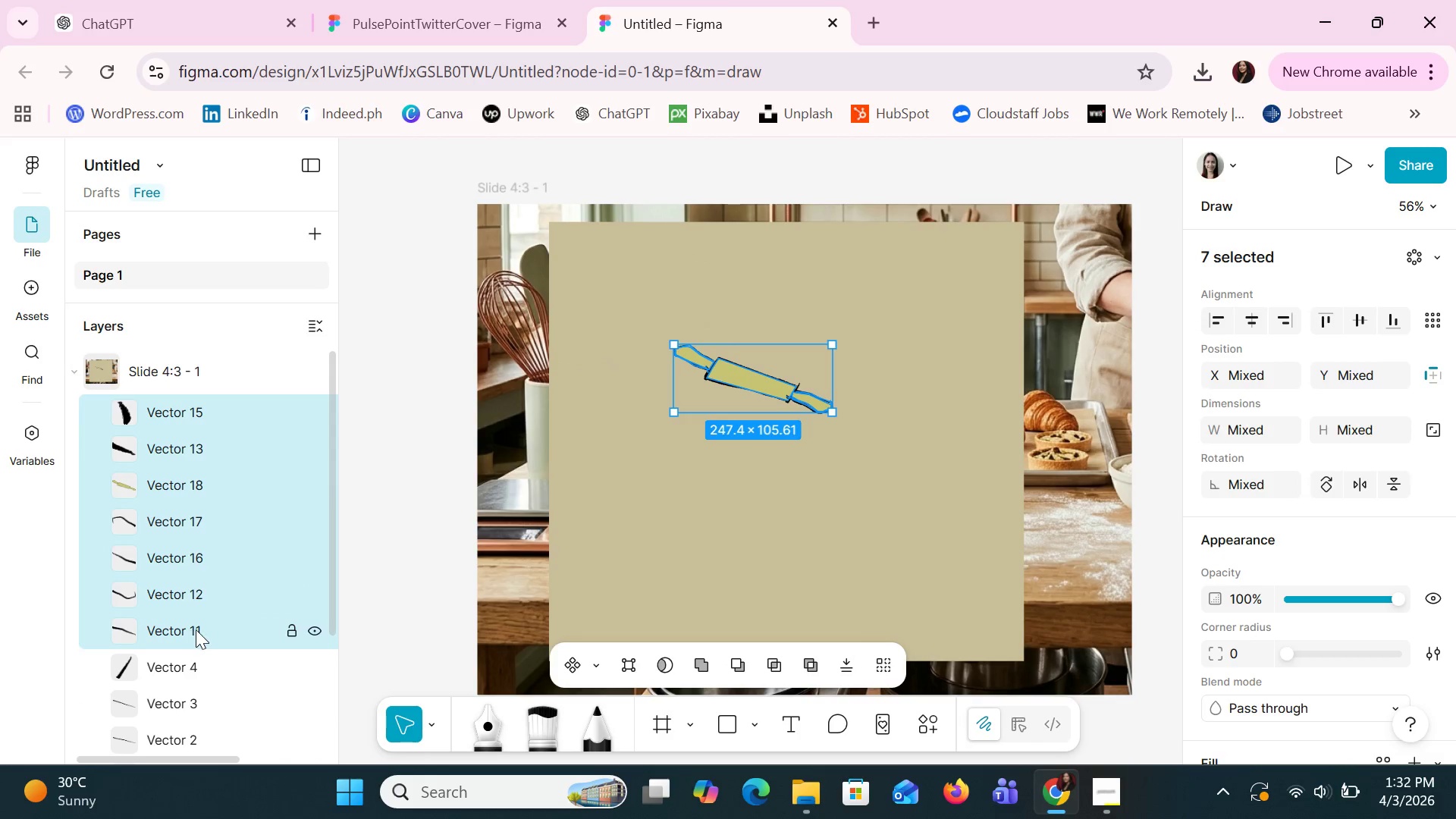 
key(Shift+ShiftLeft)
 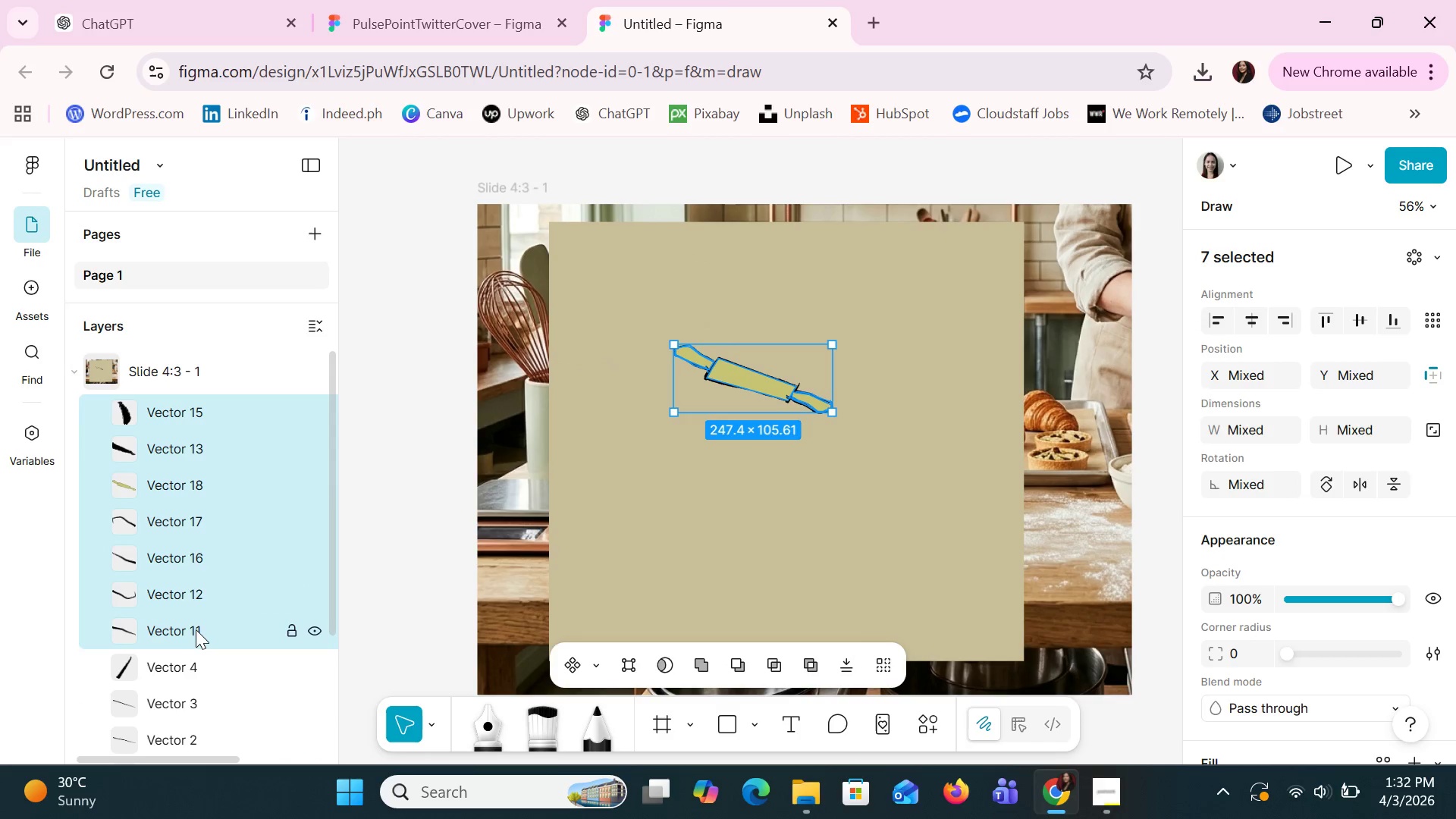 
key(Shift+ShiftLeft)
 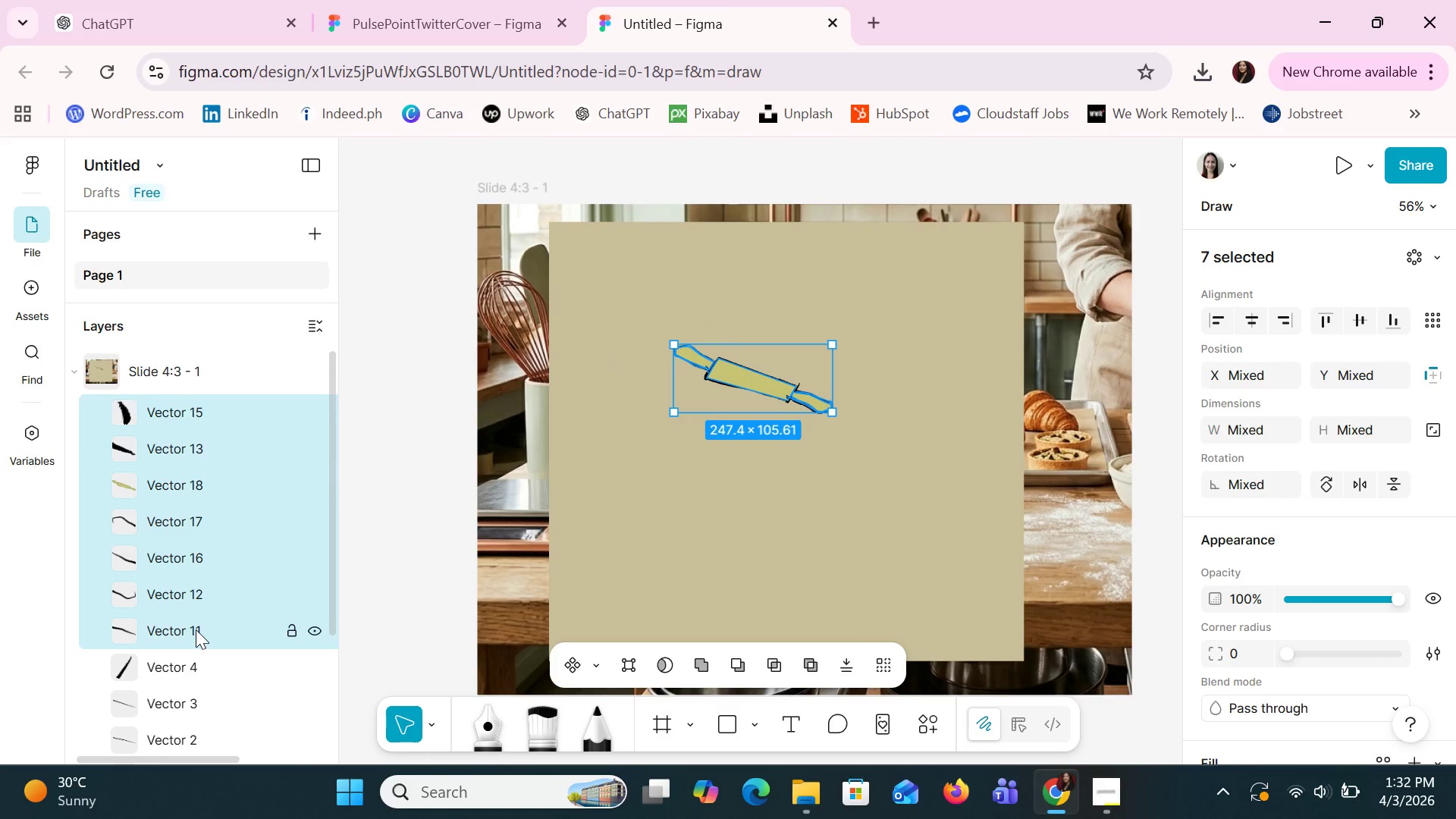 
hold_key(key=ShiftLeft, duration=1.5)
 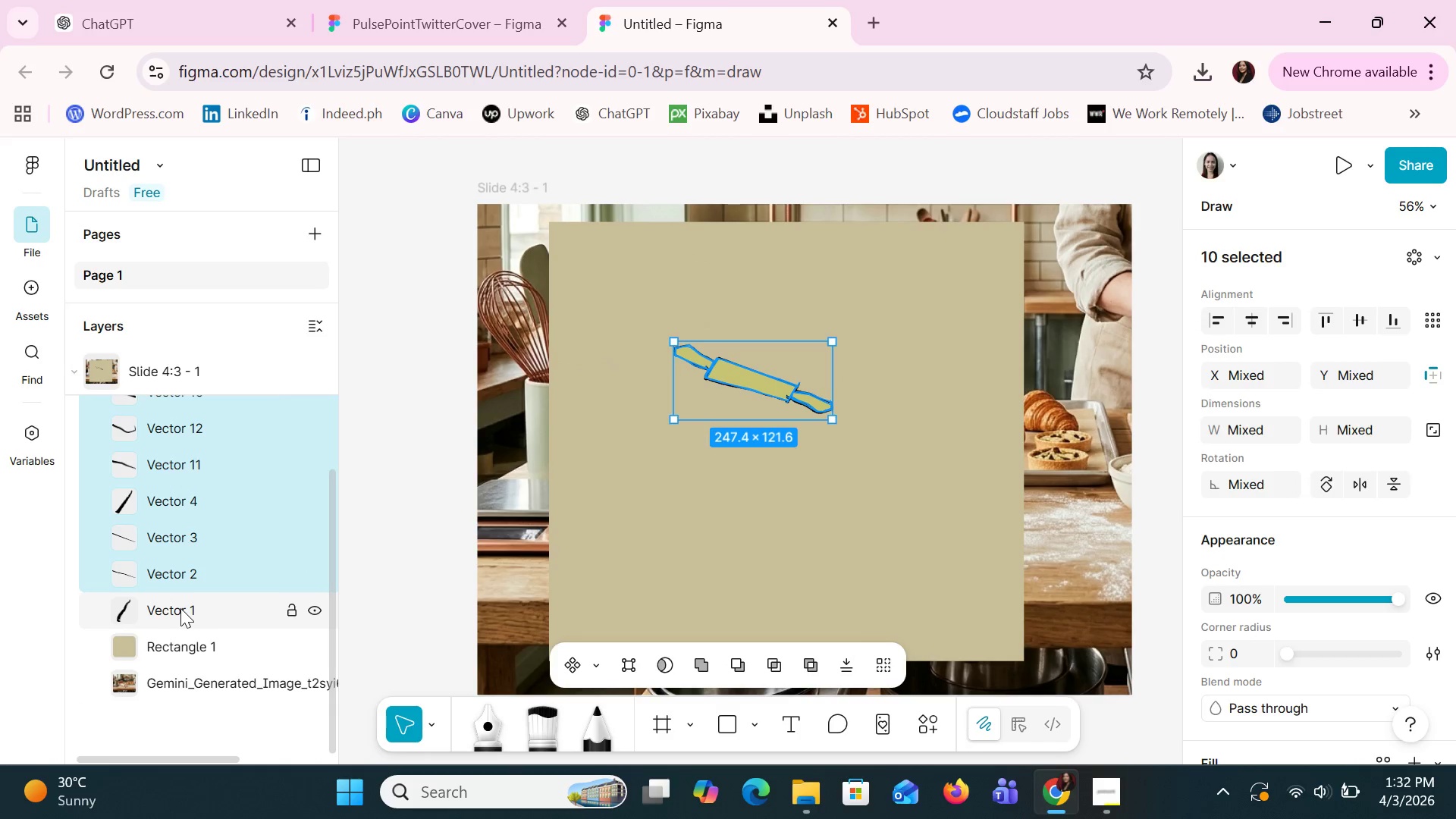 
scroll: coordinate [196, 629], scroll_direction: down, amount: 2.0
 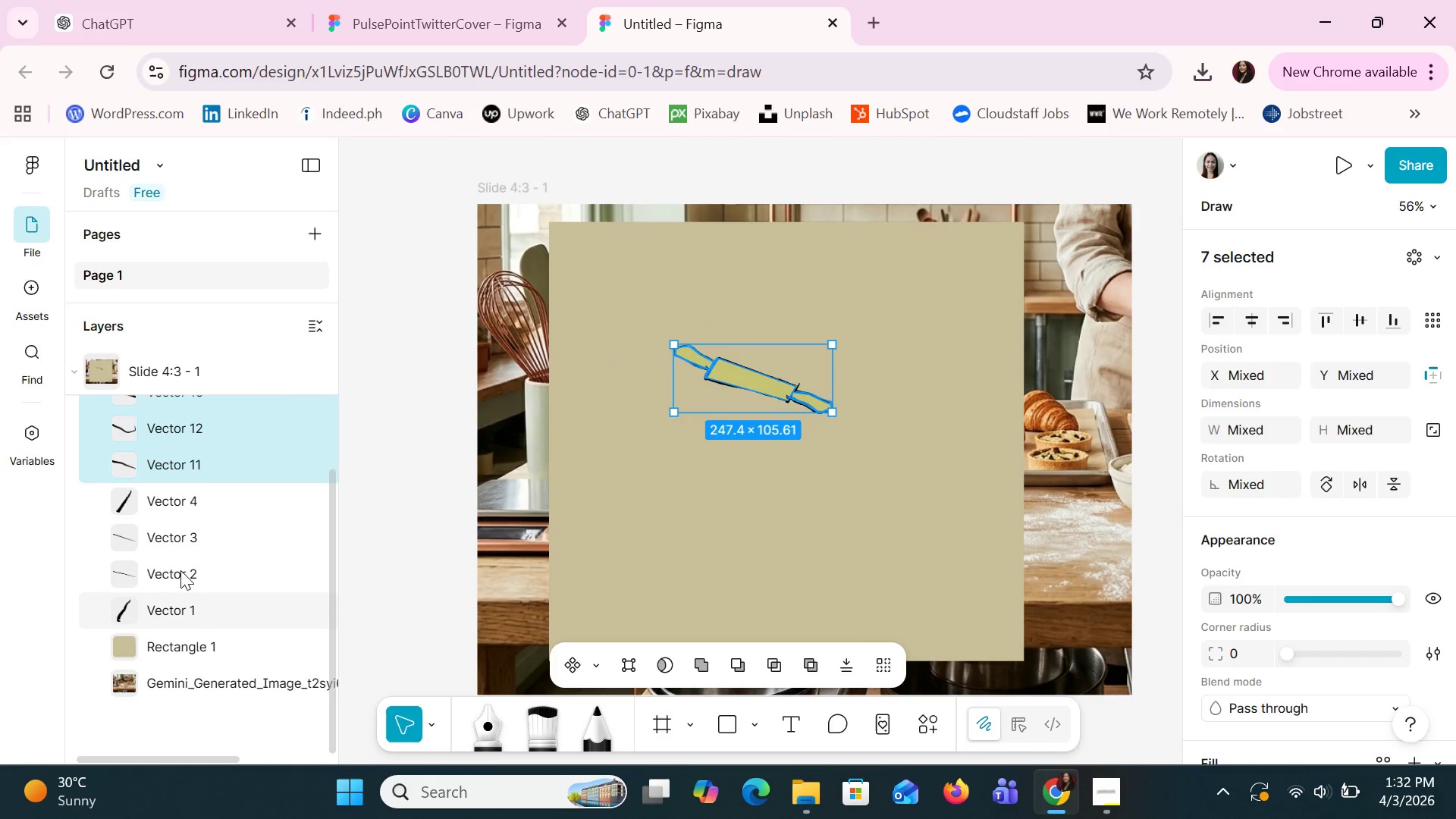 
left_click([161, 542])
 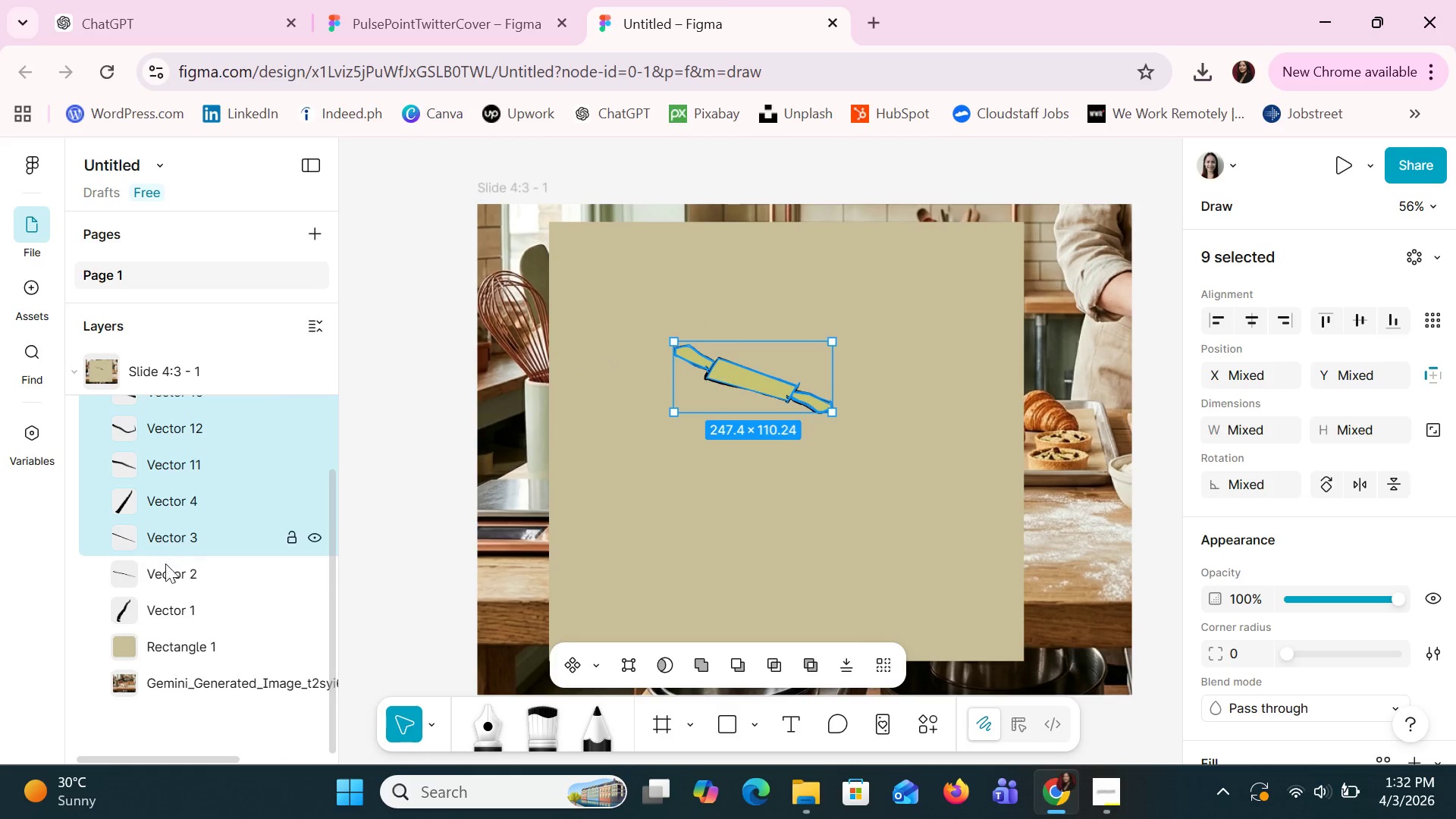 
hold_key(key=ShiftLeft, duration=0.97)
left_click([172, 587])
 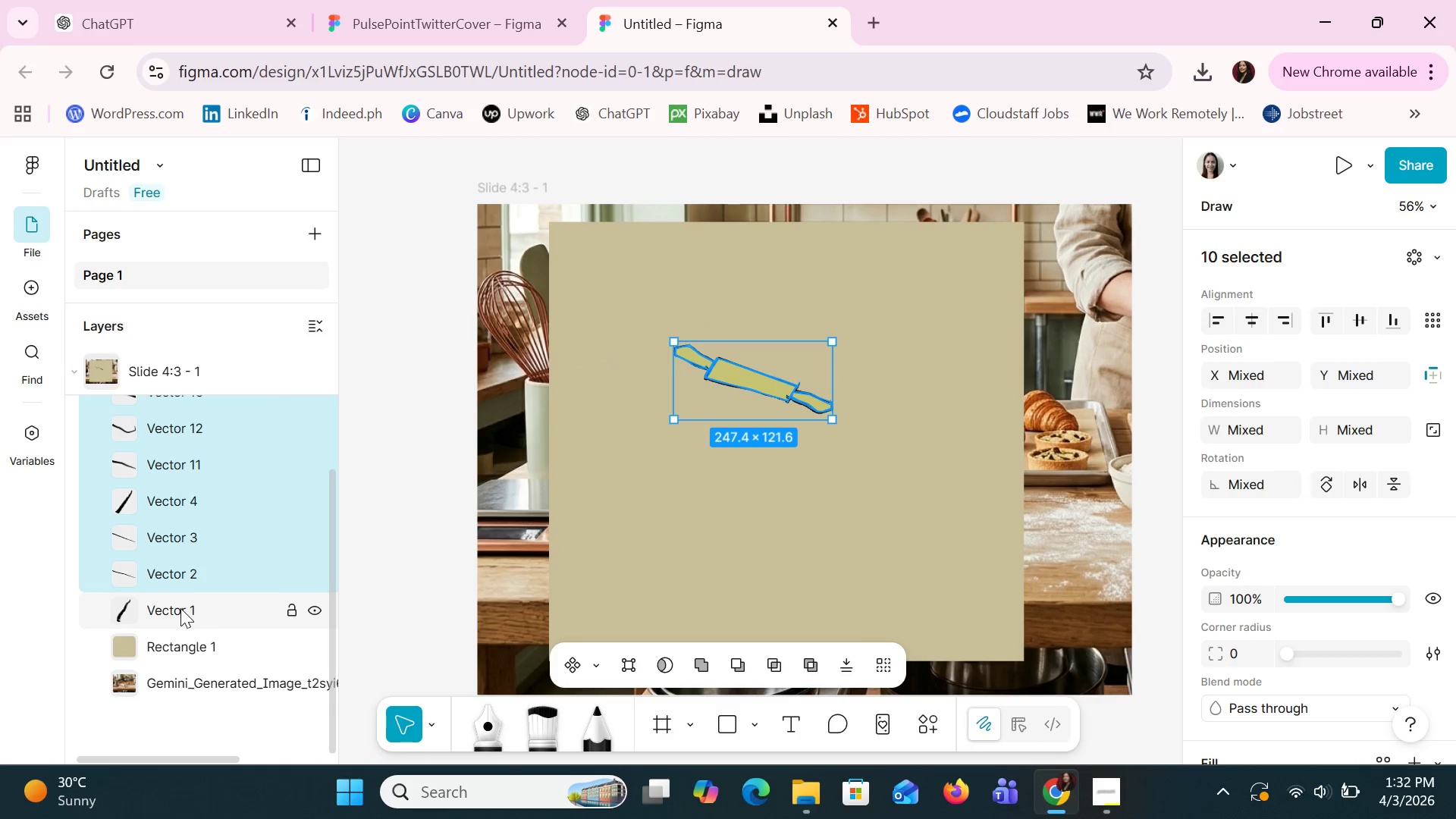 
double_click([180, 608])
 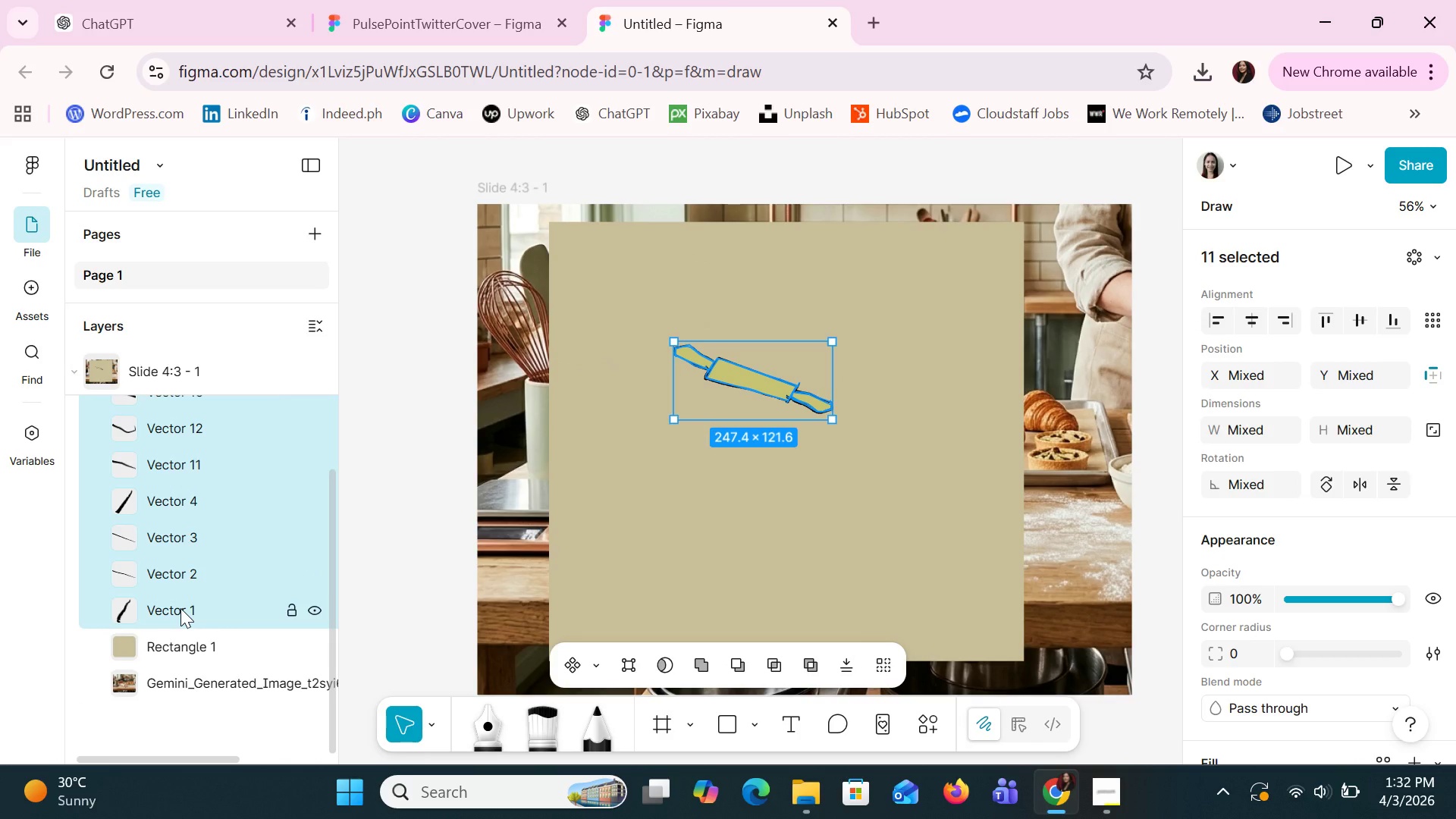 
hold_key(key=ArrowDown, duration=1.36)
 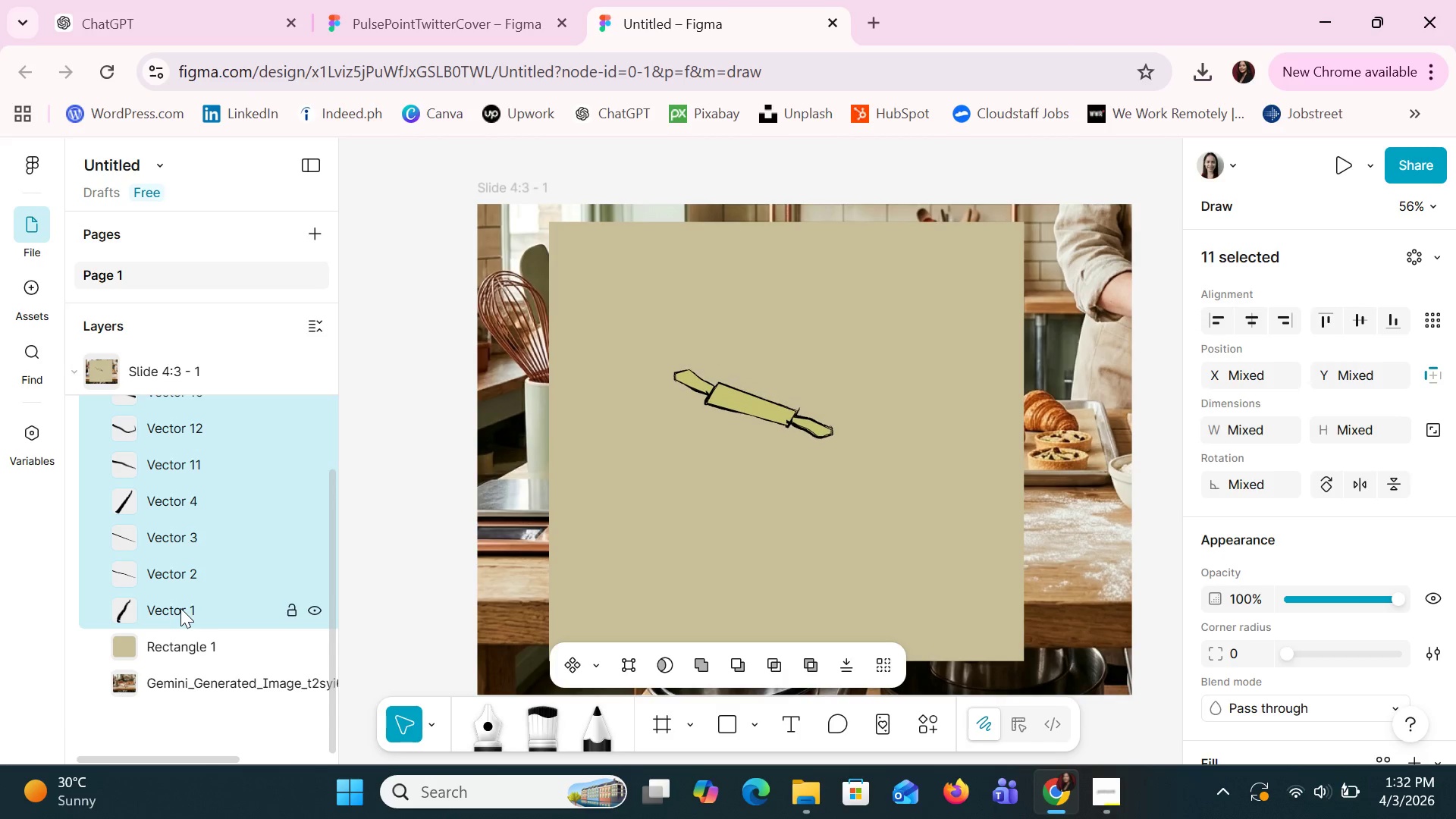 
hold_key(key=ArrowLeft, duration=1.11)
 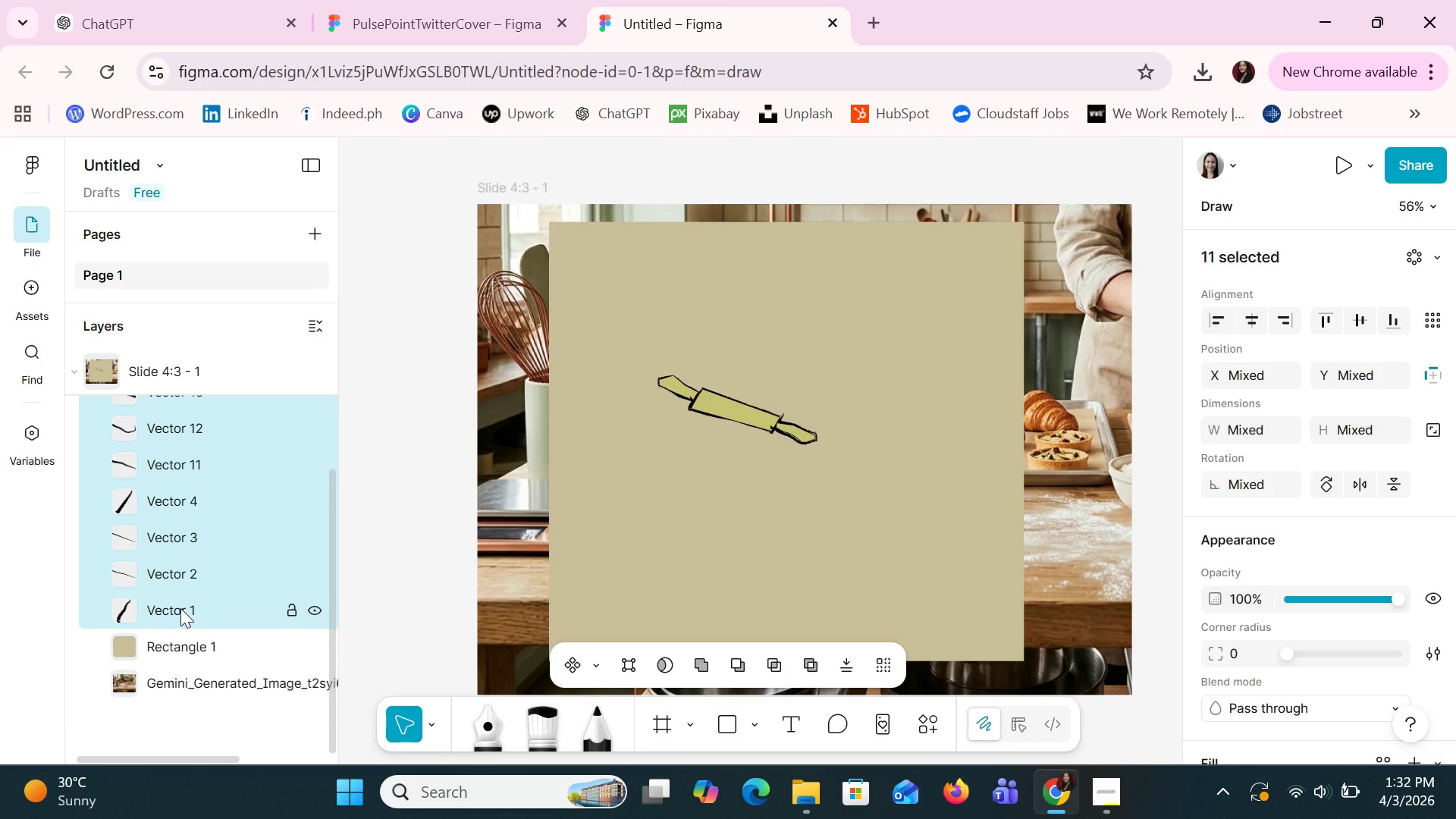 
hold_key(key=ArrowDown, duration=1.12)
 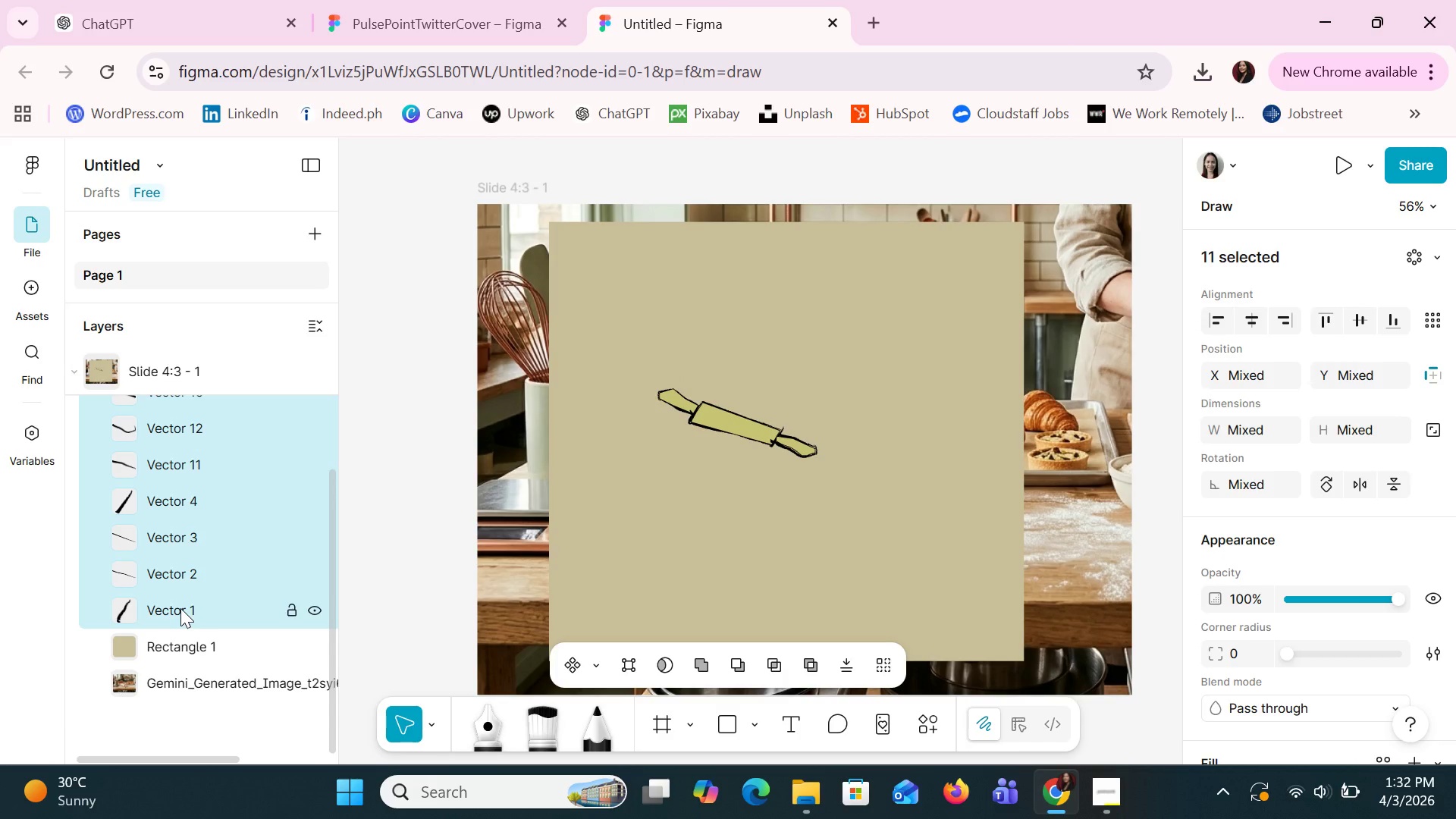 
hold_key(key=ArrowRight, duration=0.66)
 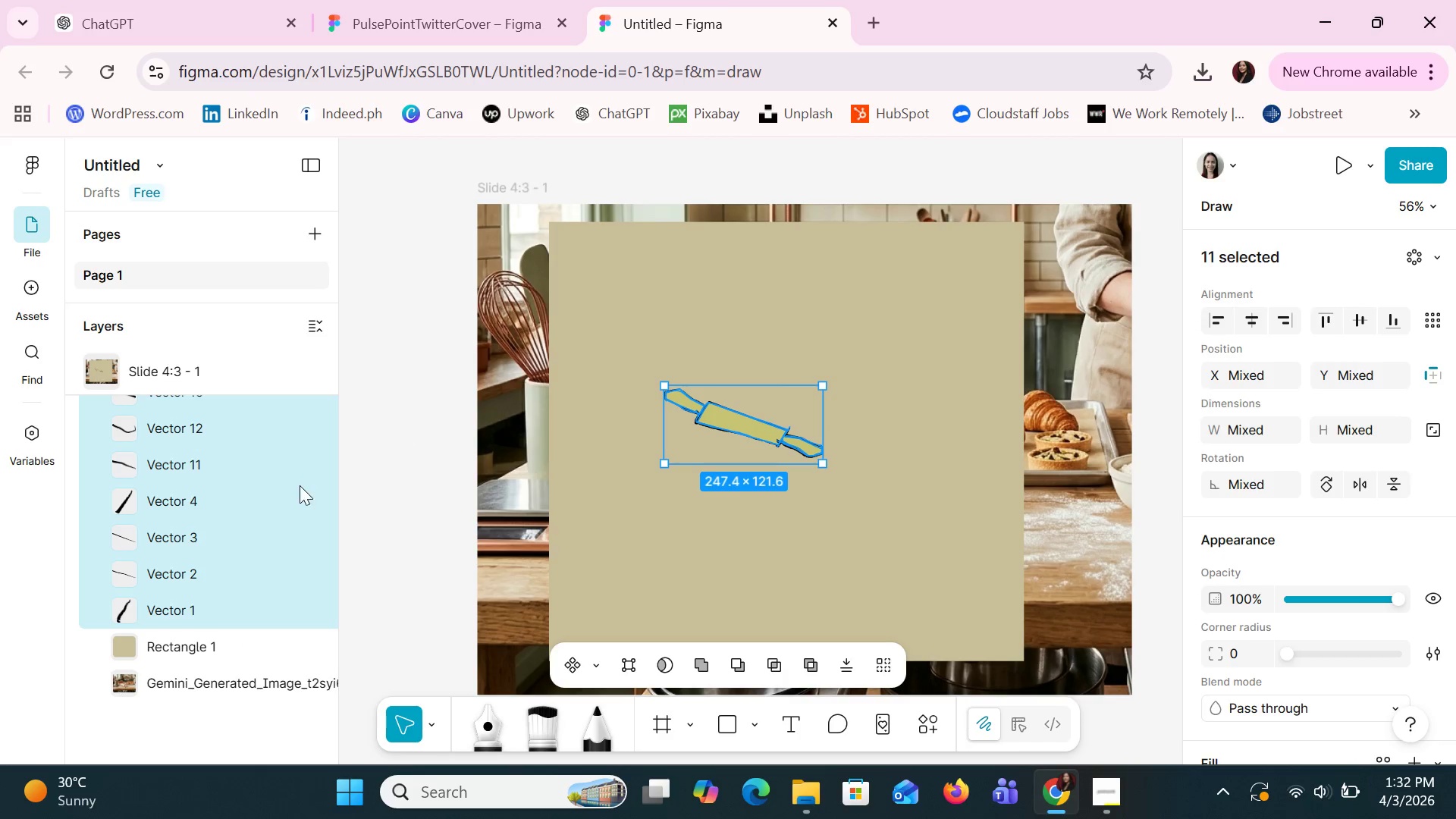 
left_click([297, 417])
 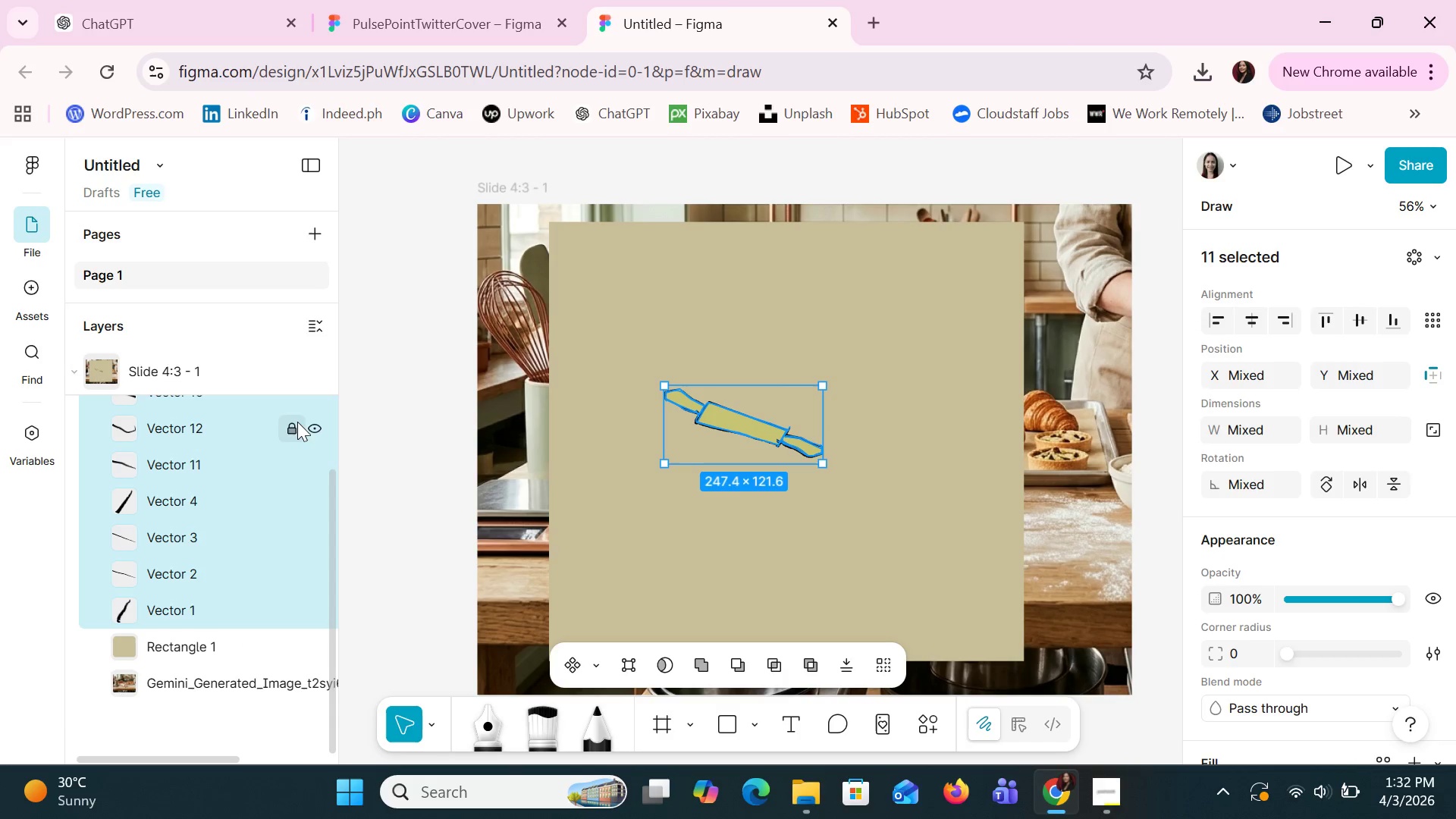 
left_click([293, 424])
 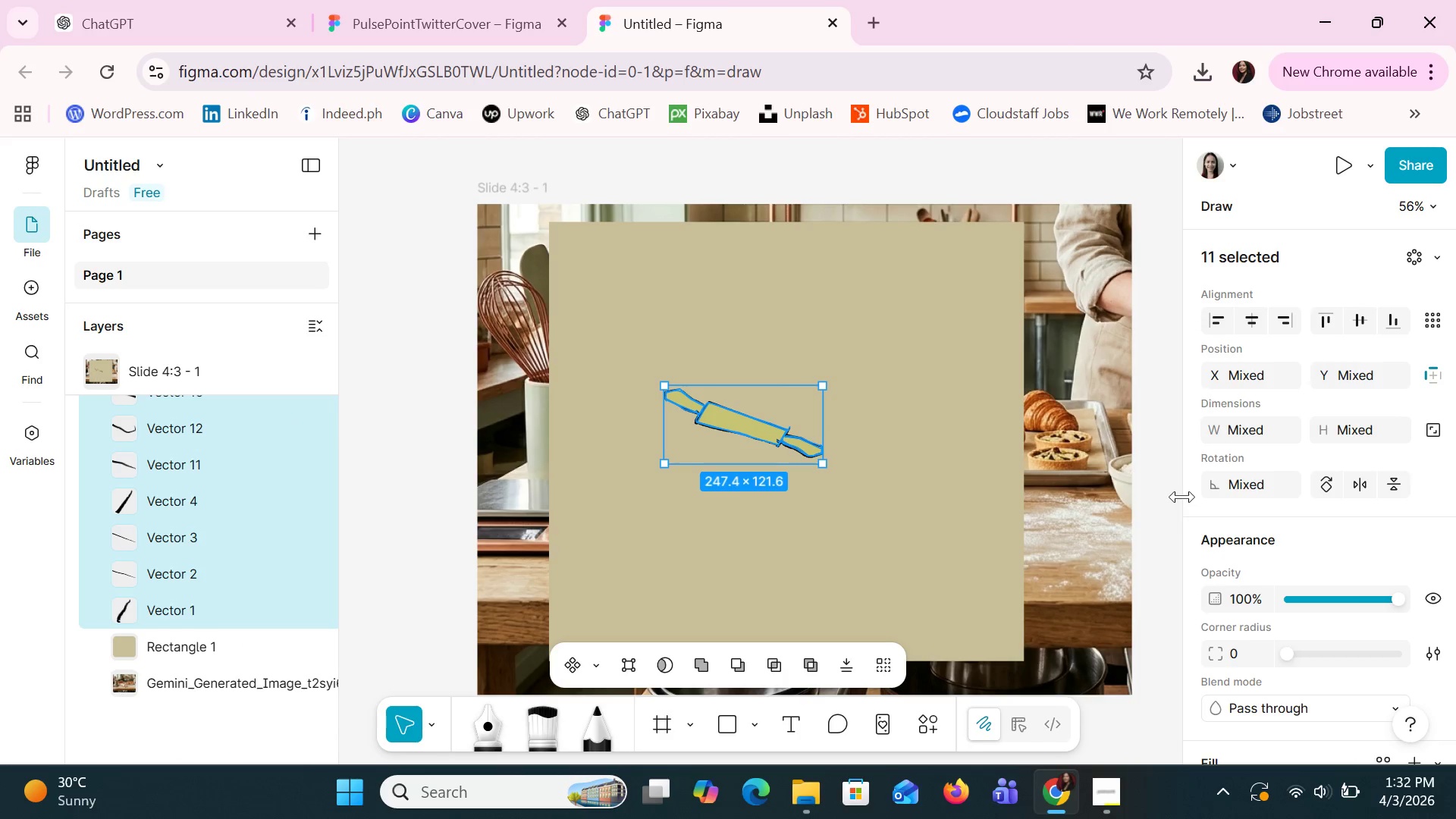 
left_click([1173, 474])
 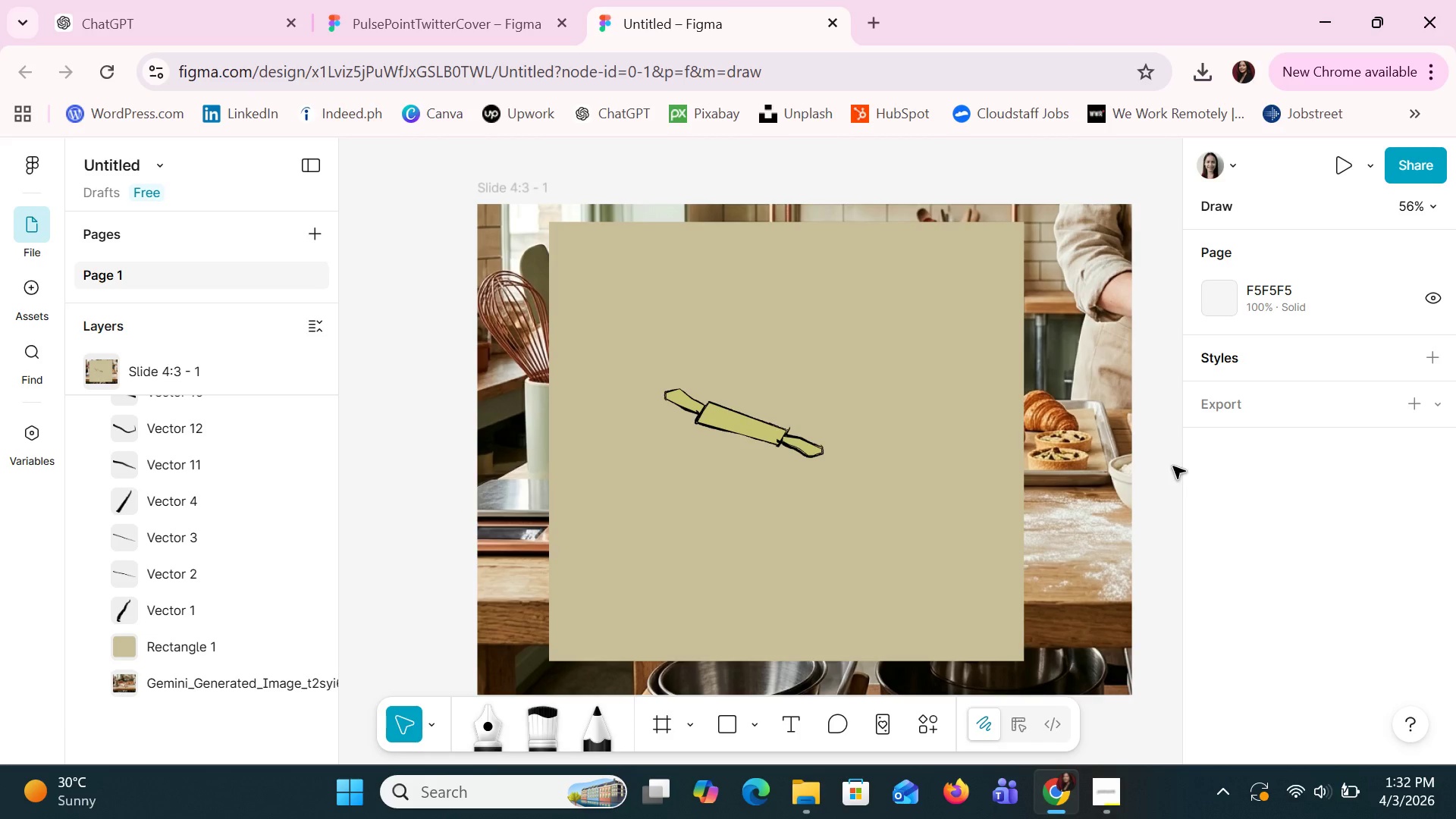 
wait(6.69)
 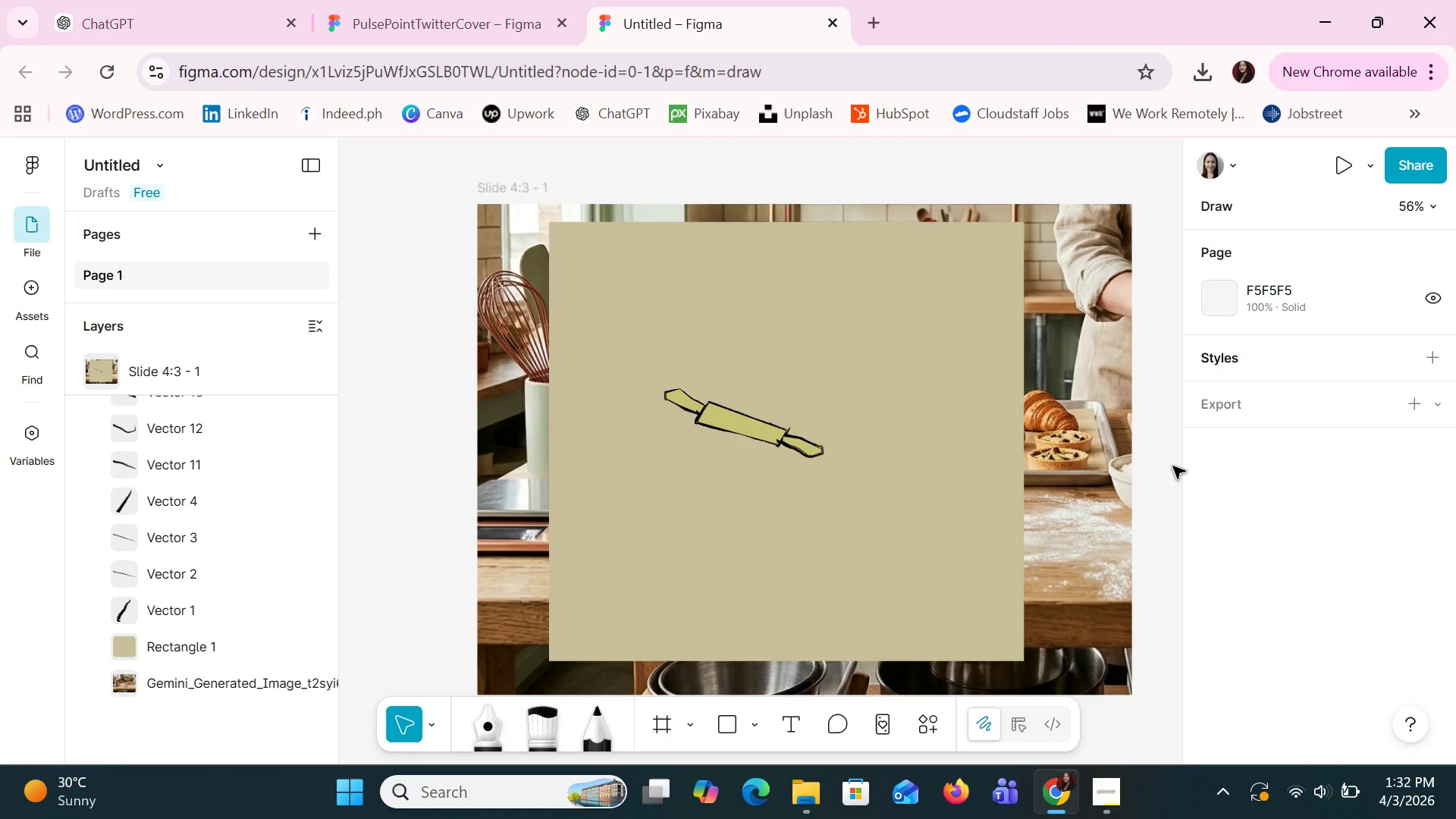 
hold_key(key=ControlLeft, duration=1.5)
scroll: coordinate [906, 529], scroll_direction: up, amount: 5.0
 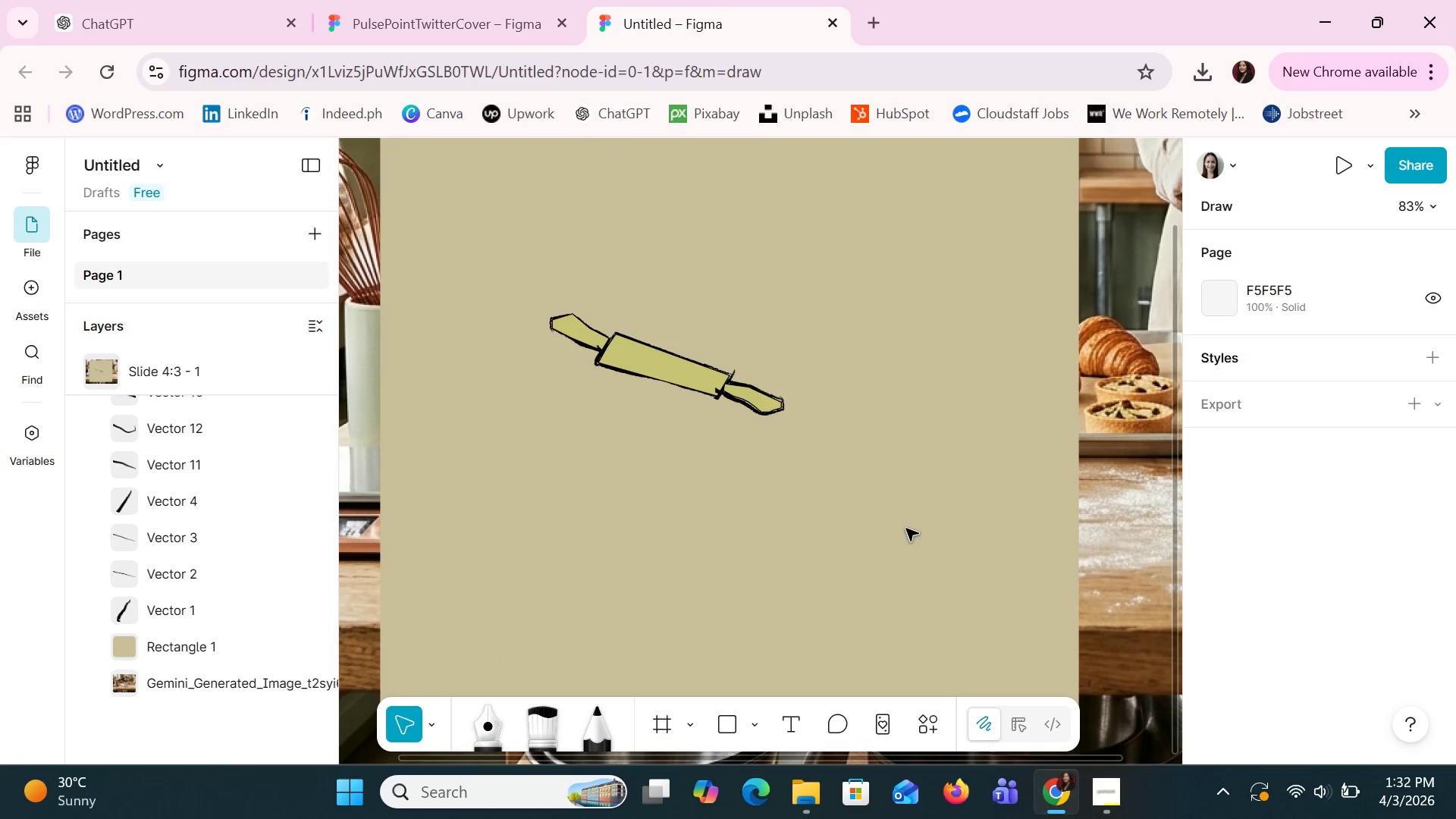 
hold_key(key=ControlLeft, duration=1.5)
hold_key(key=ControlLeft, duration=1.48)
scroll: coordinate [906, 529], scroll_direction: up, amount: 1.0
 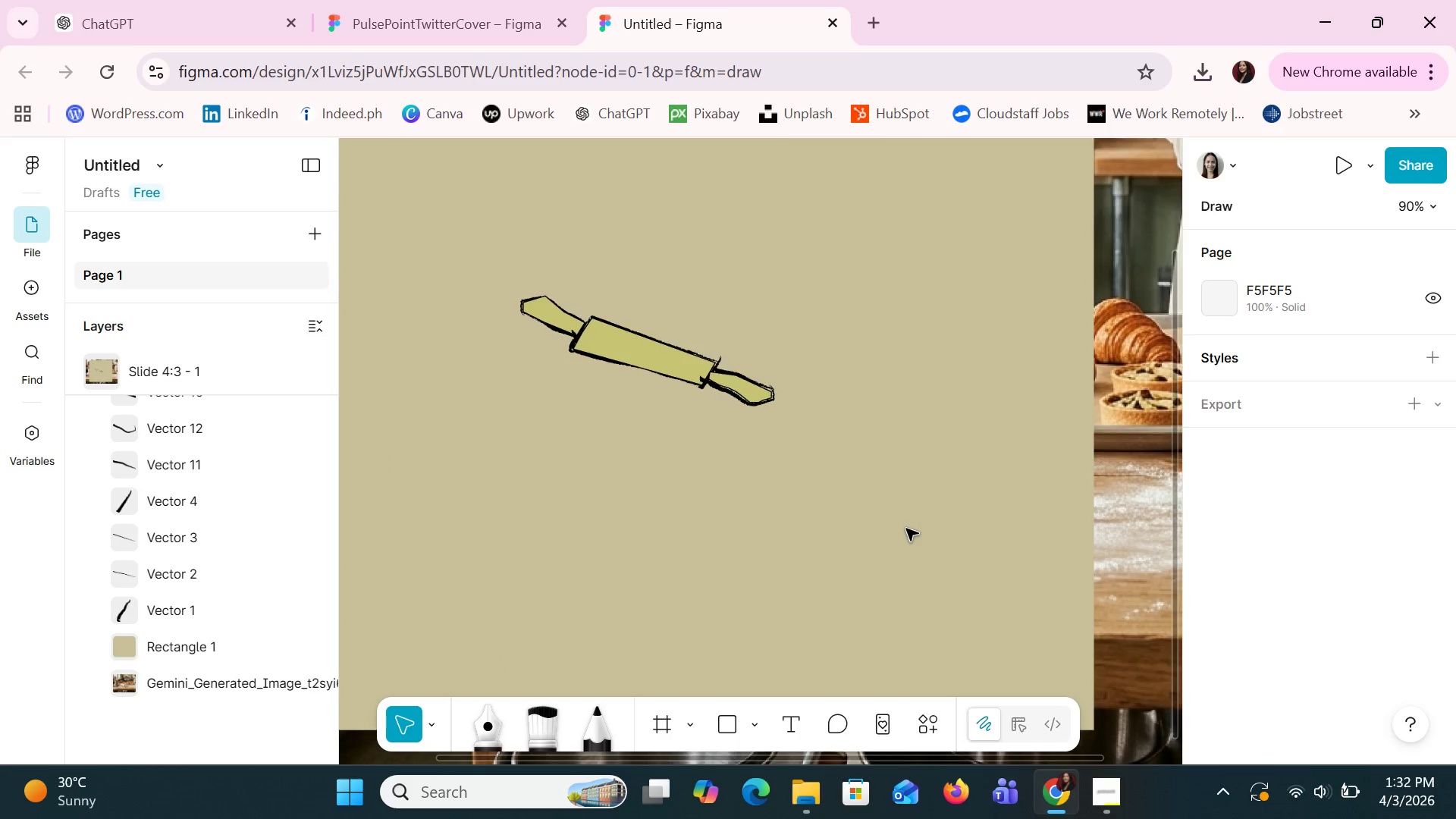 
hold_key(key=ShiftLeft, duration=0.86)
scroll: coordinate [653, 533], scroll_direction: up, amount: 5.0
 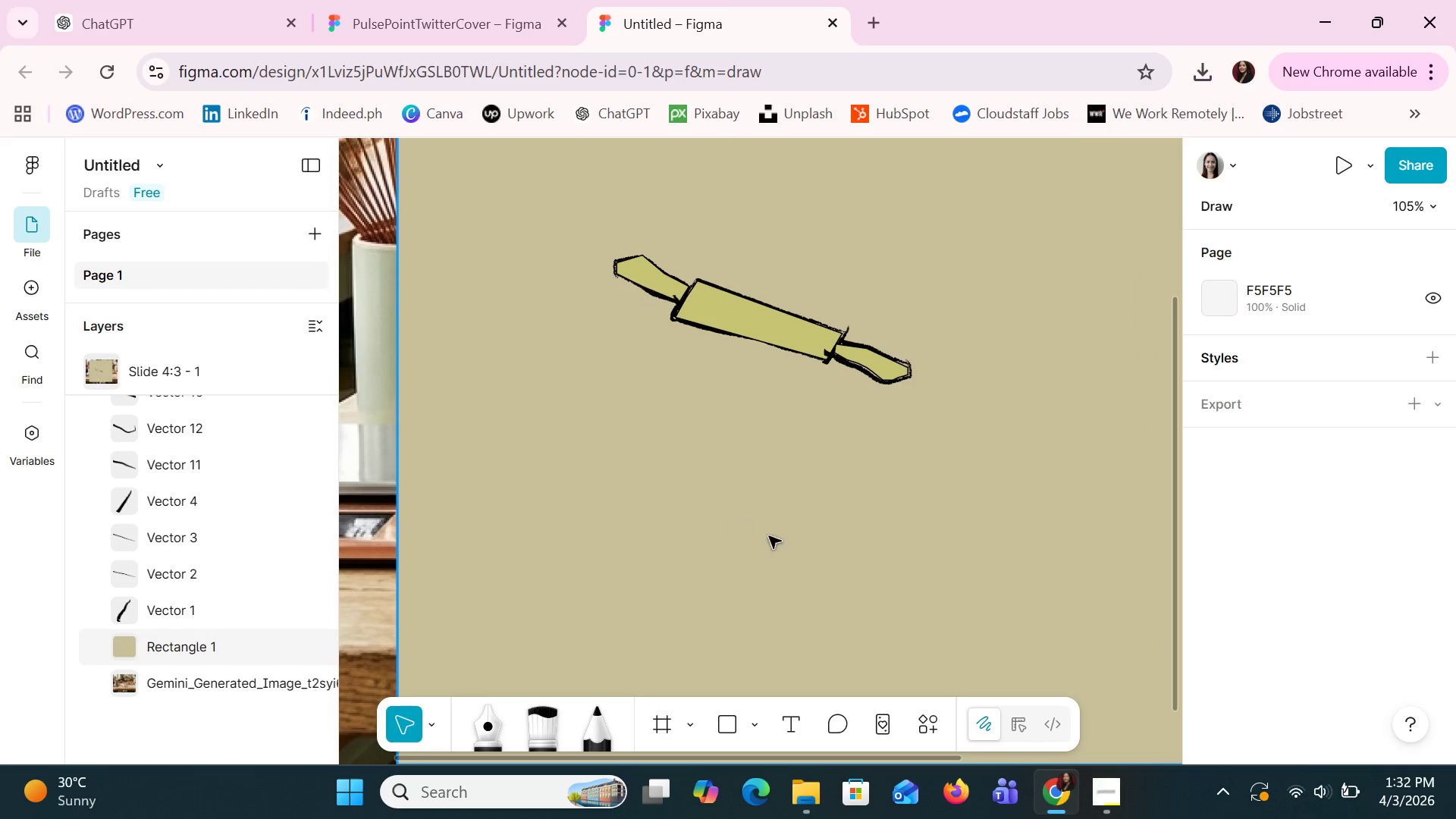 
hold_key(key=ShiftLeft, duration=1.73)
scroll: coordinate [842, 557], scroll_direction: up, amount: 3.0
 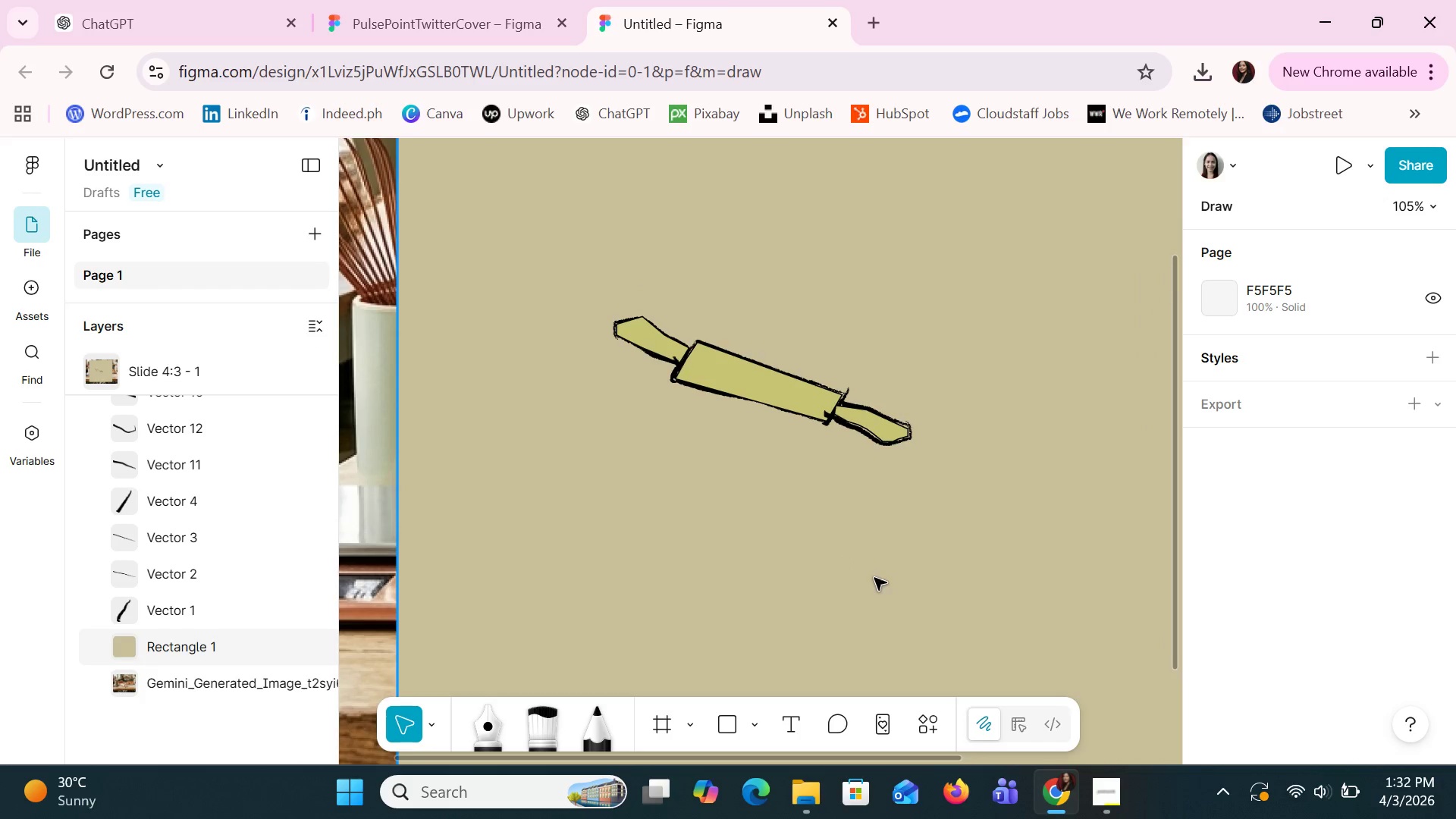 
hold_key(key=ShiftLeft, duration=0.88)
 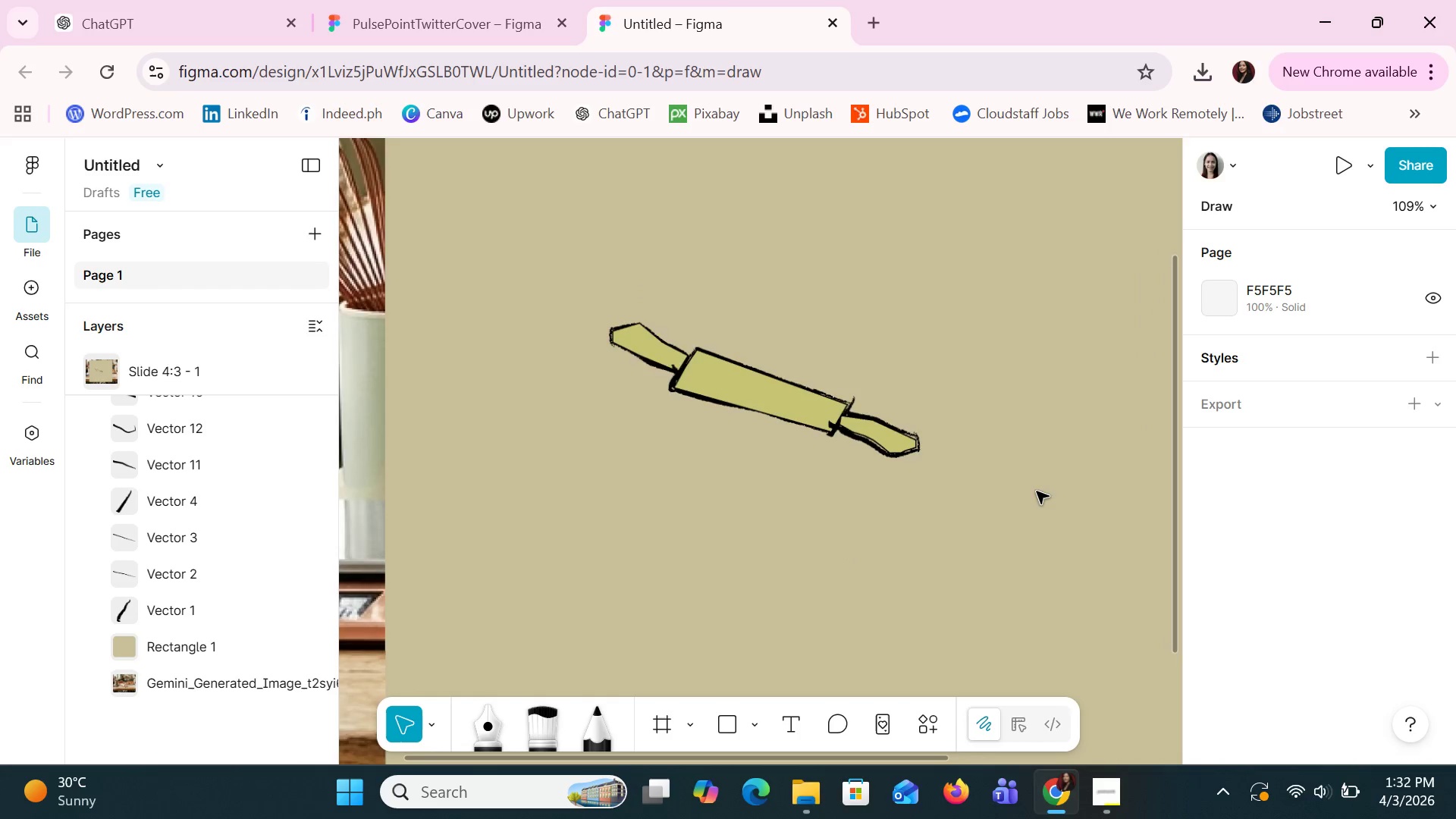 
scroll: coordinate [1037, 491], scroll_direction: up, amount: 5.0
 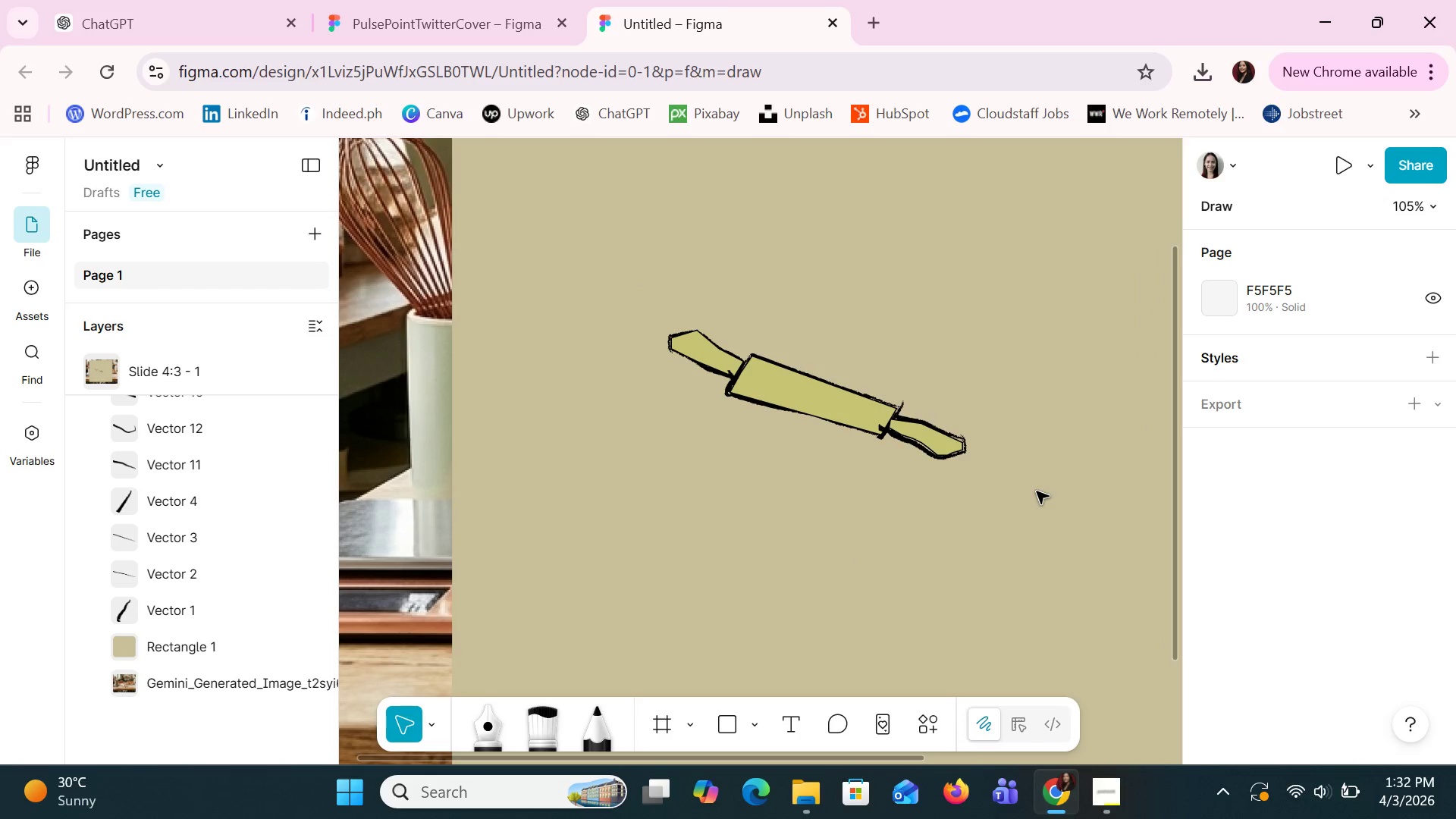 
scroll: coordinate [1037, 491], scroll_direction: down, amount: 3.0
 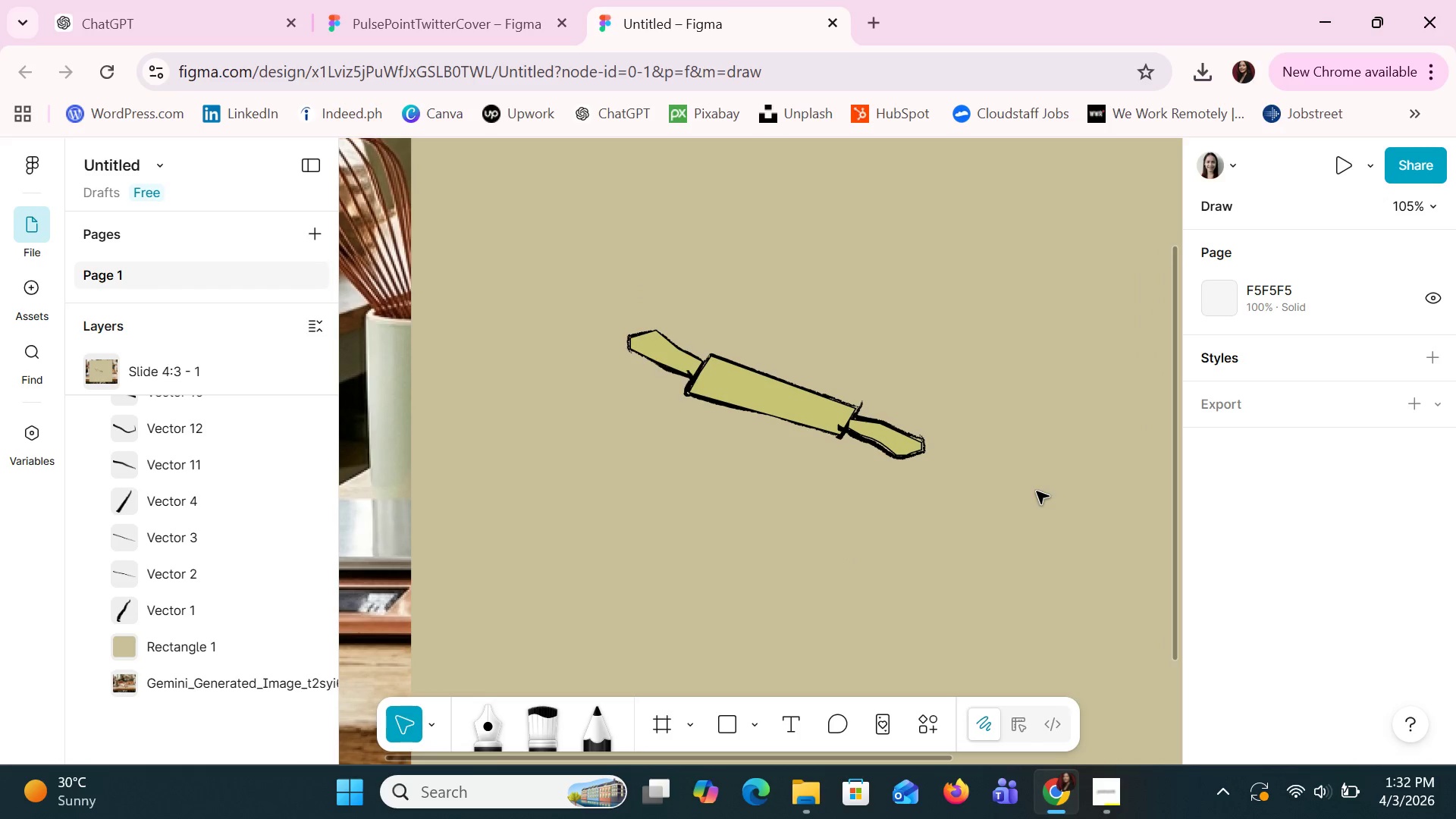 
hold_key(key=ControlLeft, duration=1.5)
 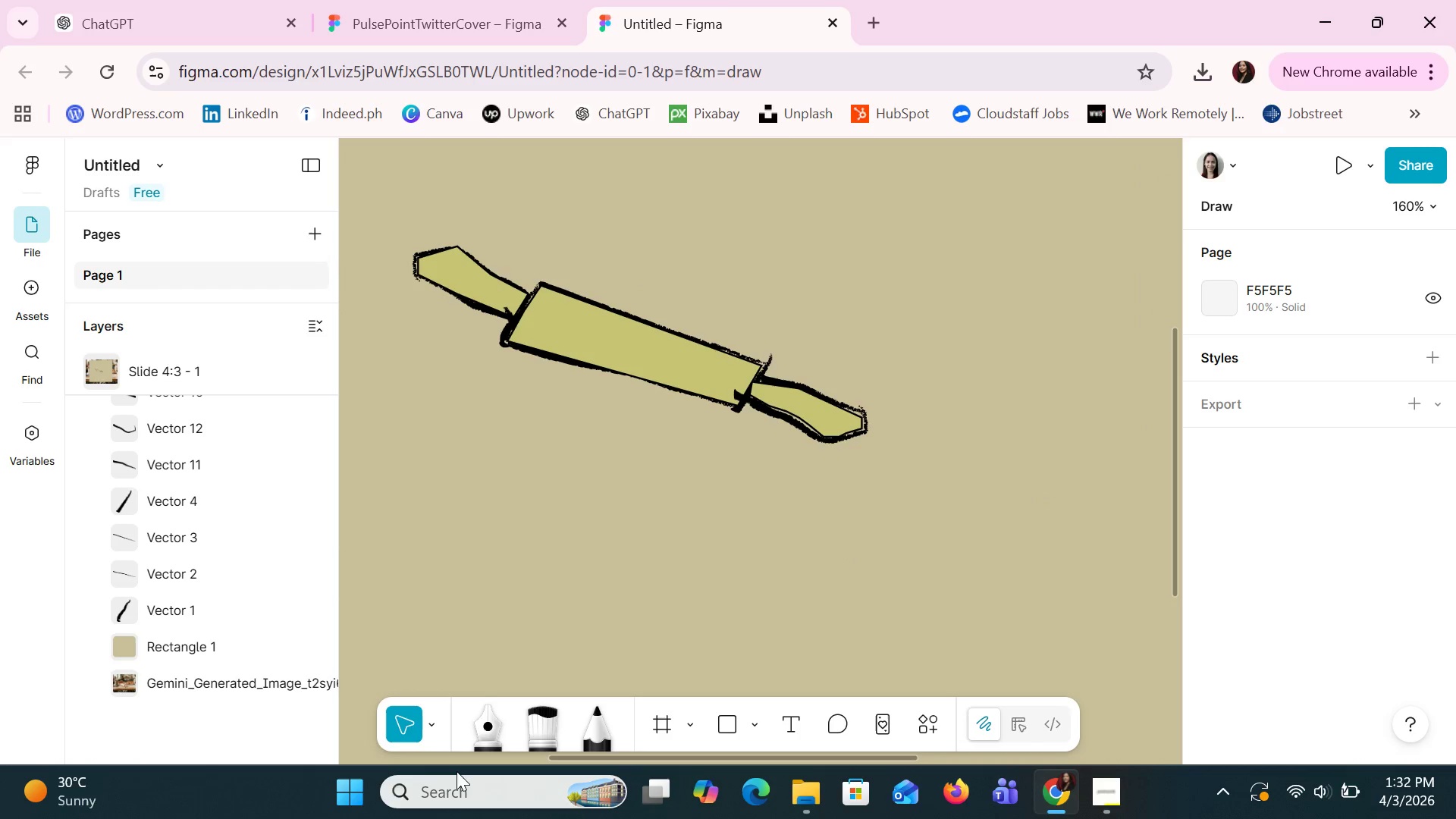 
key(Control+ControlLeft)
 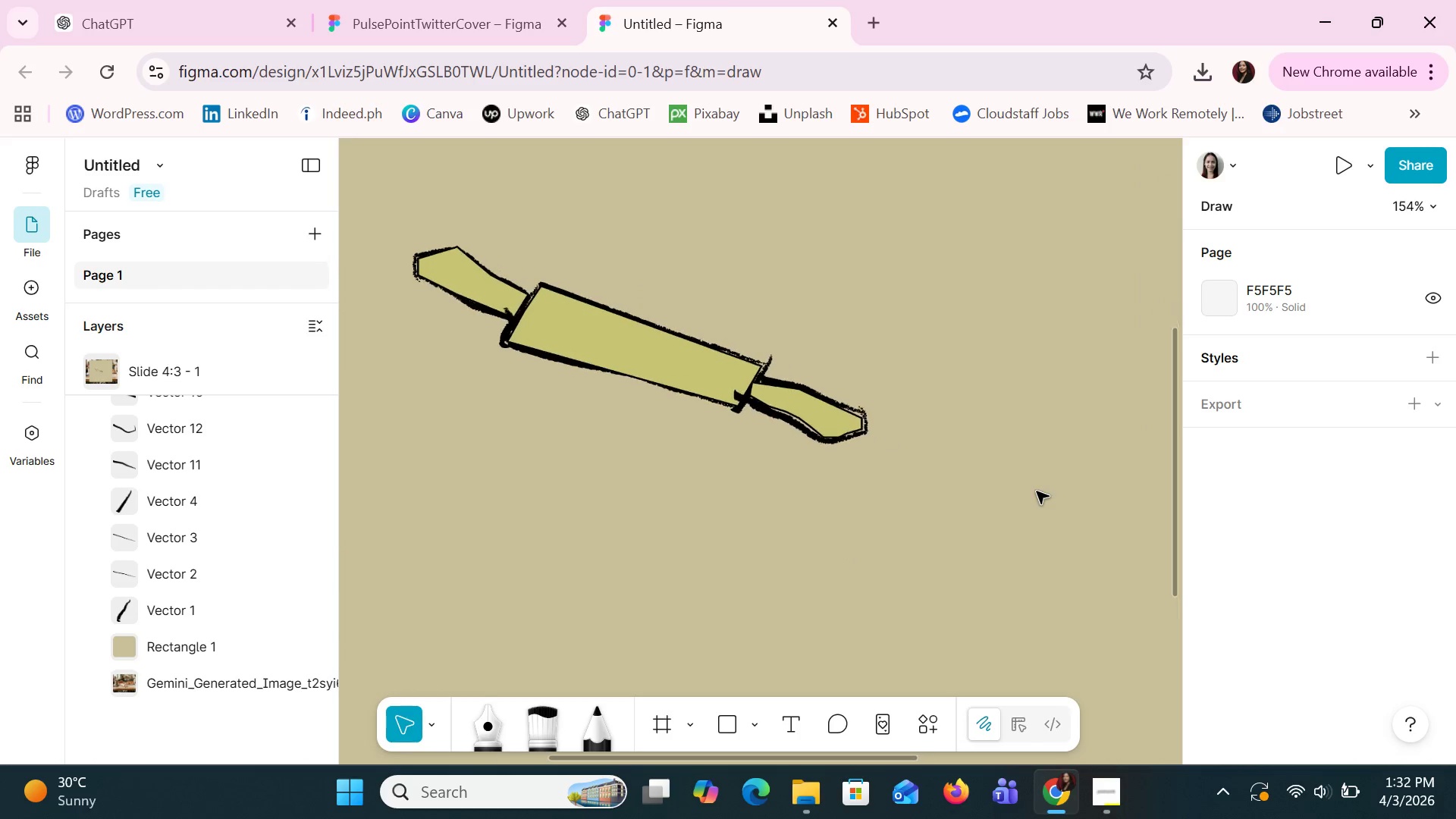 
key(Control+ControlLeft)
 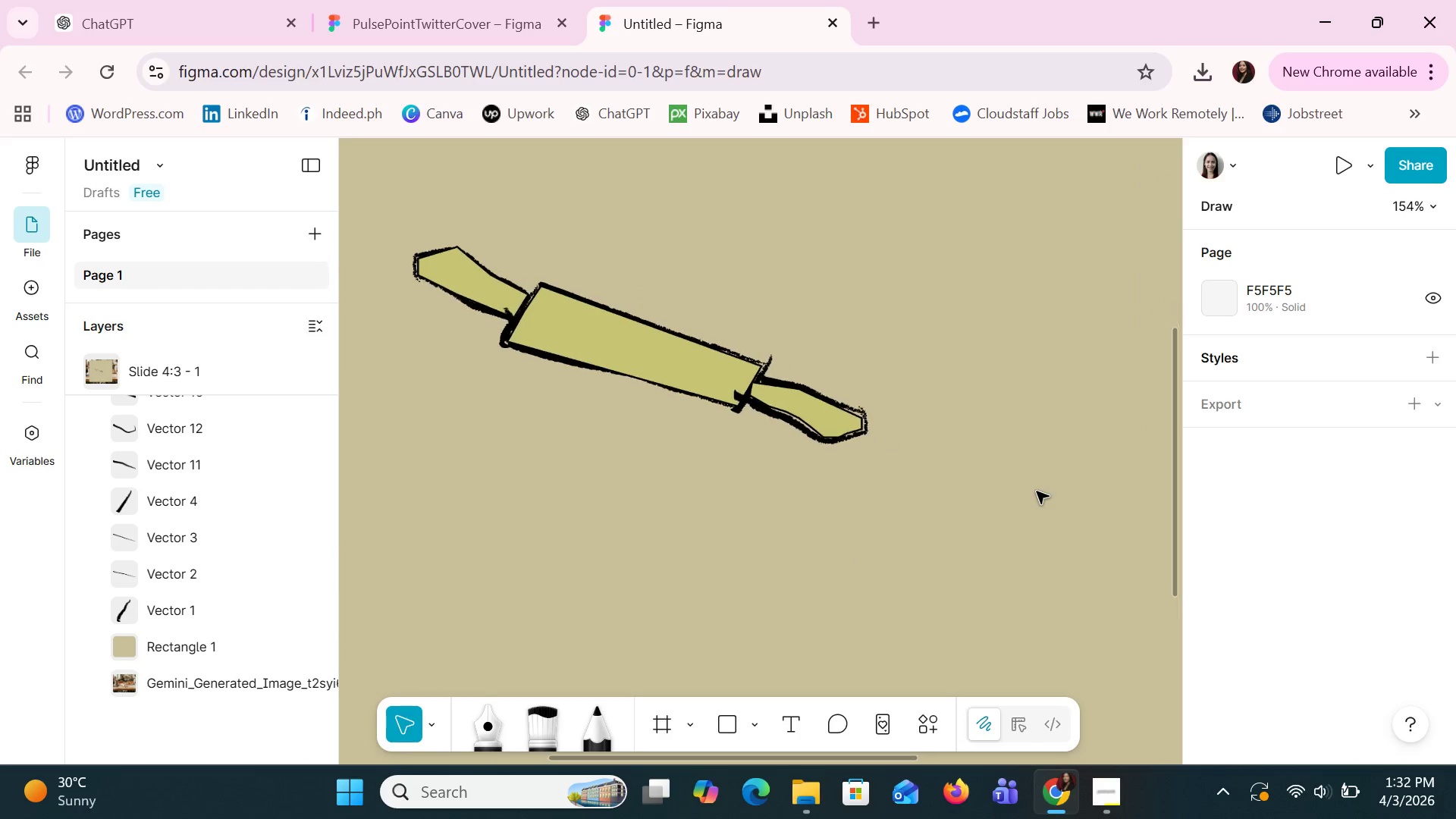 
key(Control+ControlLeft)
 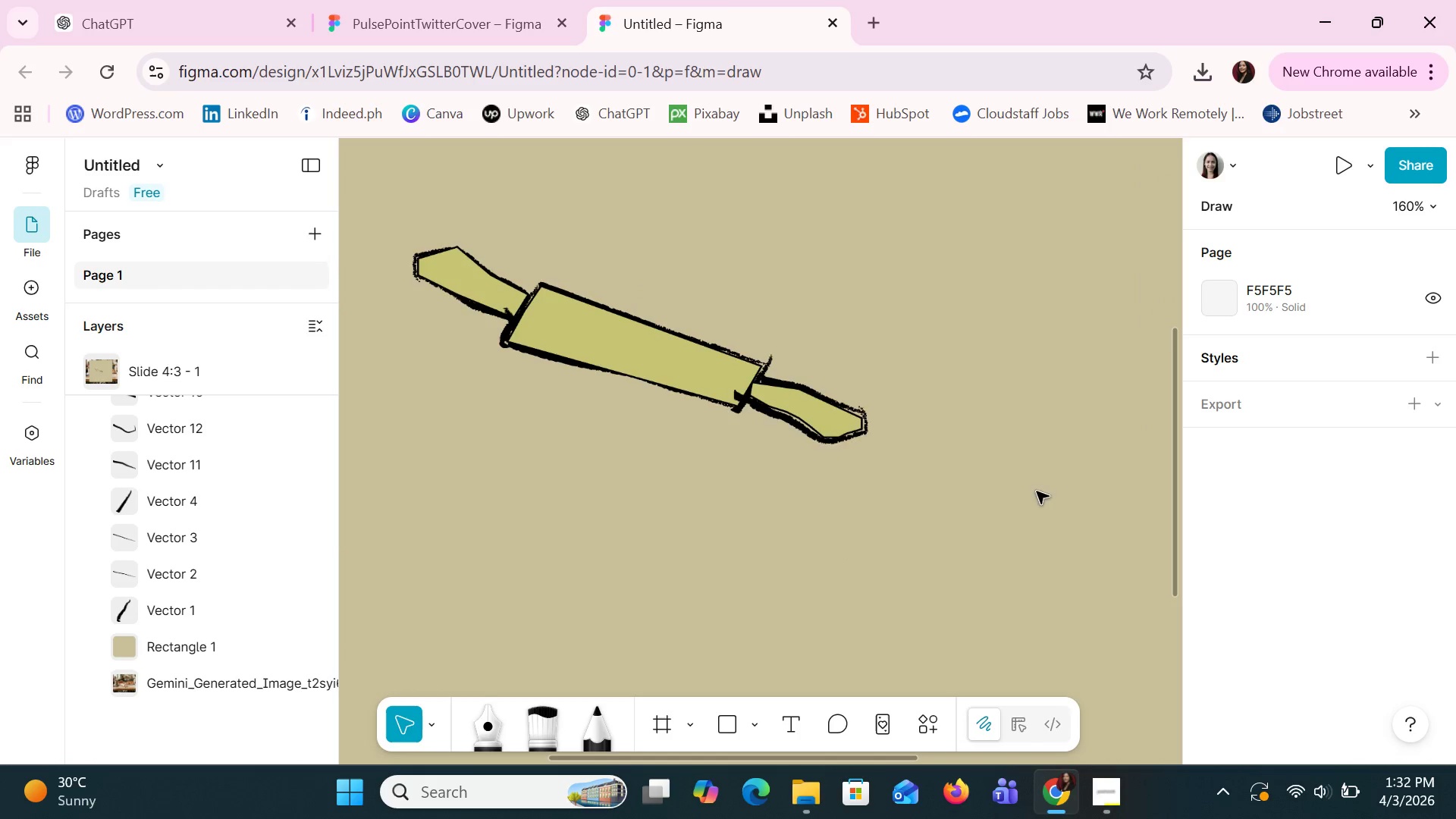 
key(Control+ControlLeft)
 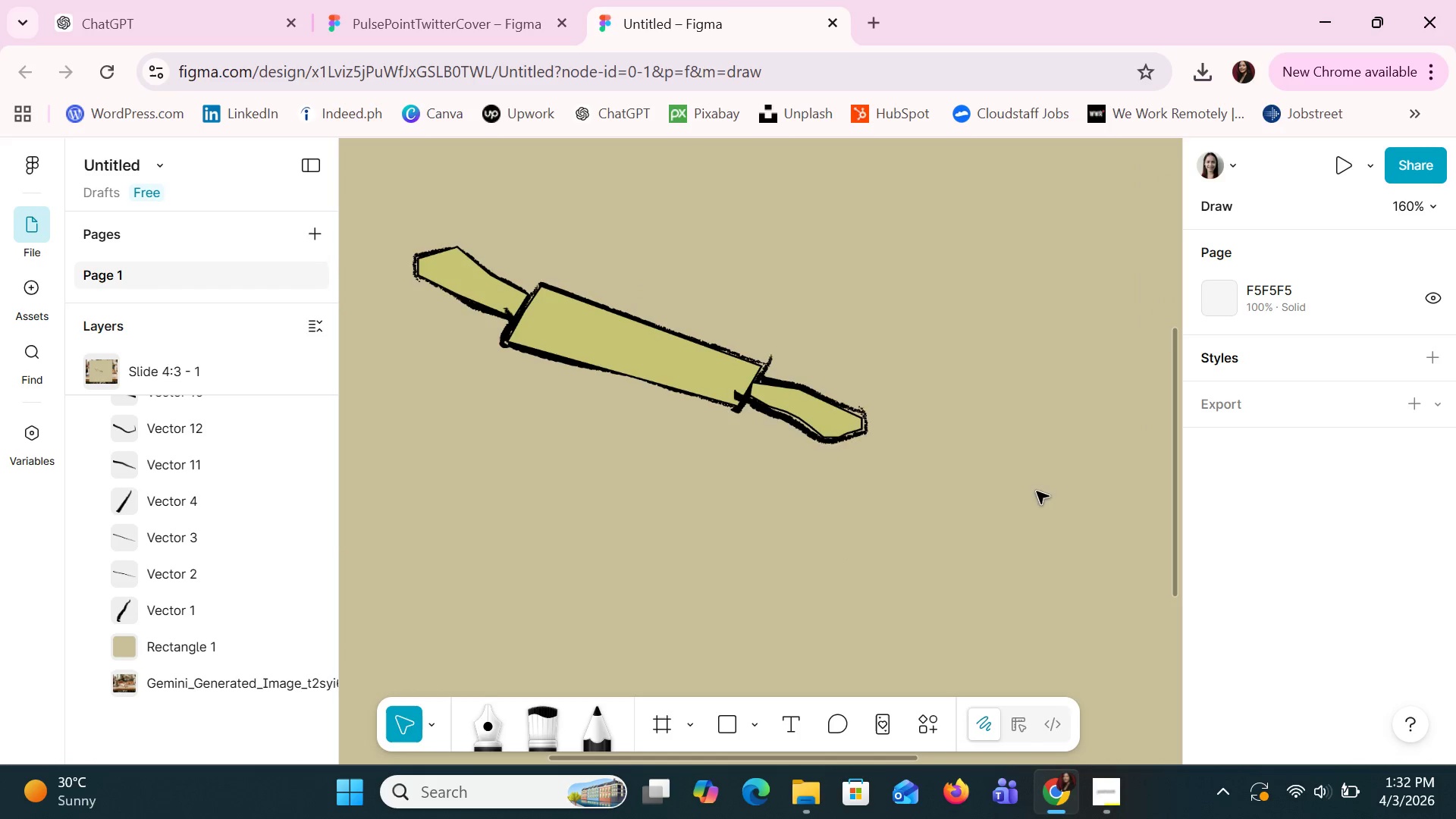 
key(Control+ControlLeft)
 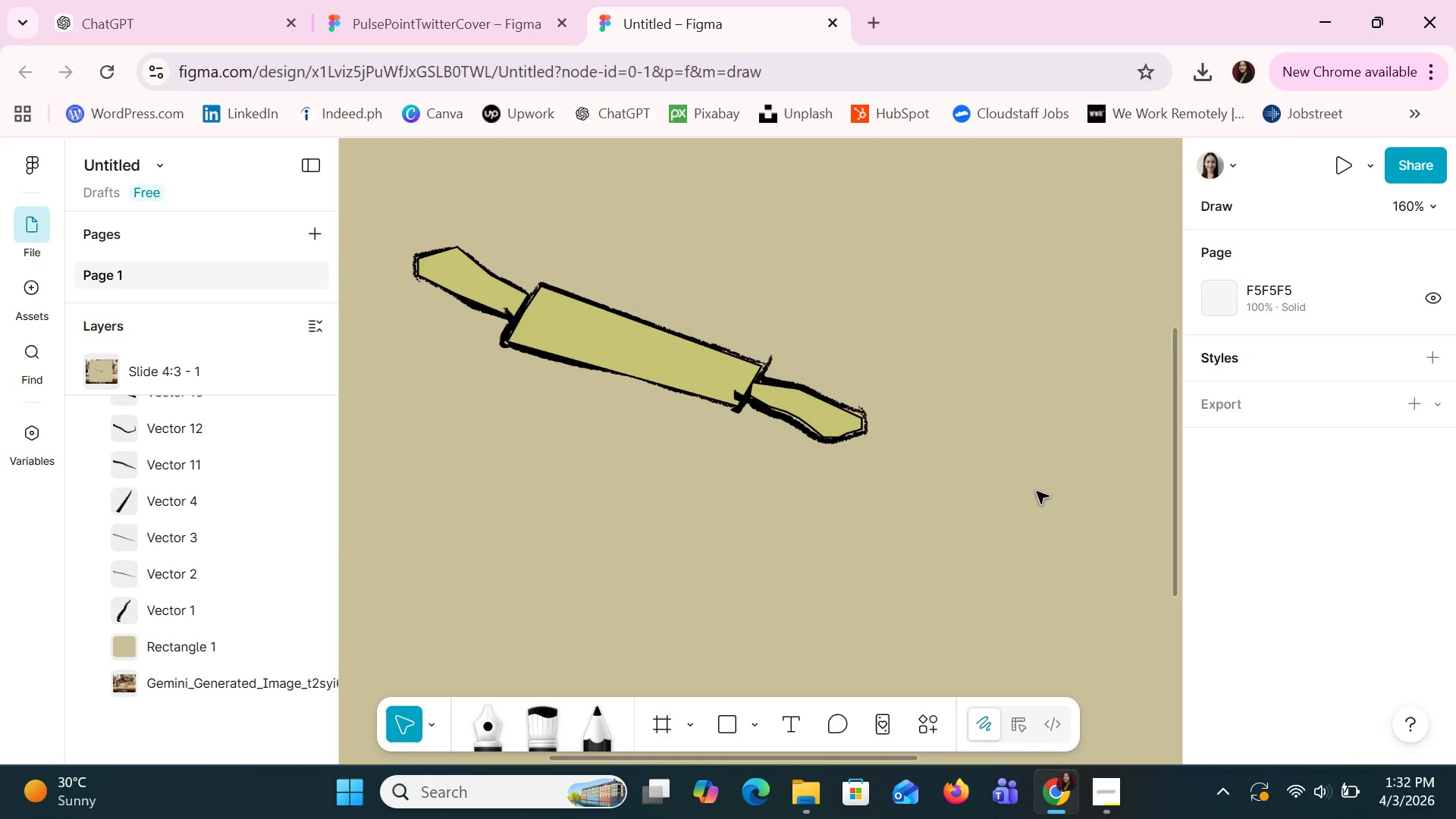 
key(Control+ControlLeft)
 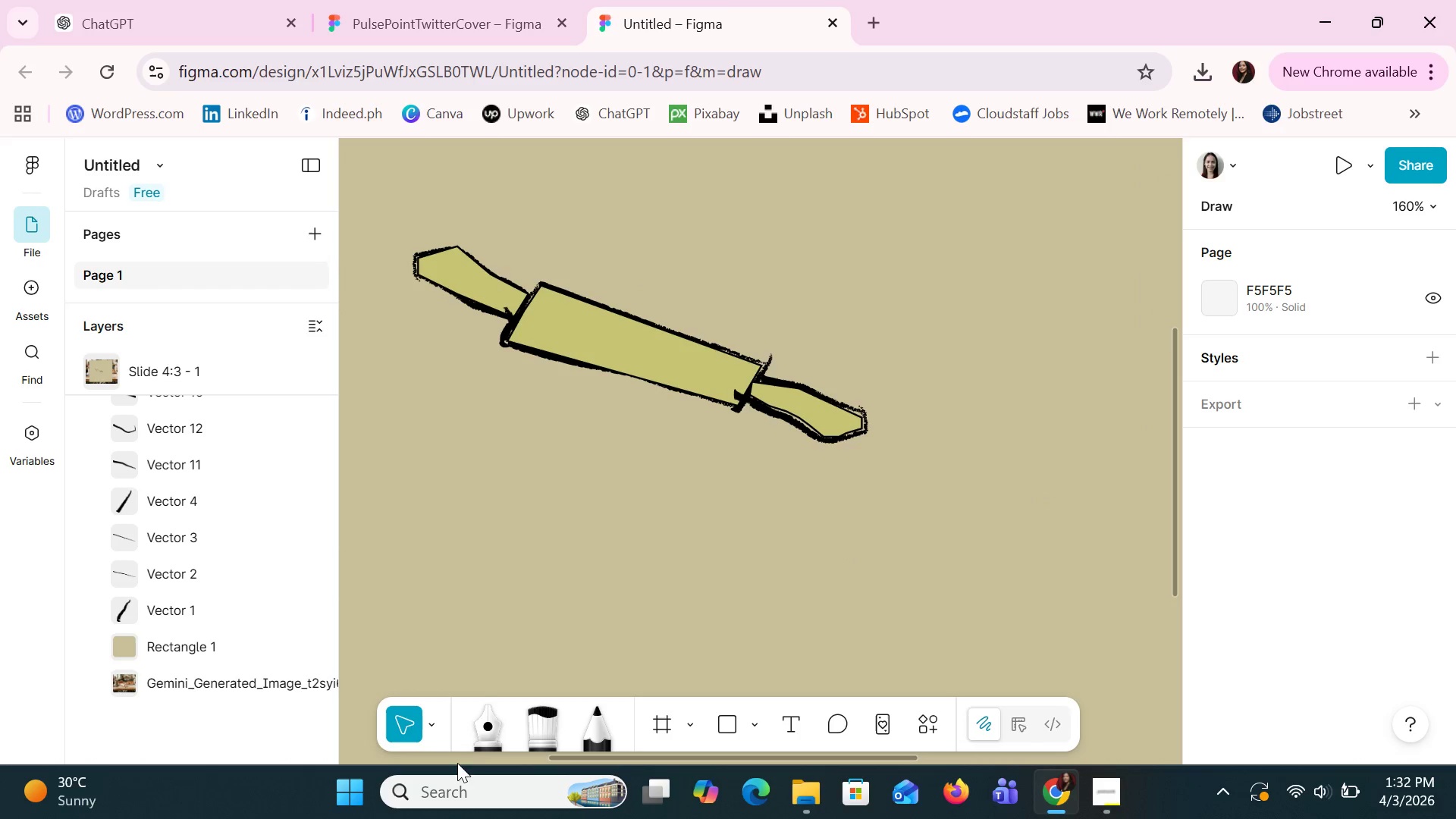 
scroll: coordinate [1037, 491], scroll_direction: up, amount: 9.0
 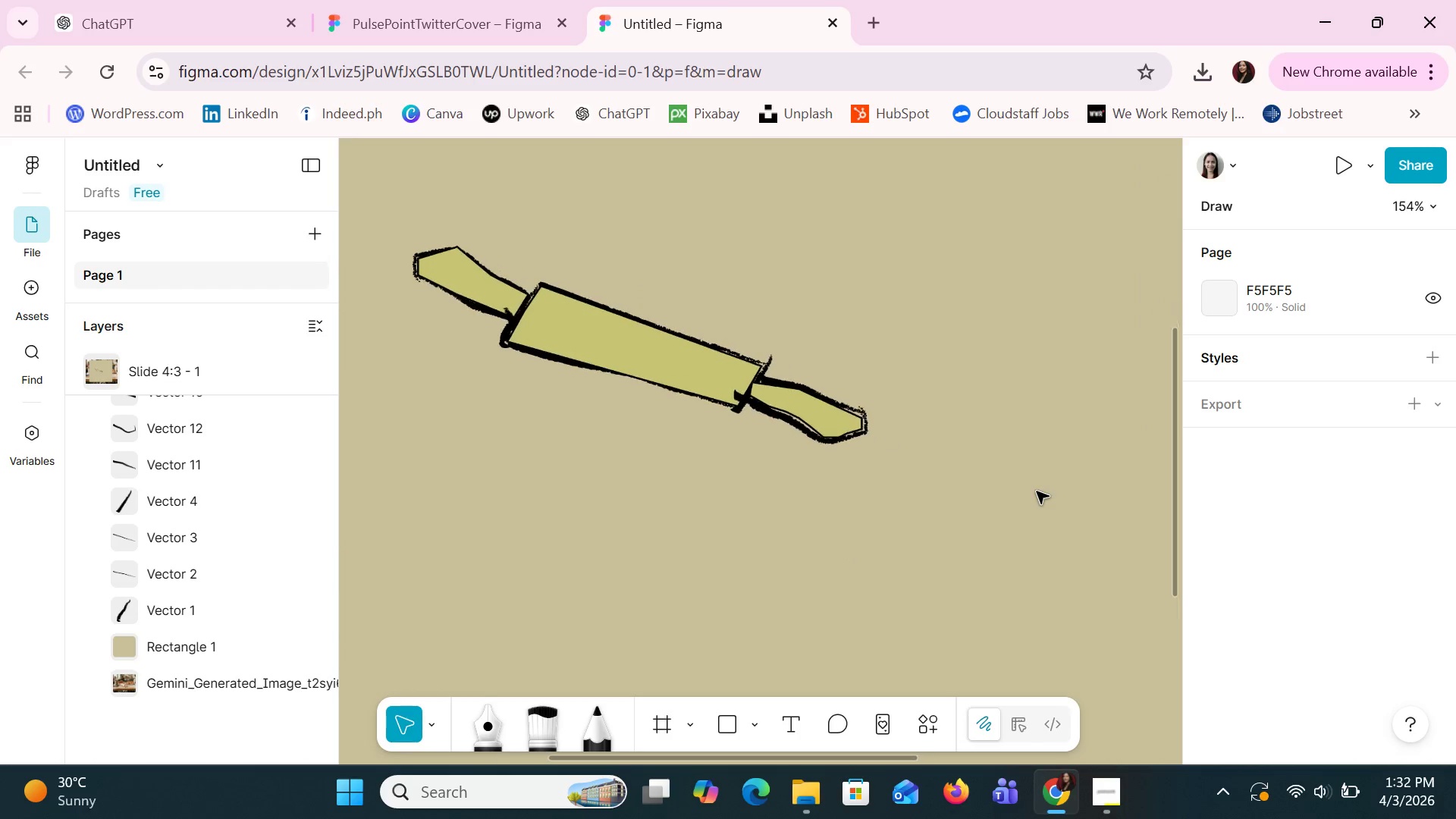 
left_click([482, 730])
 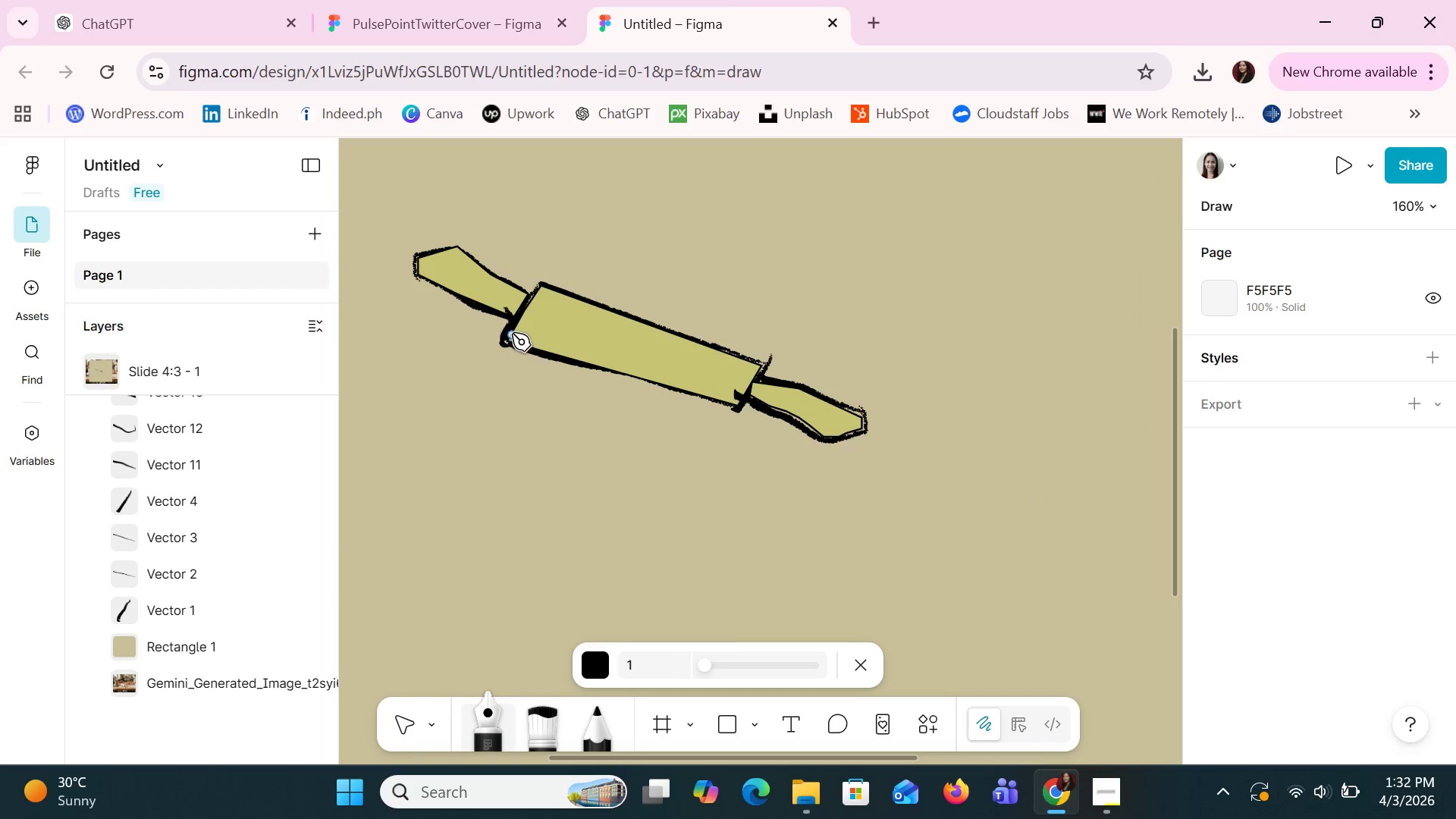 
left_click([512, 340])
 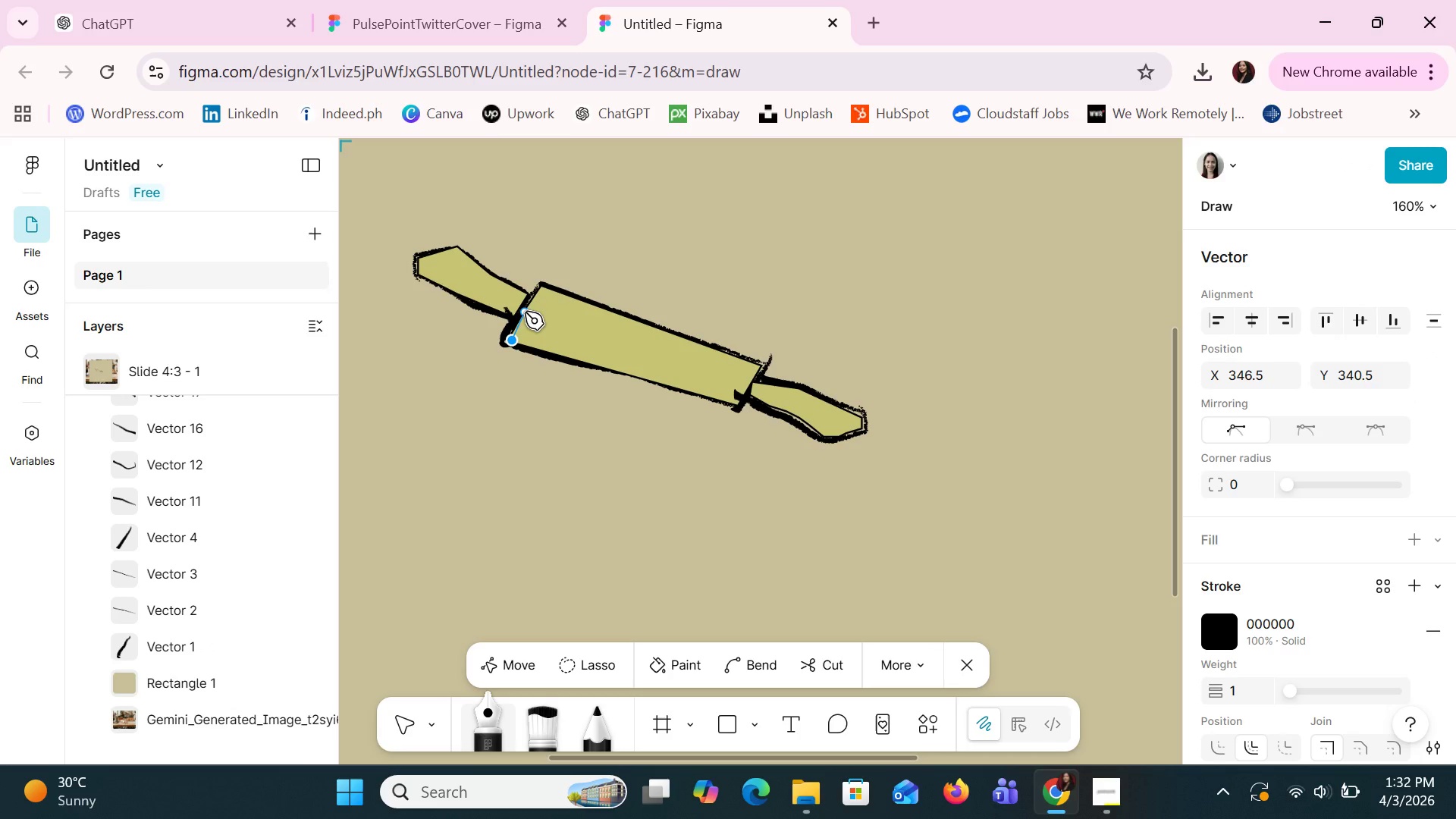 
left_click([525, 312])
 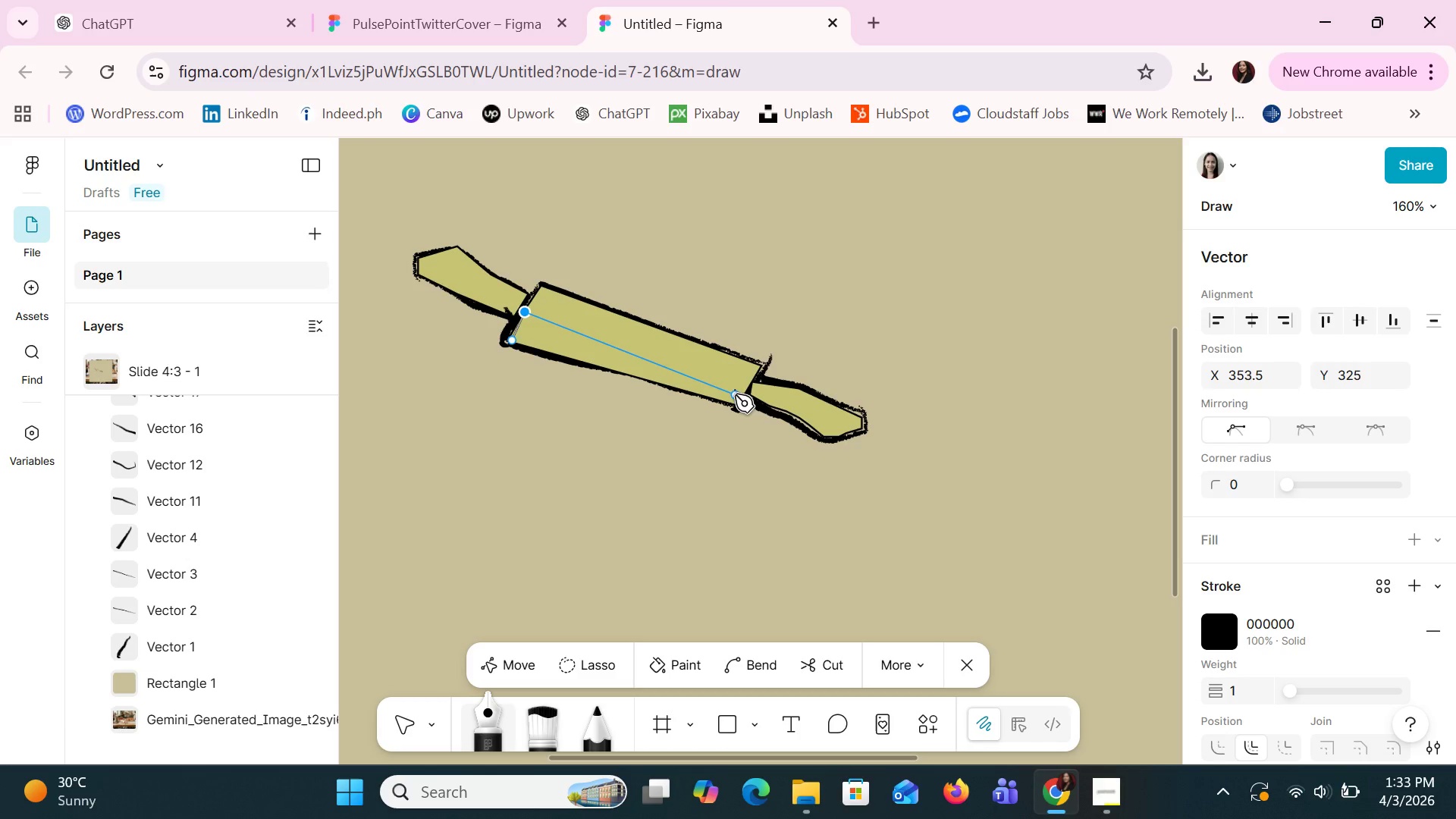 
wait(12.16)
 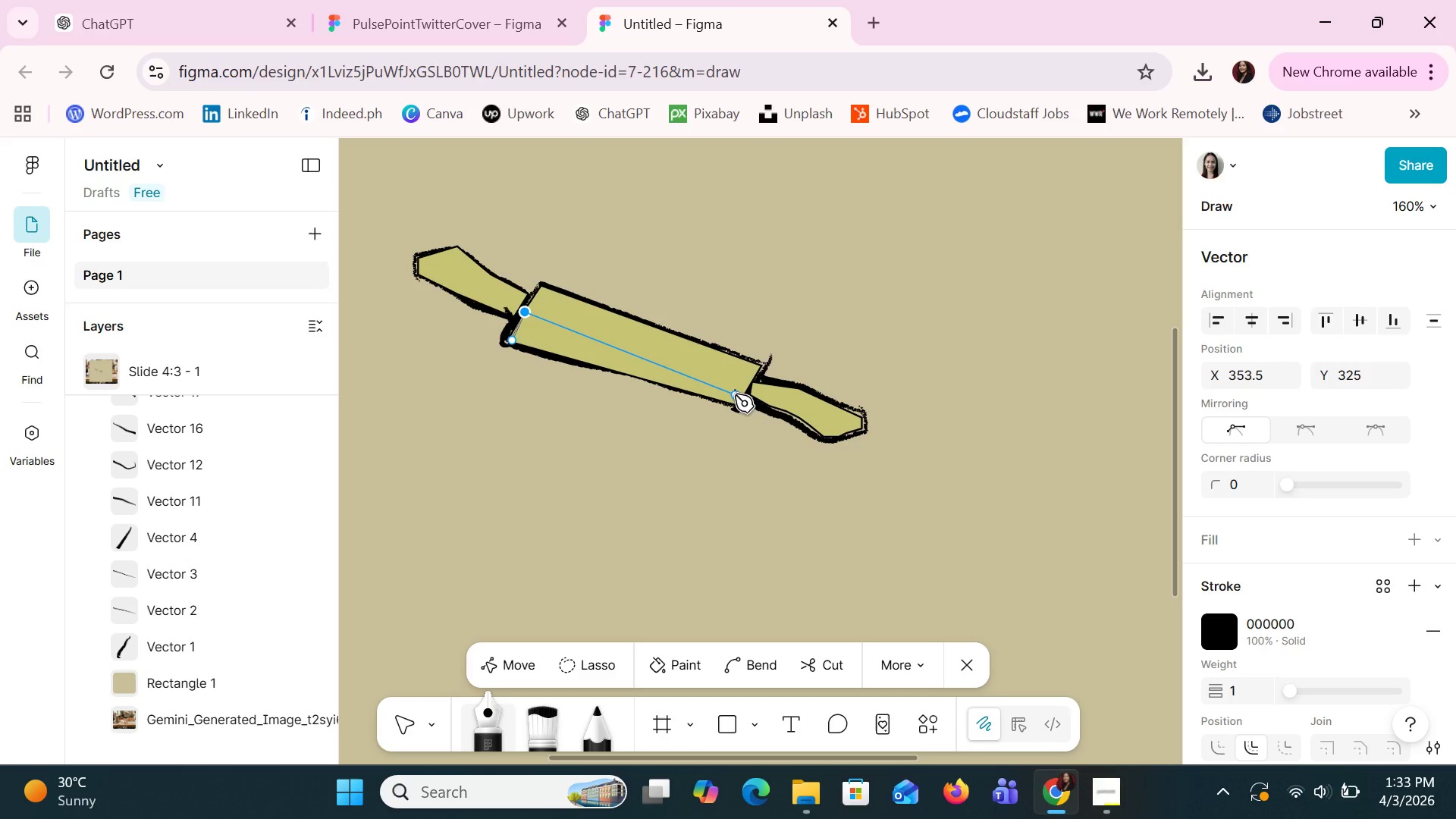 
left_click([741, 392])
 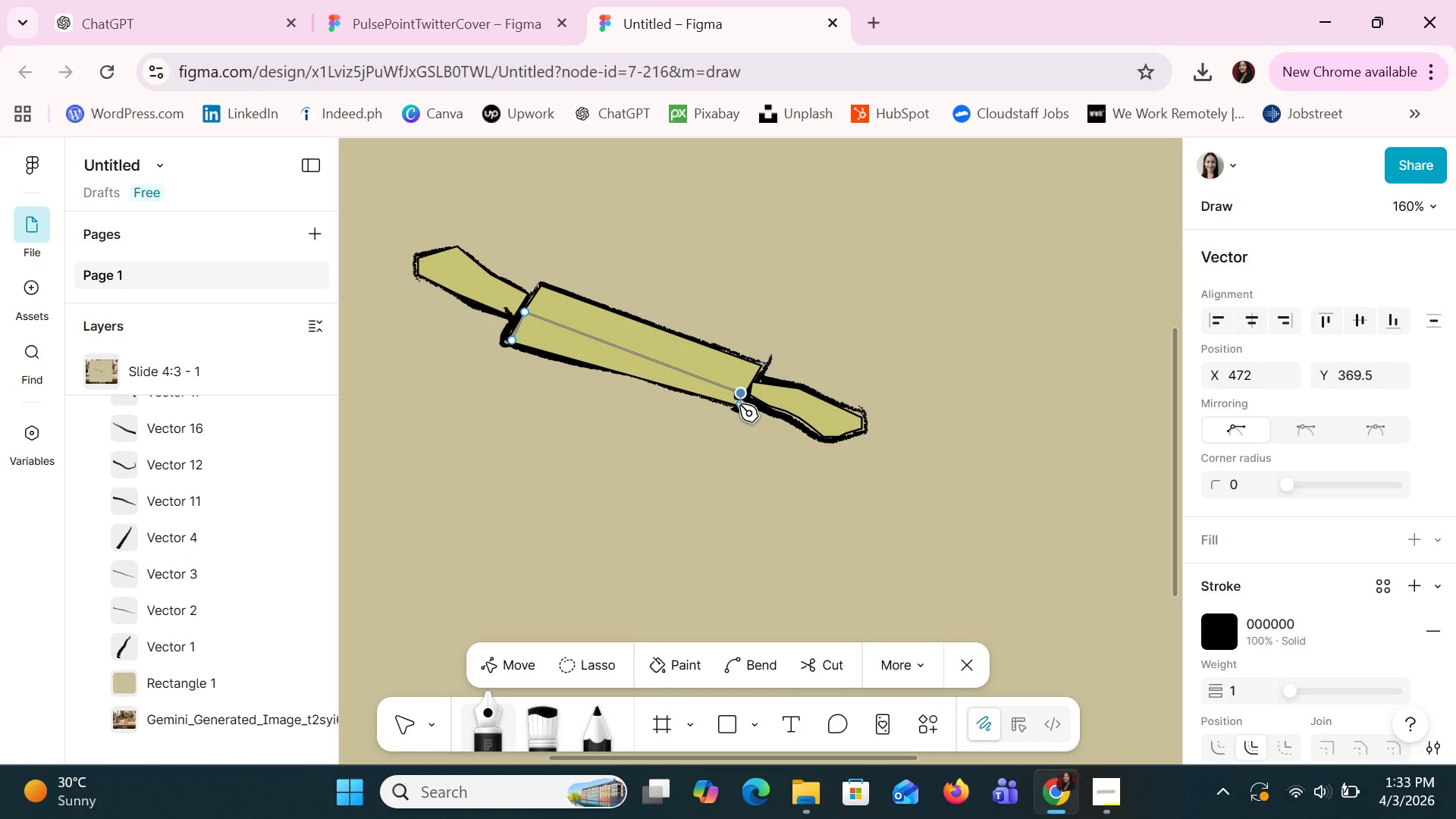 
left_click([739, 404])
 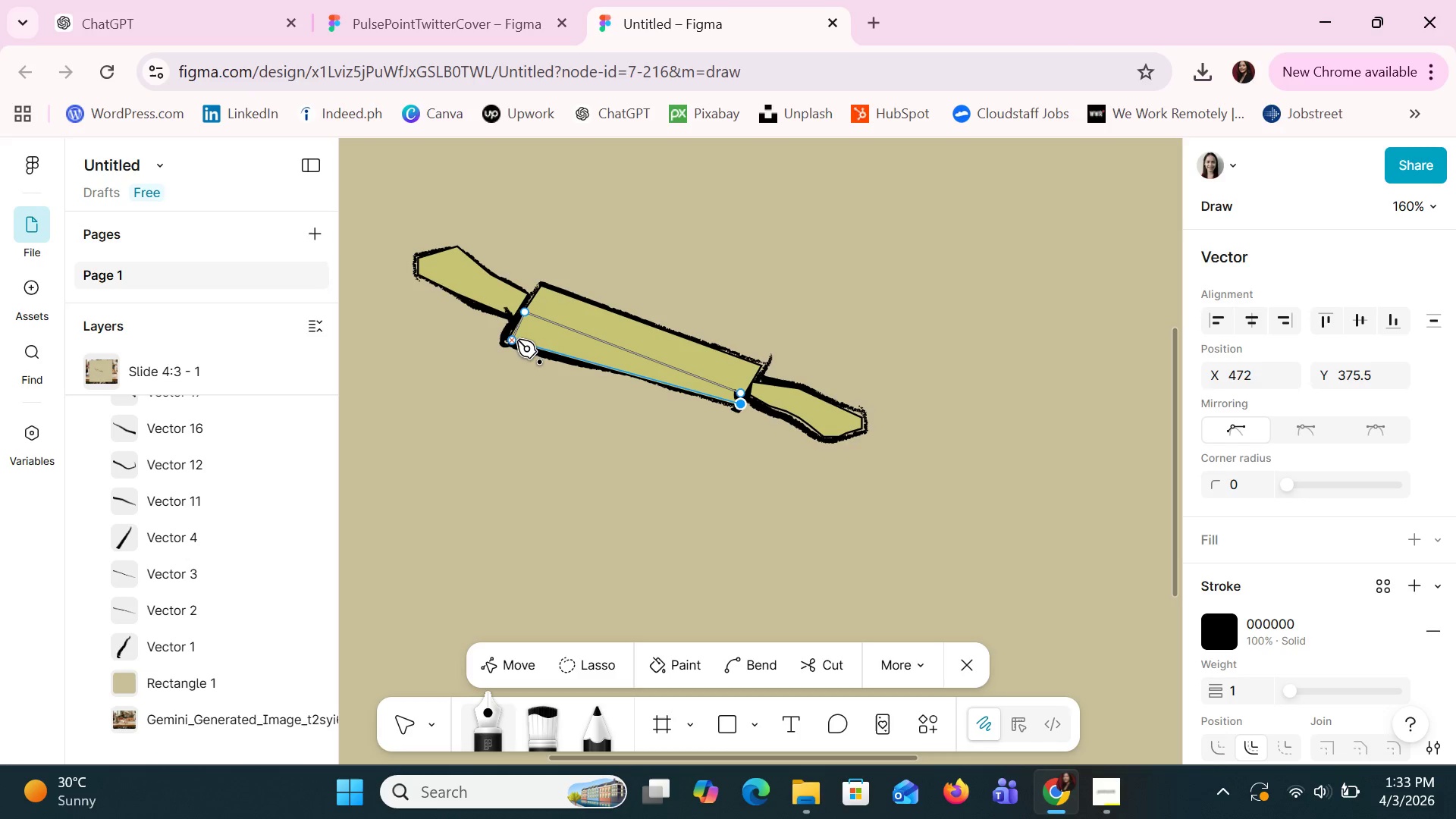 
wait(10.48)
 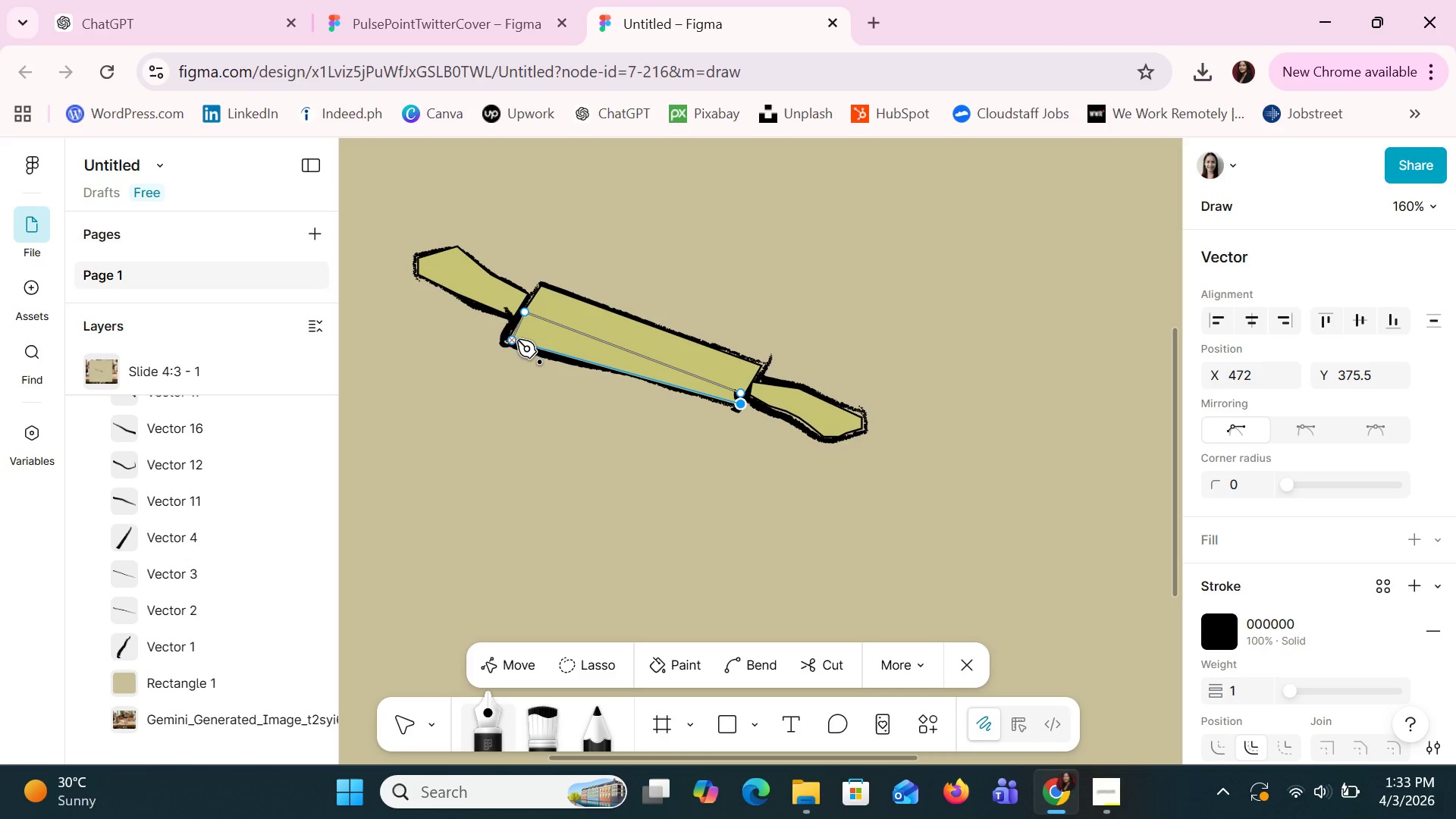 
left_click([513, 341])
 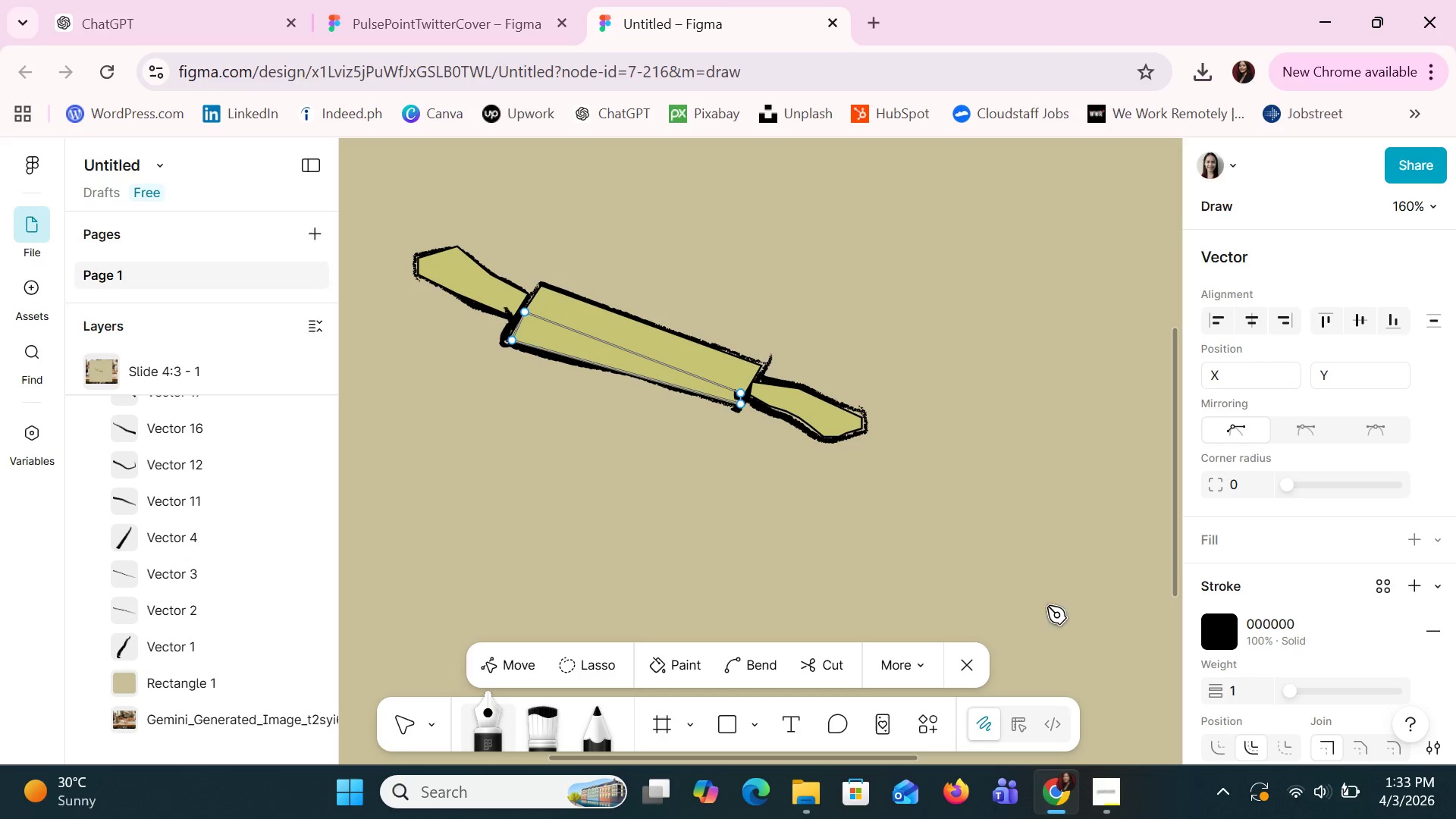 
wait(5.62)
 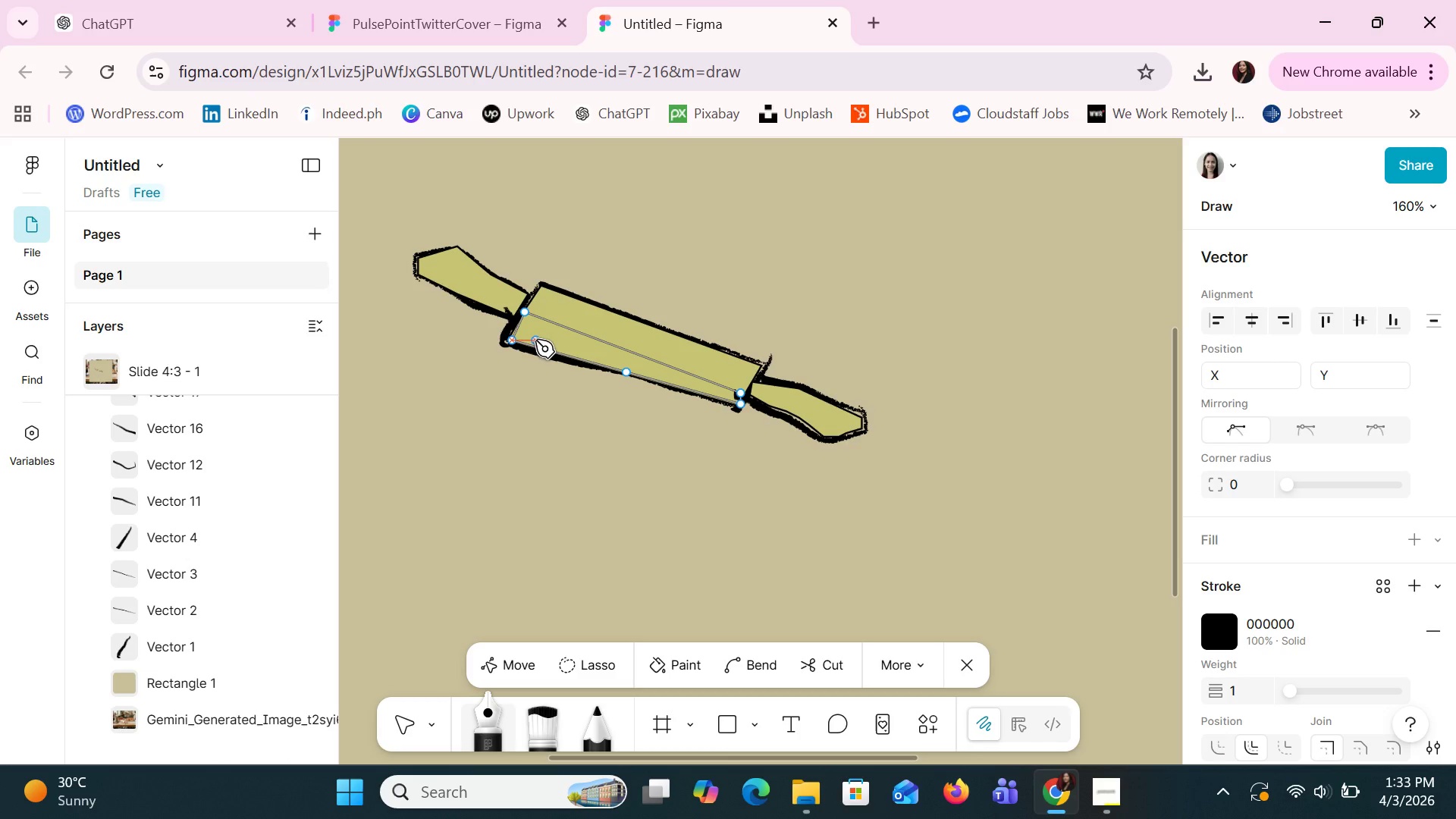 
left_click([696, 664])
 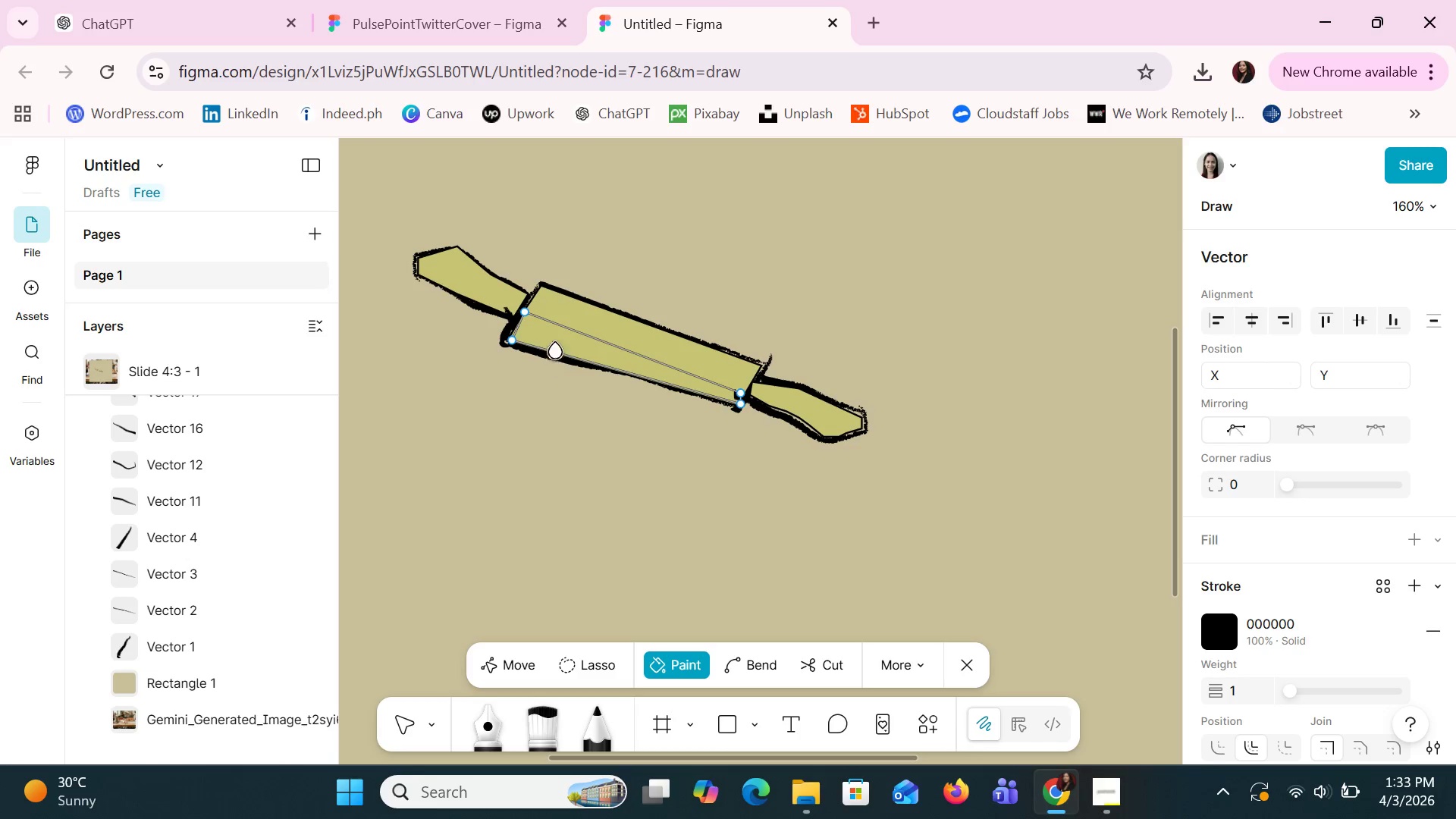 
left_click([554, 340])
 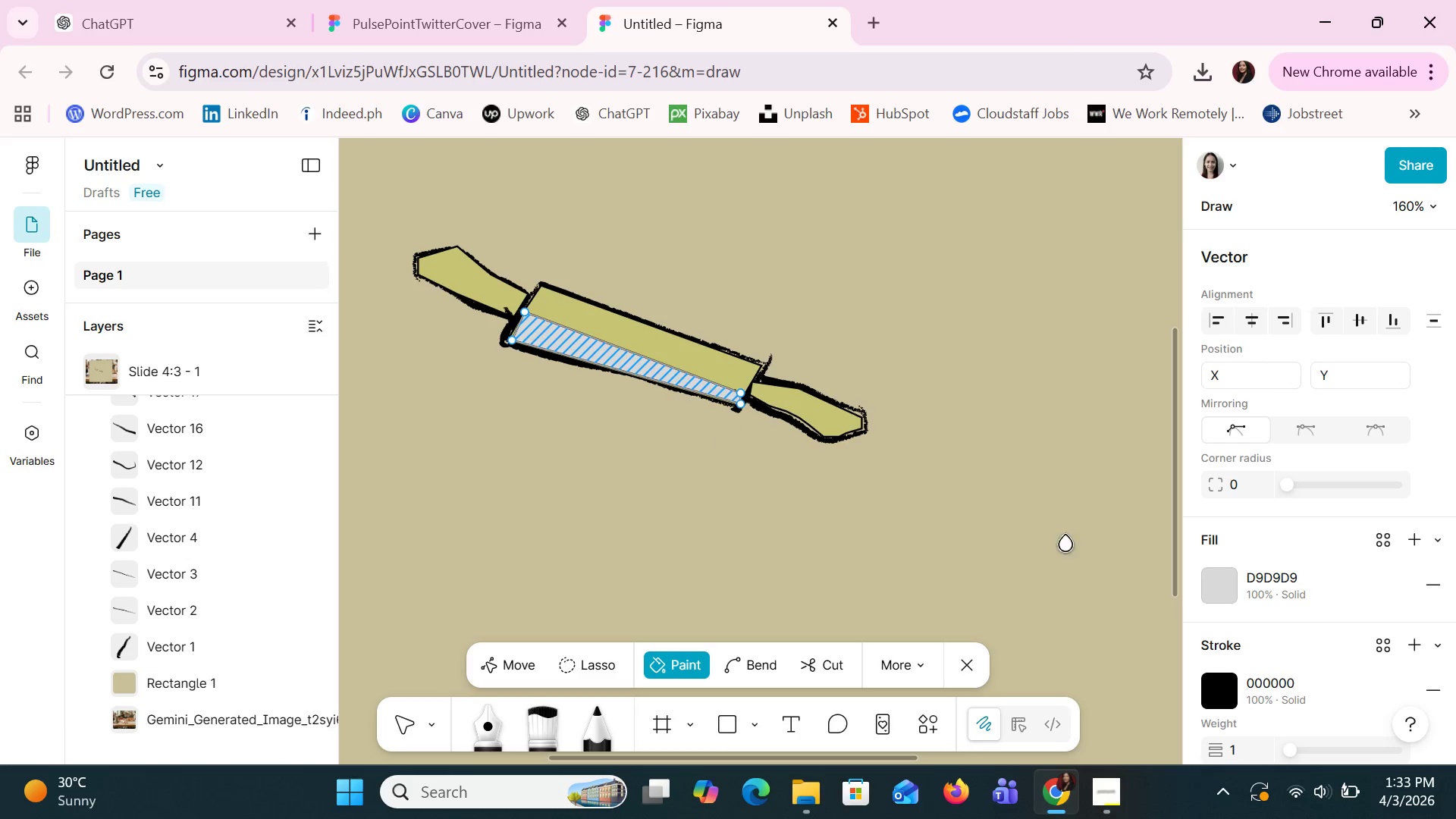 
left_click([1225, 581])
 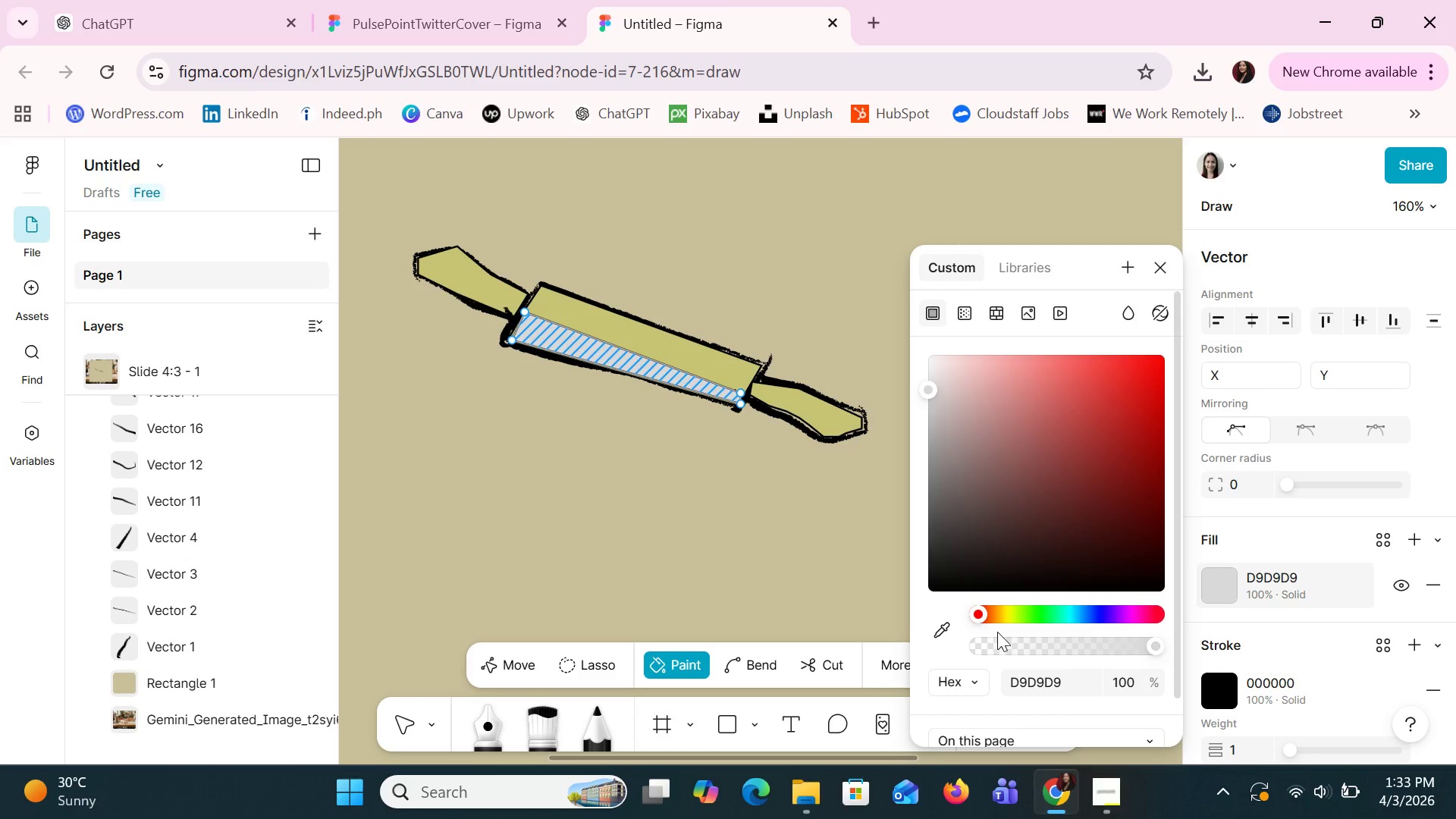 
left_click([1012, 612])
 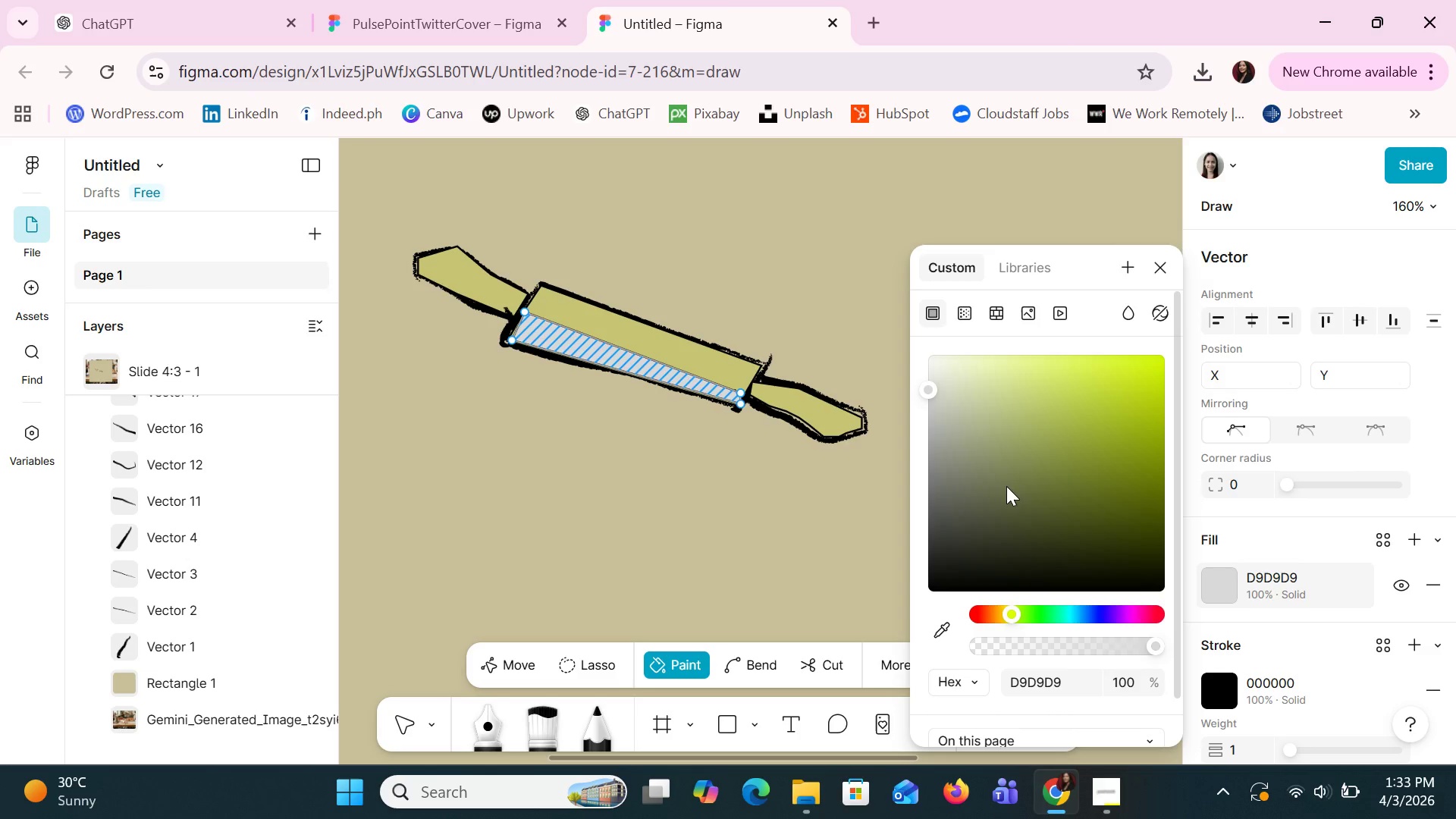 
left_click([1006, 479])
 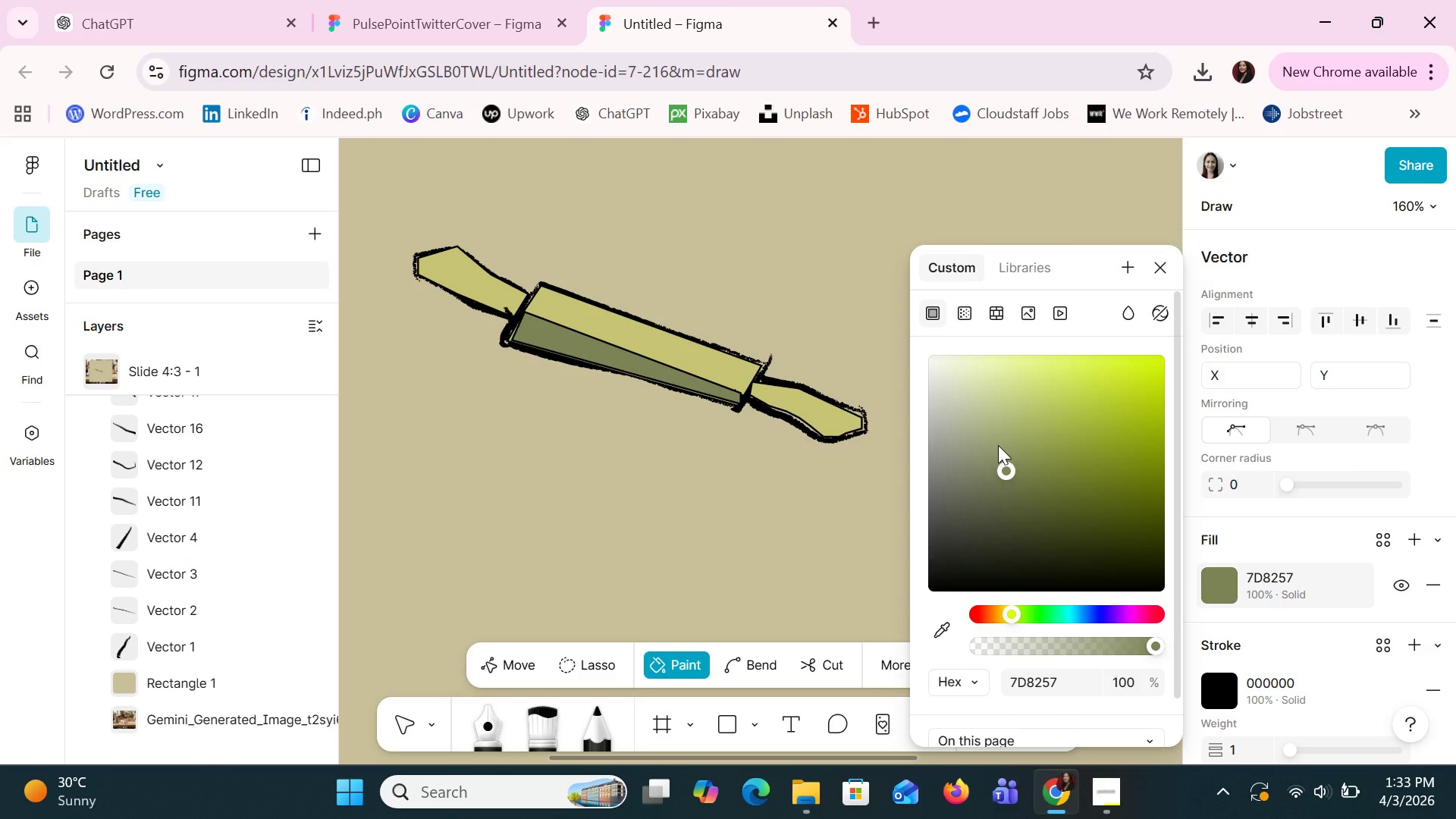 
left_click([982, 391])
 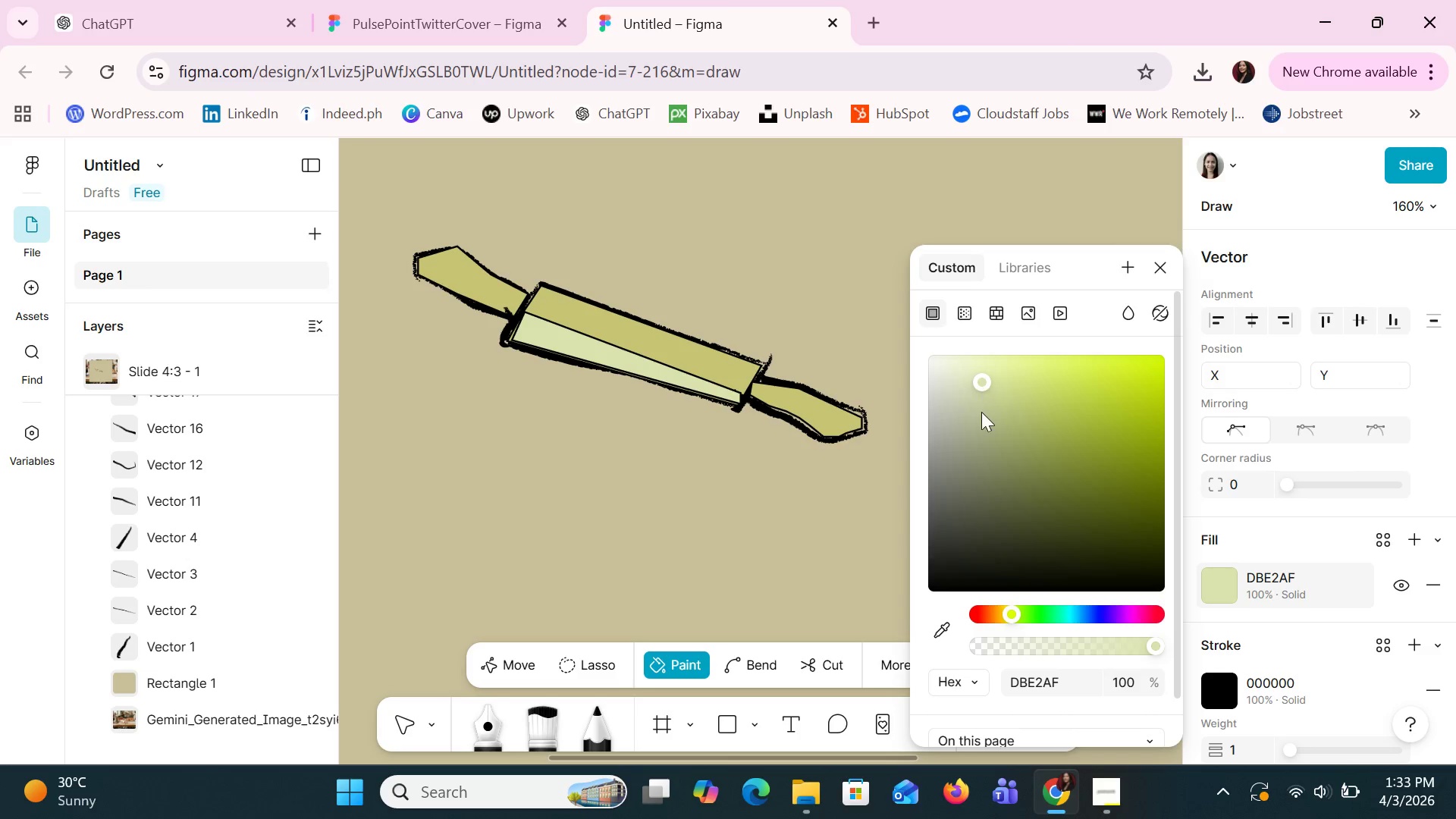 
left_click([981, 417])
 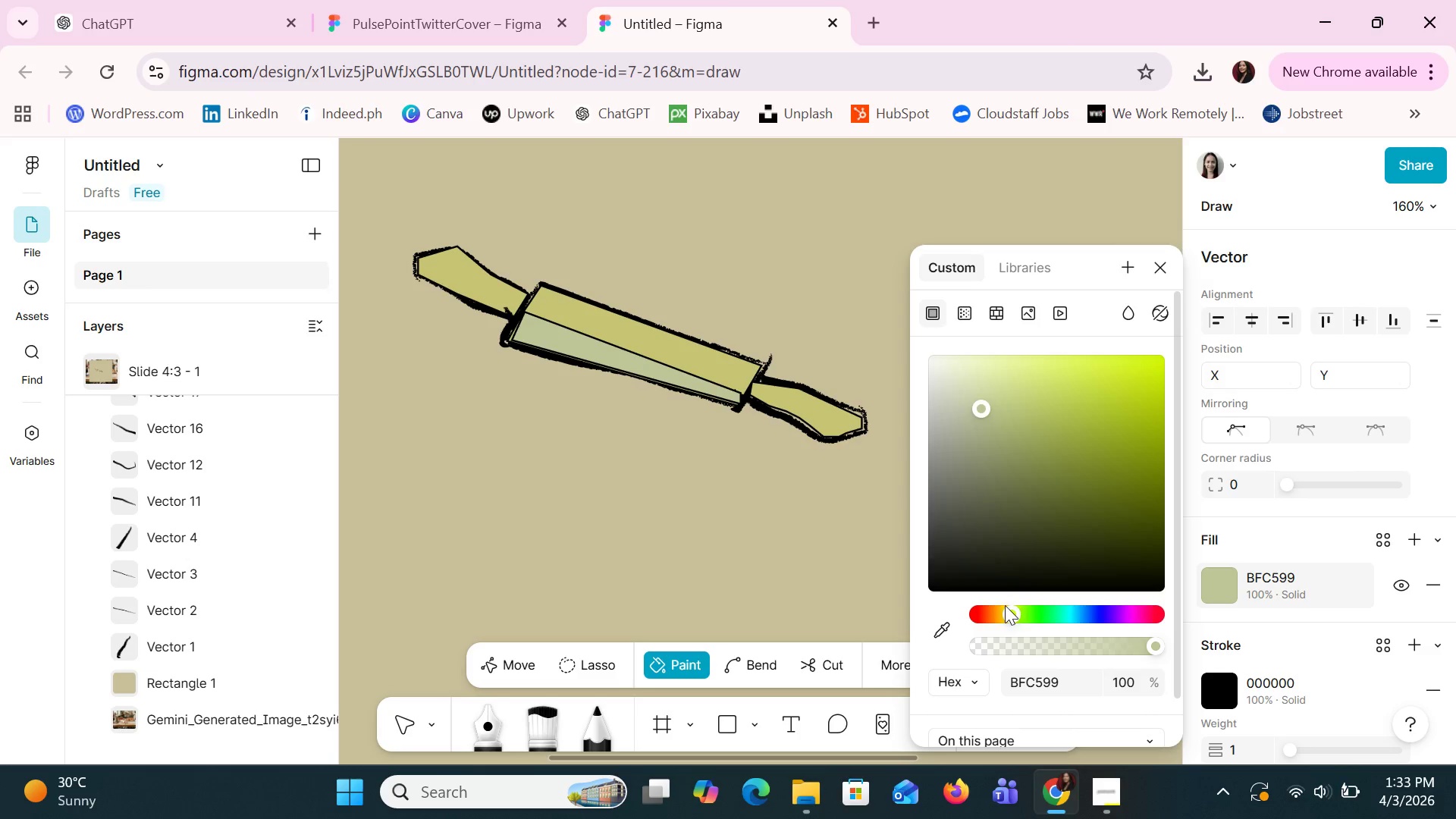 
left_click([1003, 605])
 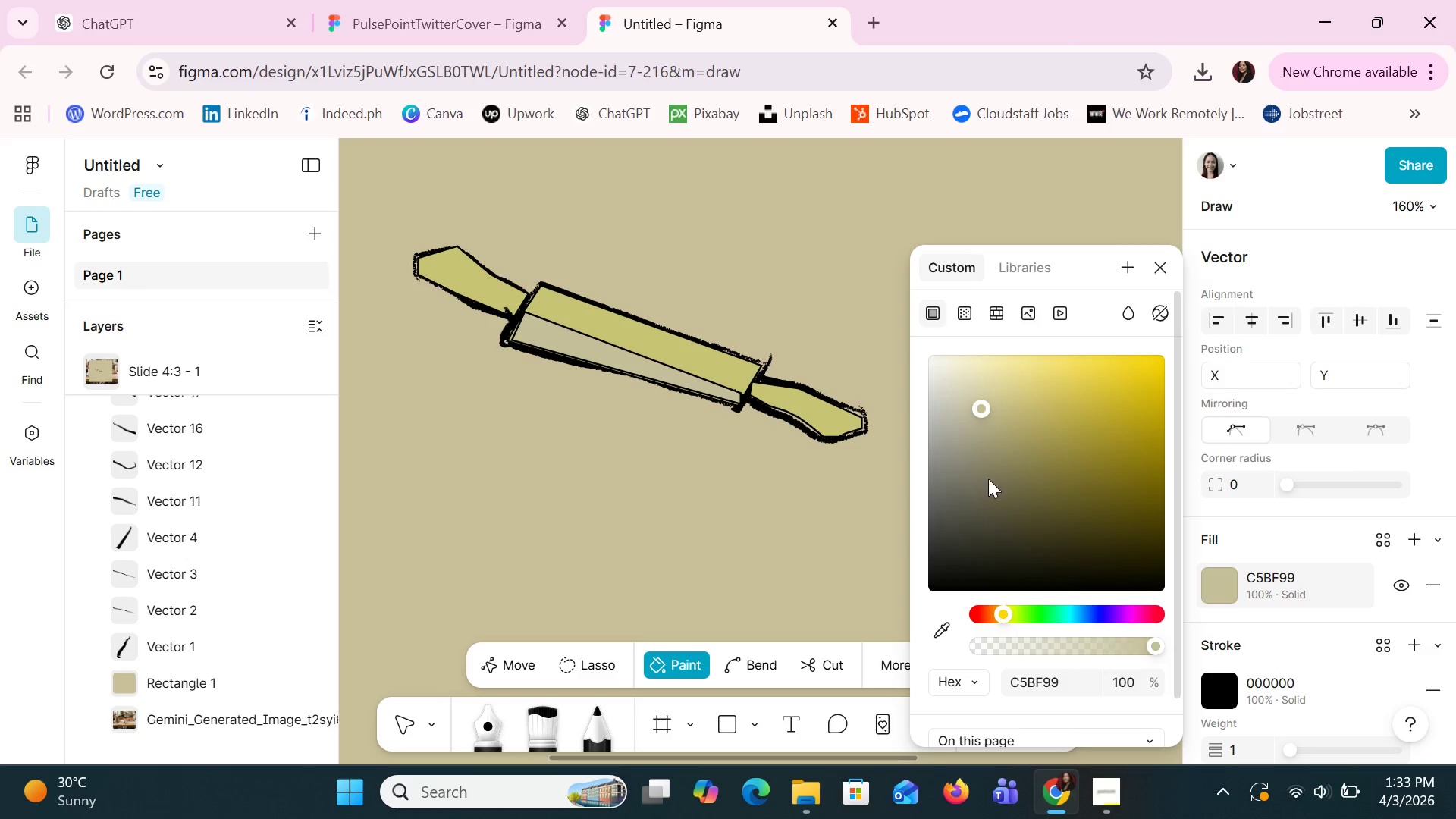 
left_click([1009, 422])
 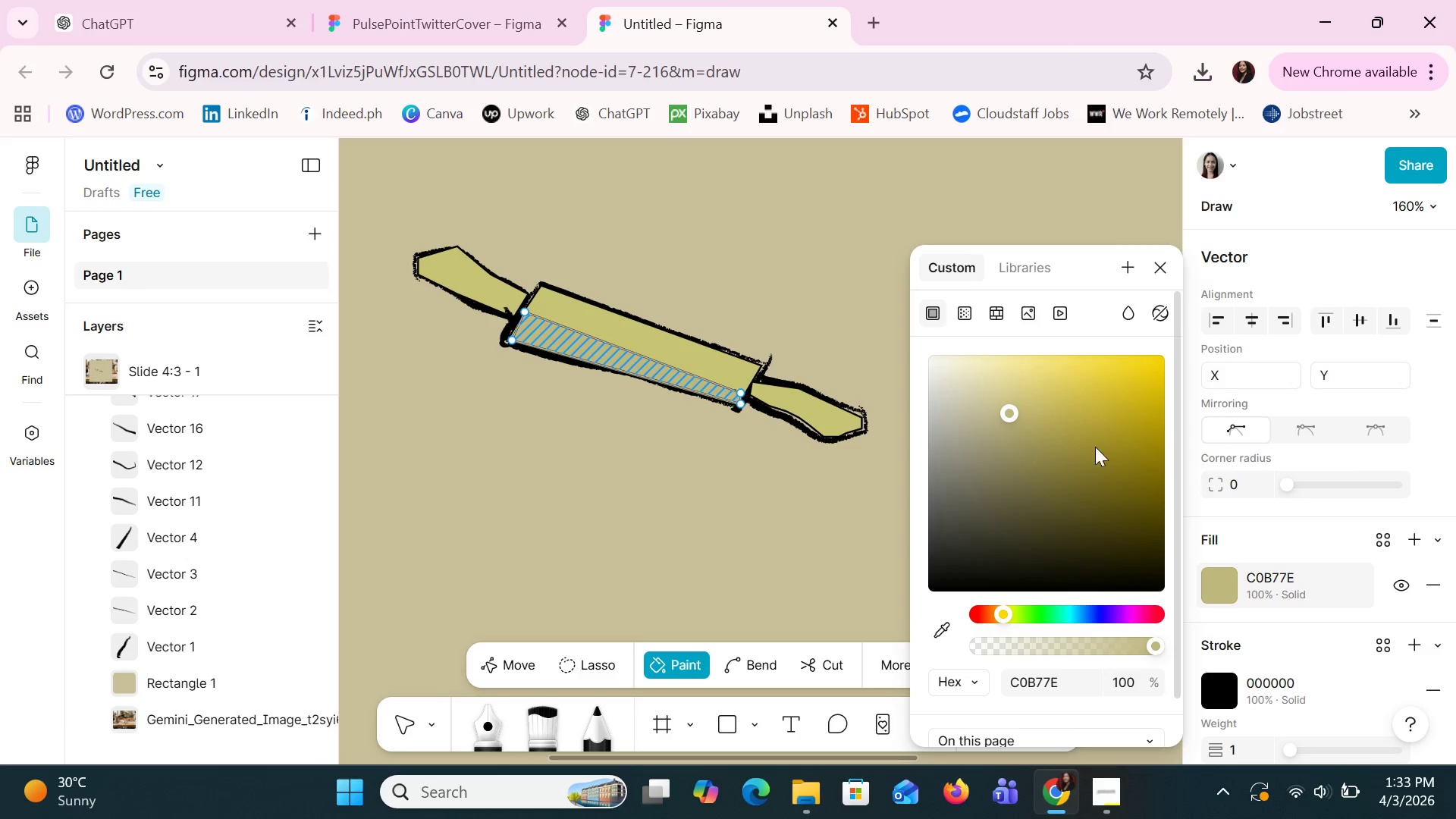 
double_click([1134, 495])
 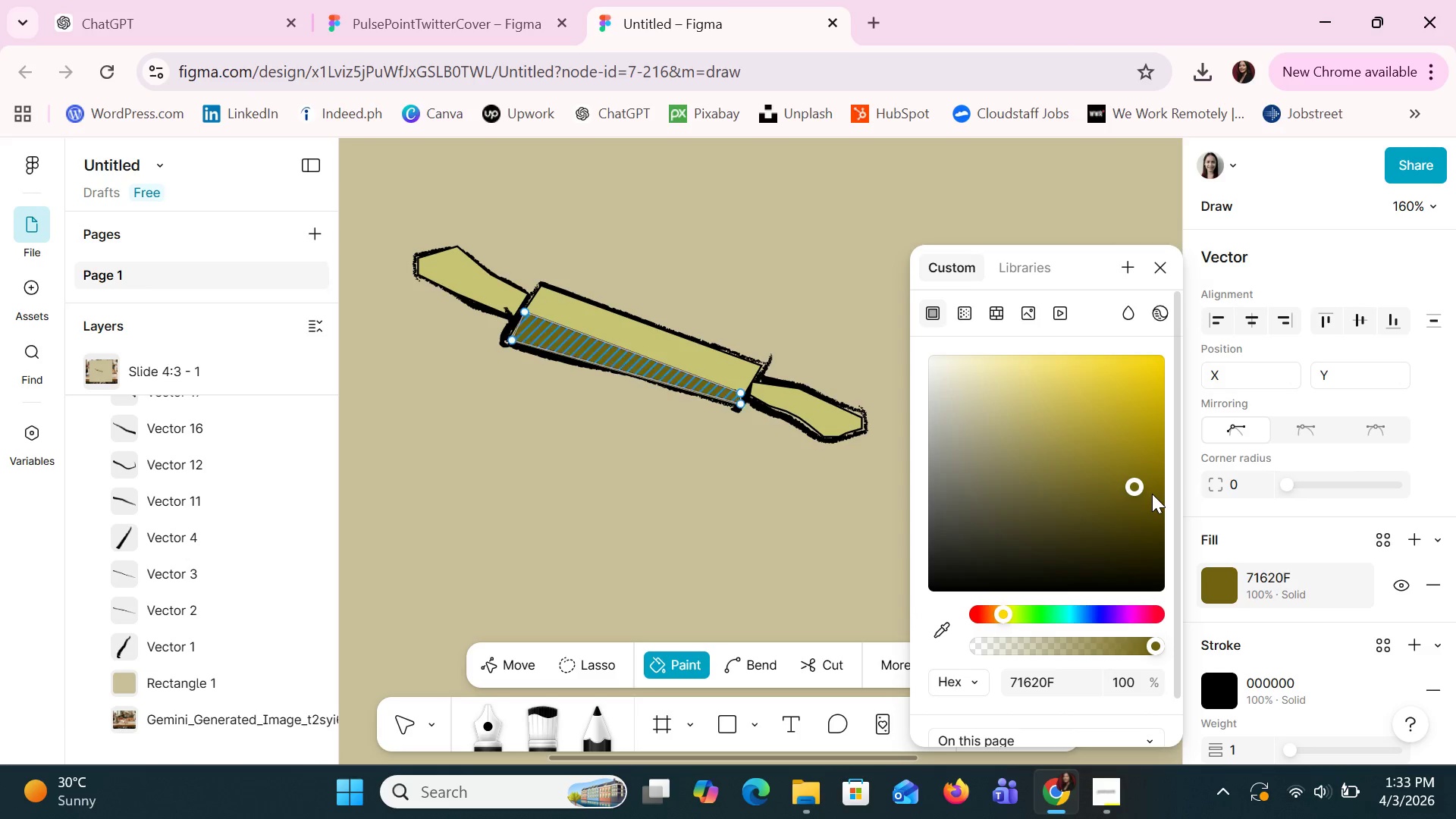 
left_click([1160, 494])
 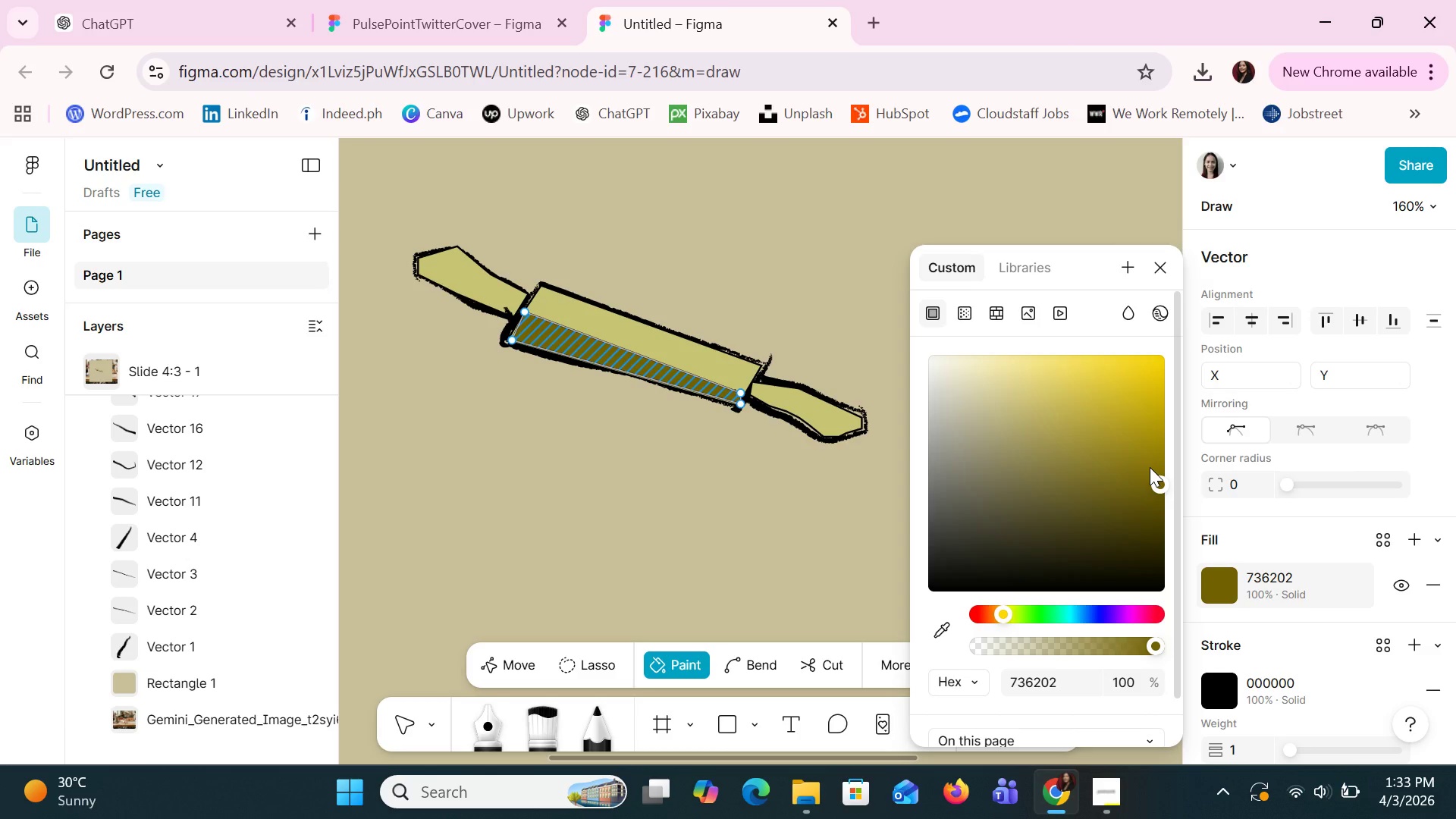 
left_click([1141, 438])
 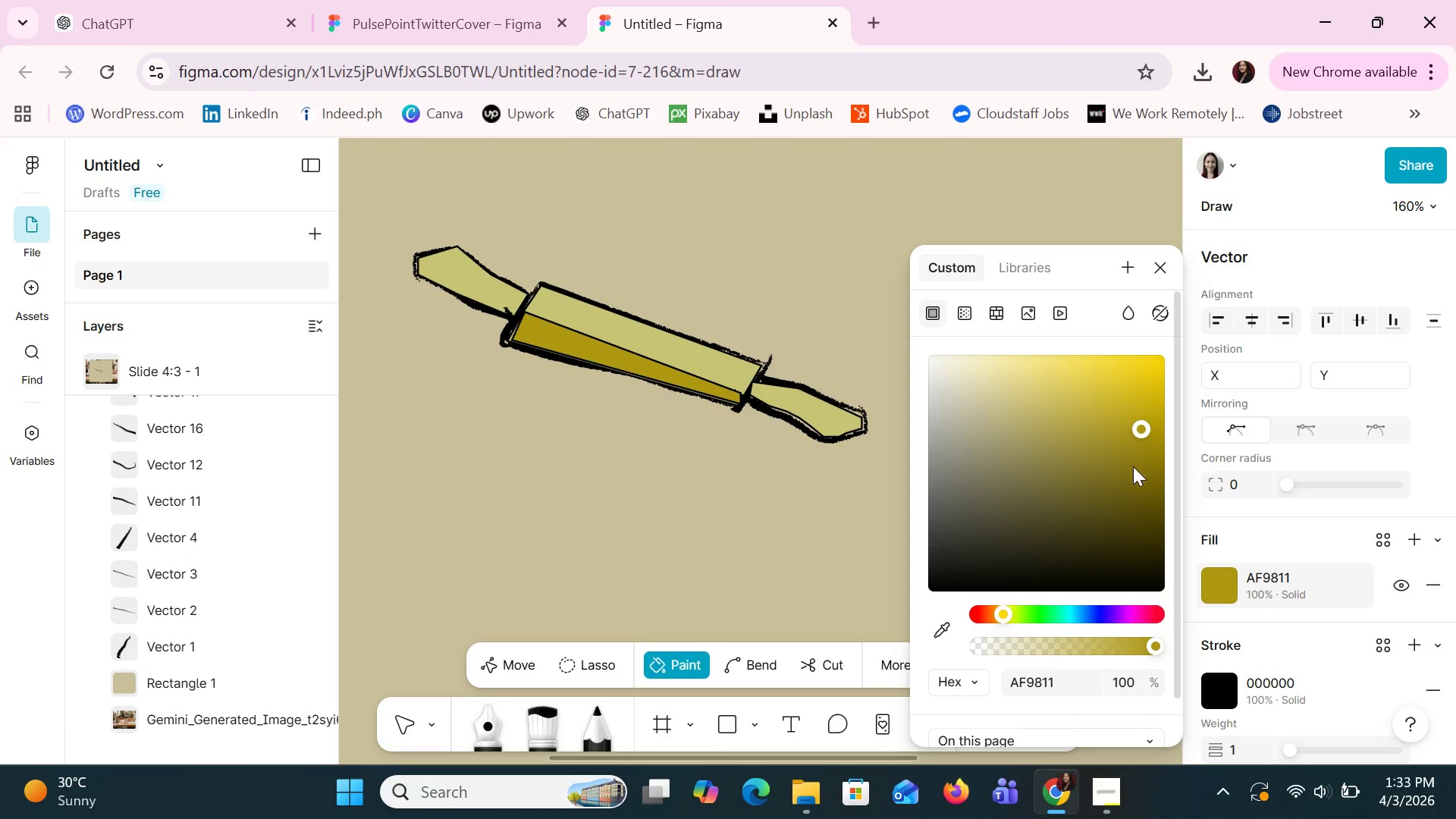 
left_click([1137, 483])
 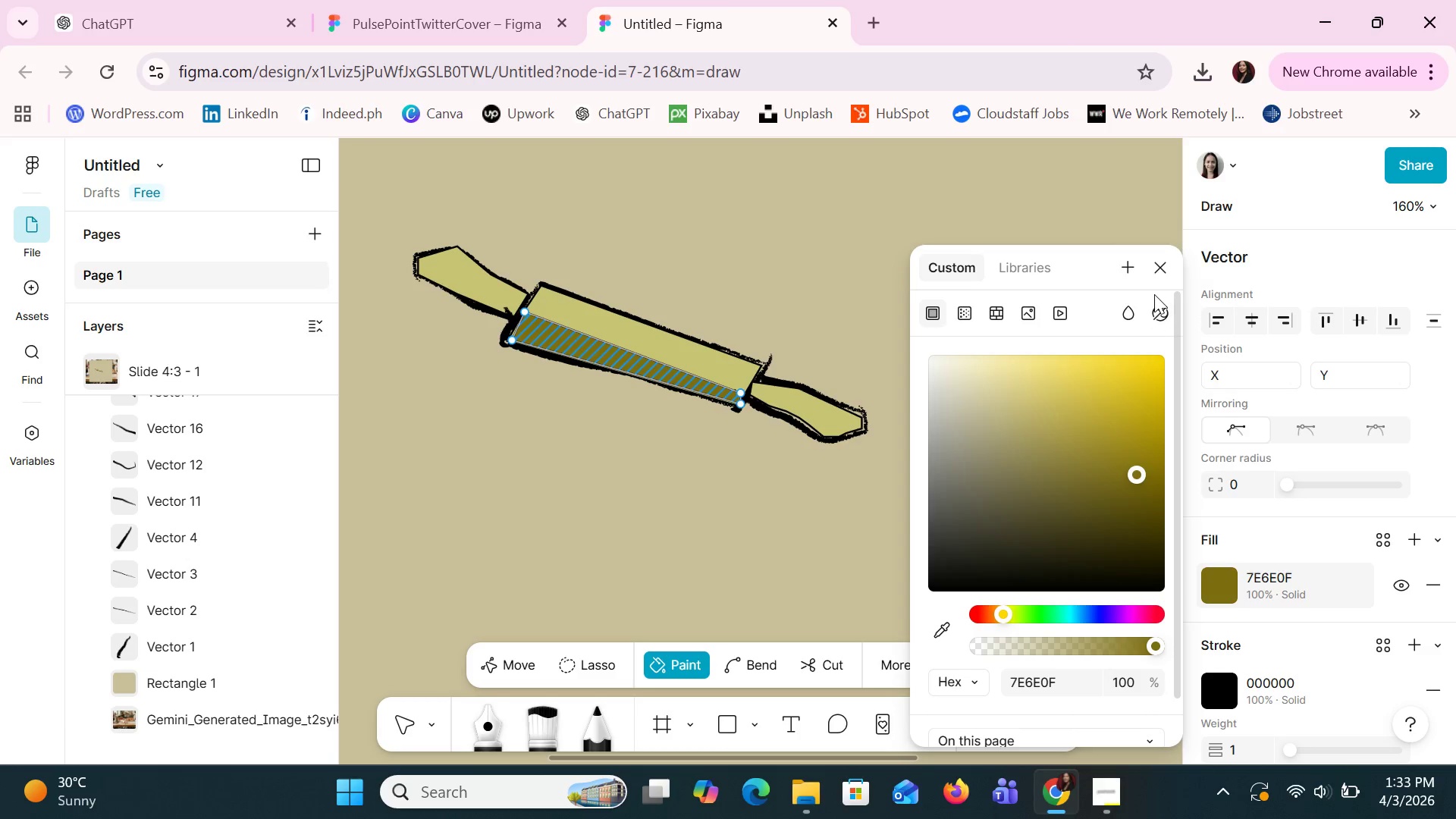 
left_click([1154, 275])
 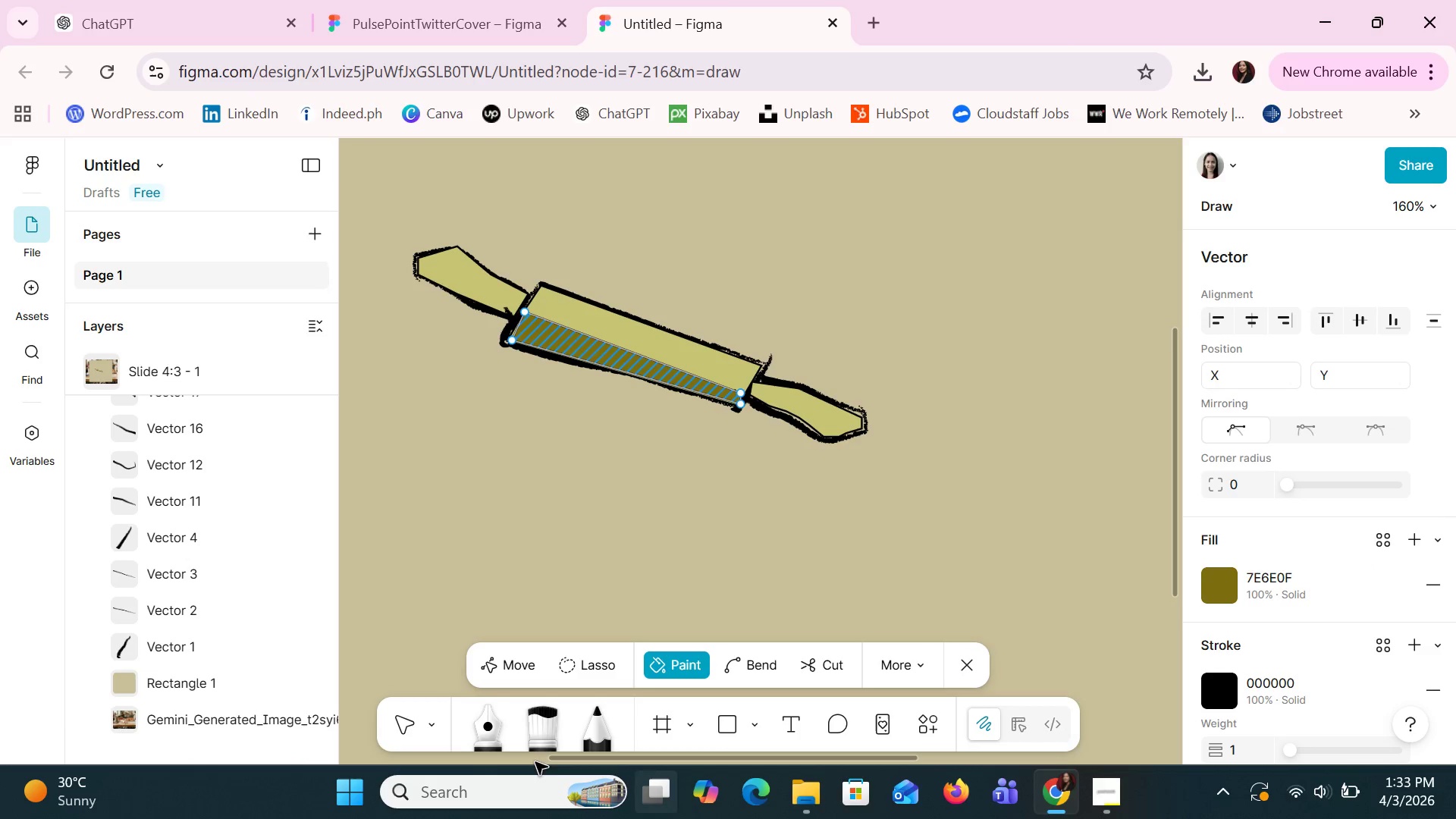 
left_click([413, 718])
 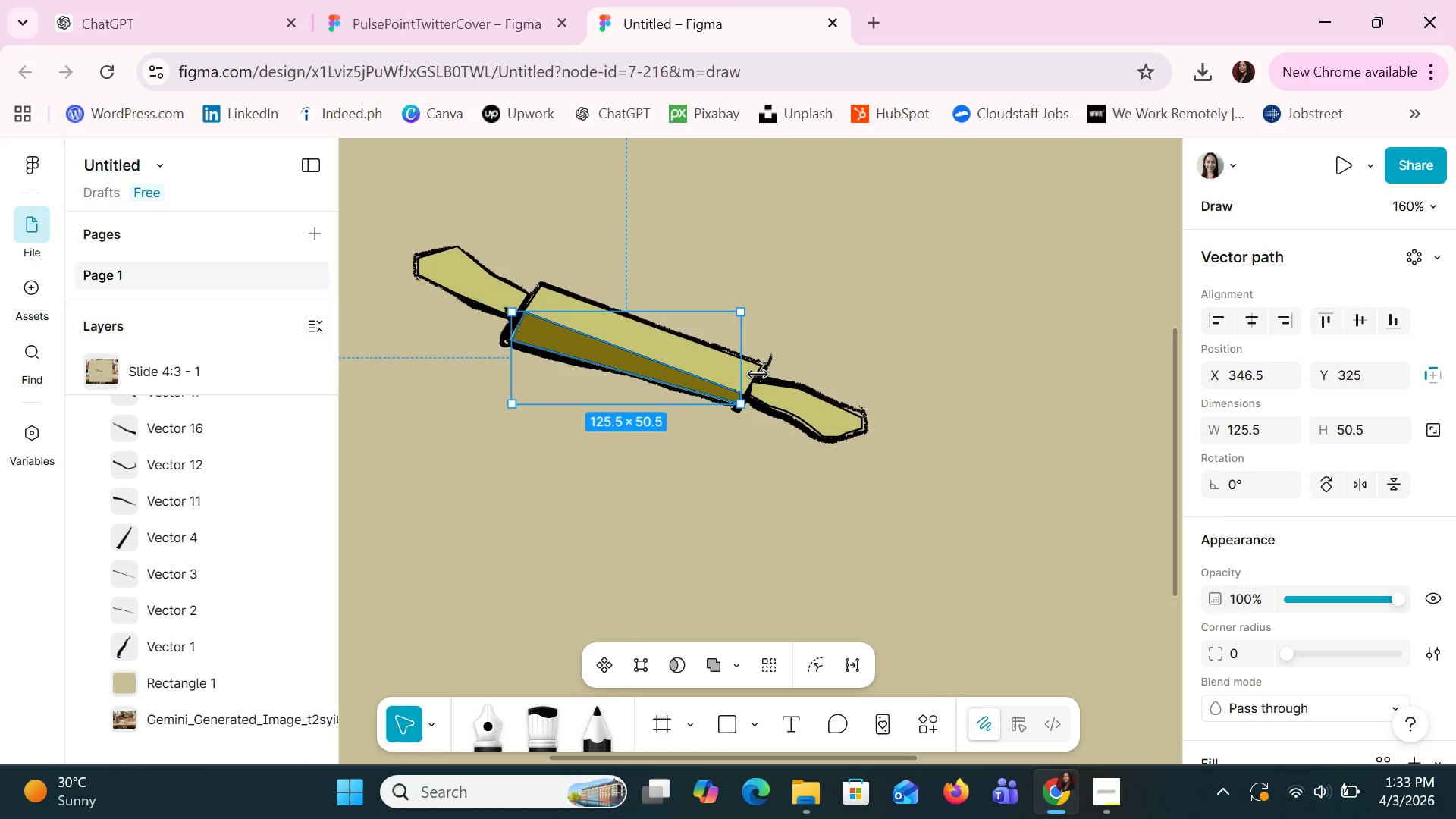 
hold_key(key=ControlLeft, duration=1.5)
 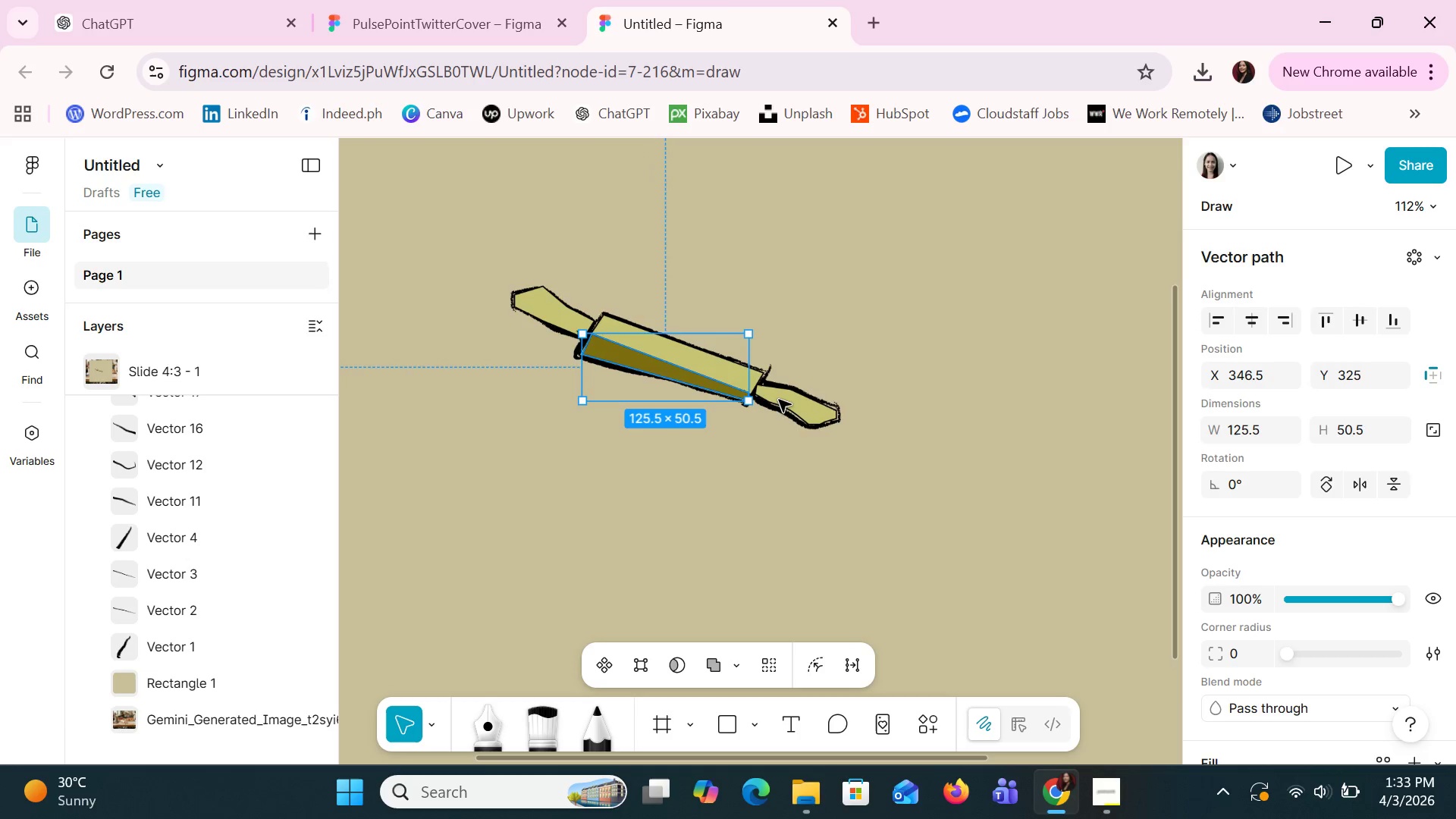 
hold_key(key=ControlLeft, duration=1.5)
 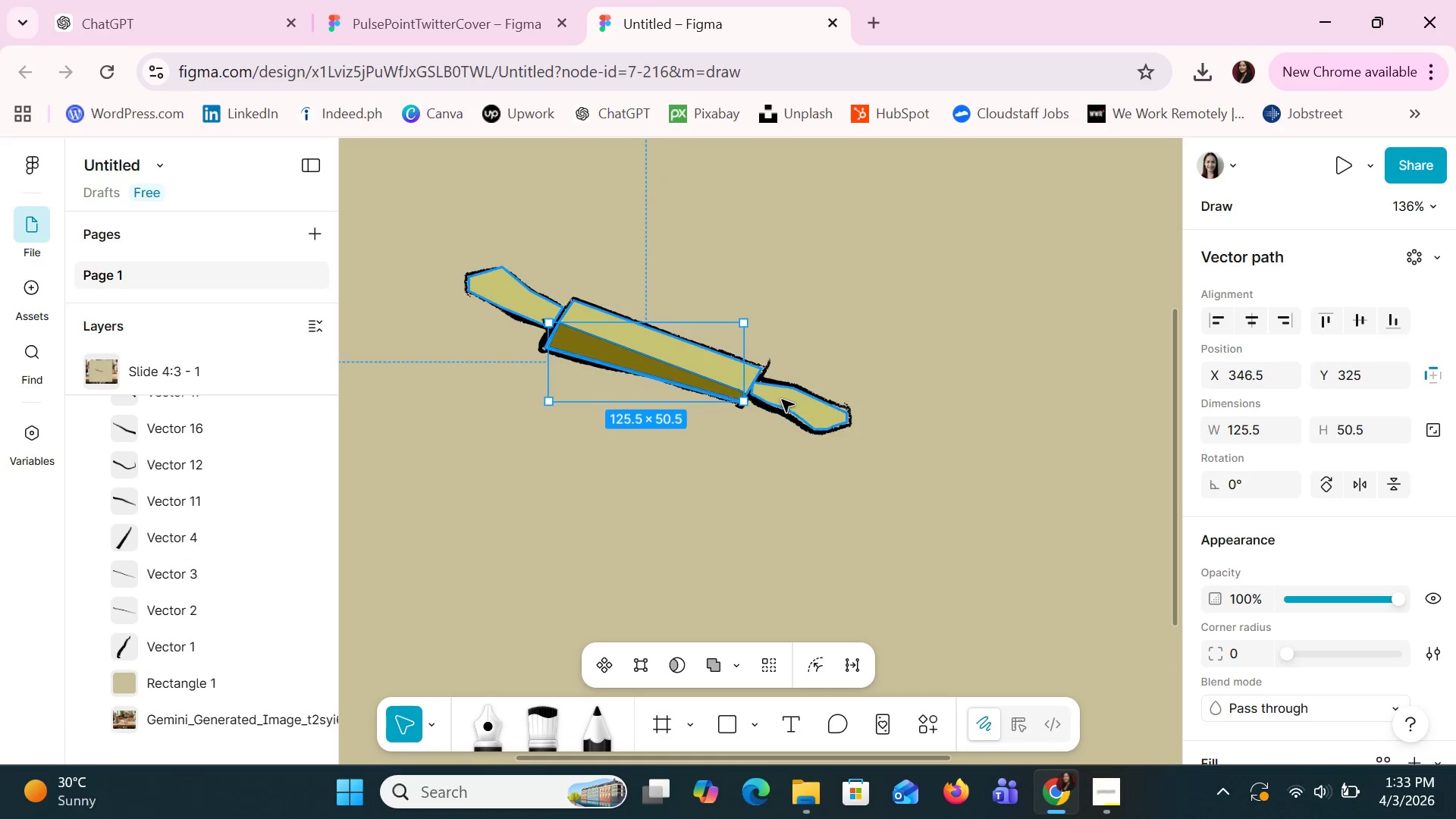 
scroll: coordinate [773, 397], scroll_direction: down, amount: 6.0
 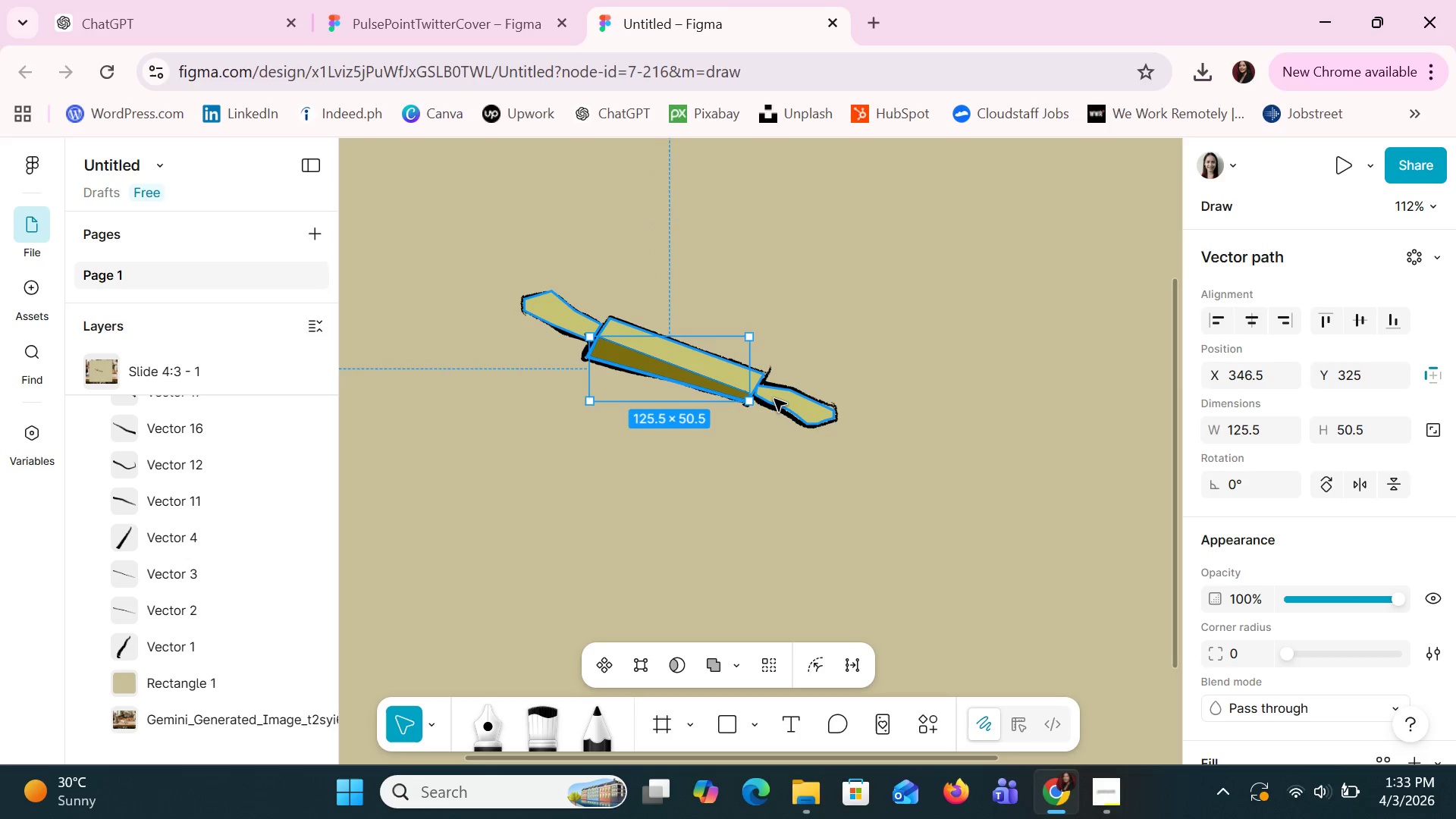 
hold_key(key=ControlLeft, duration=1.5)
 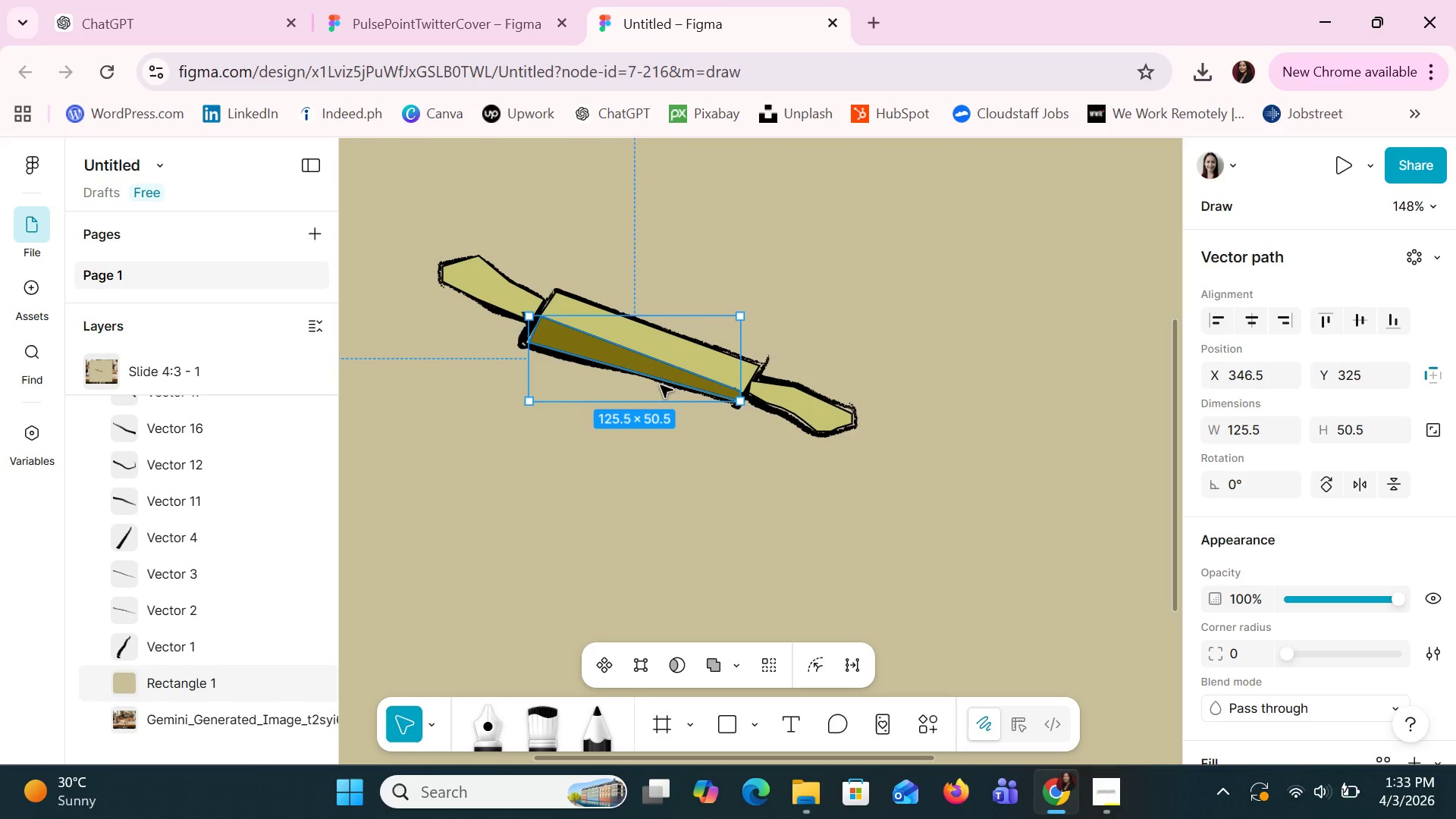 
scroll: coordinate [782, 400], scroll_direction: up, amount: 7.0
 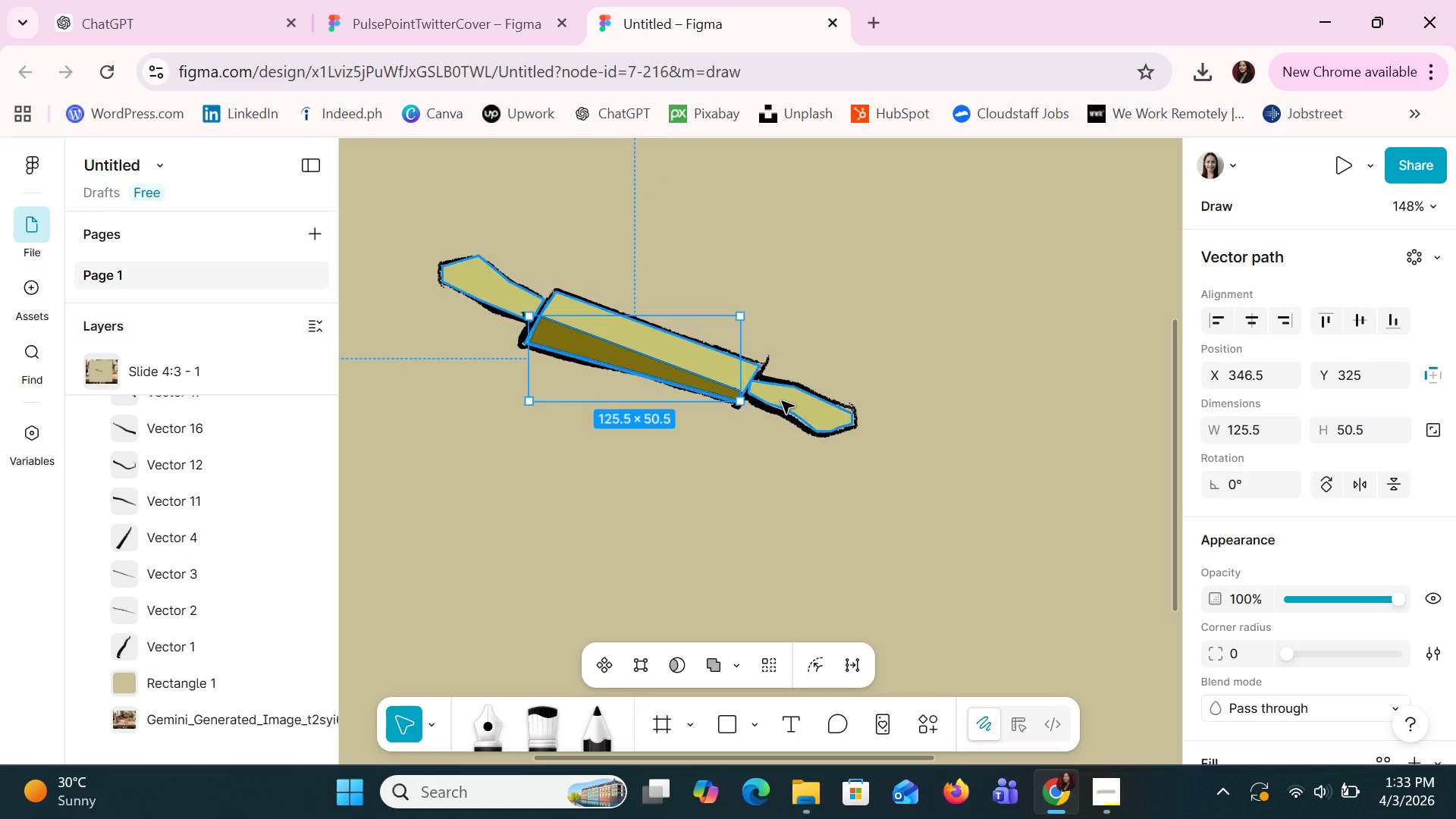 
key(Control+ControlLeft)
 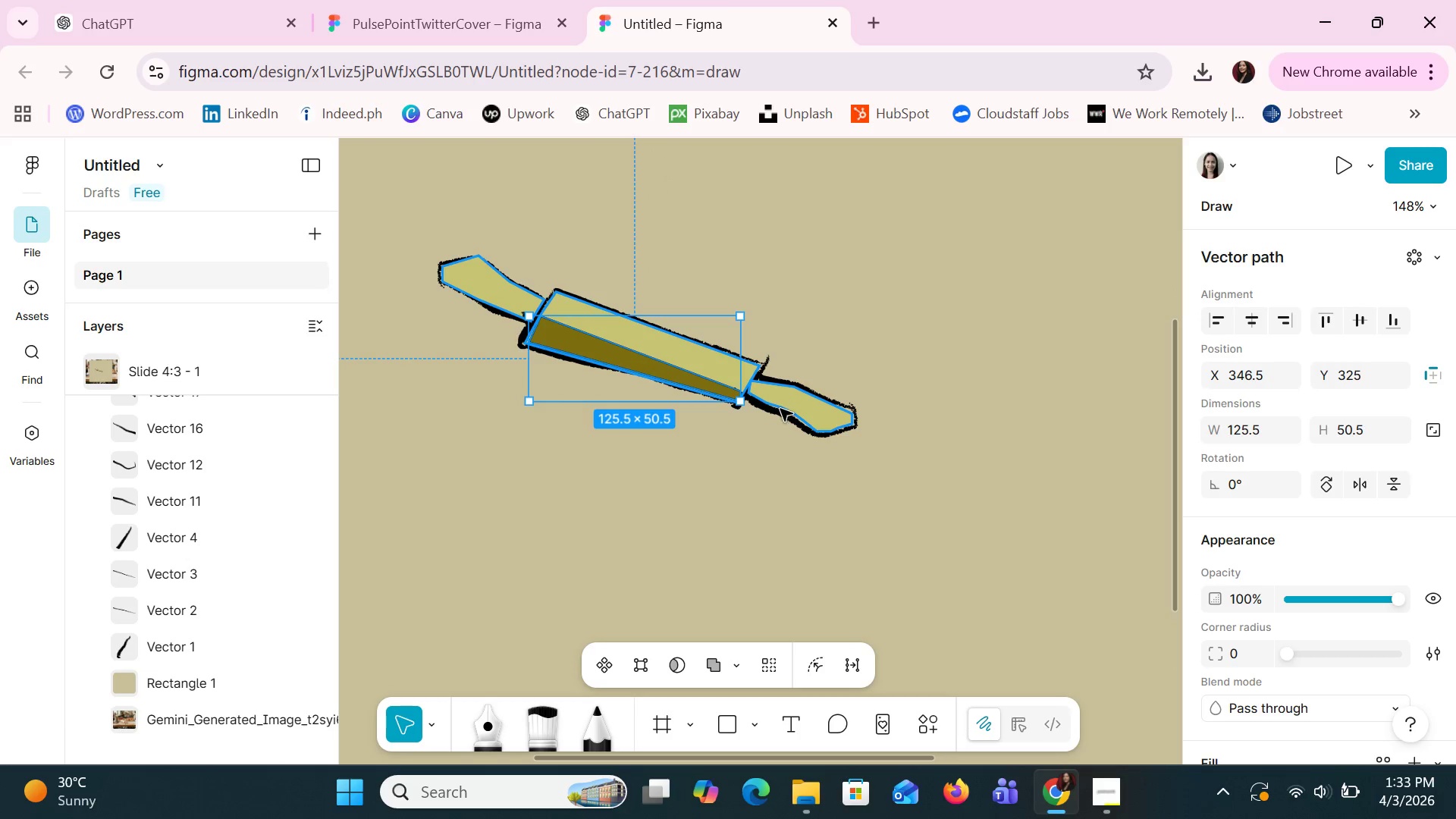 
key(Control+ControlLeft)
 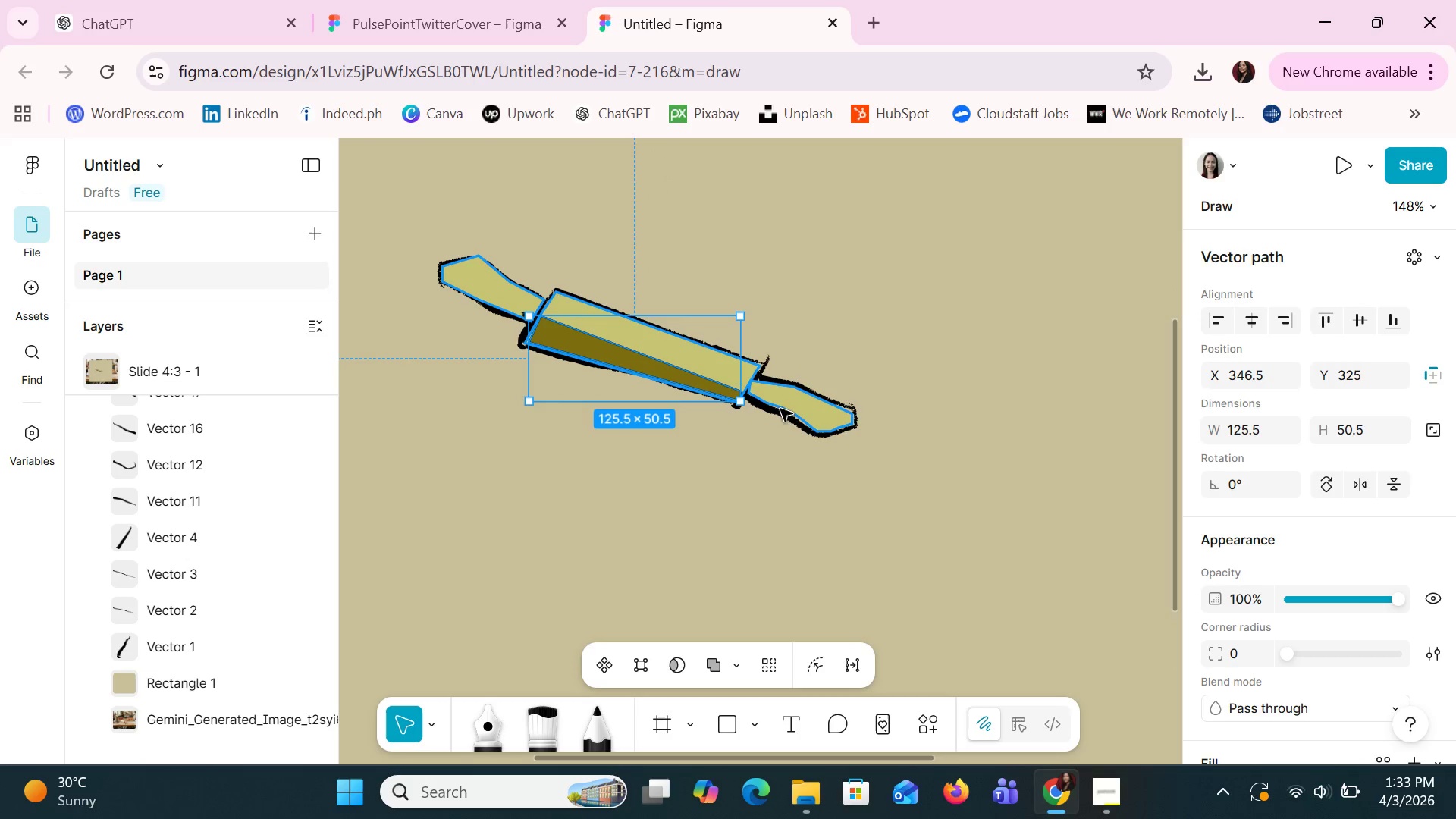 
key(Control+ControlLeft)
 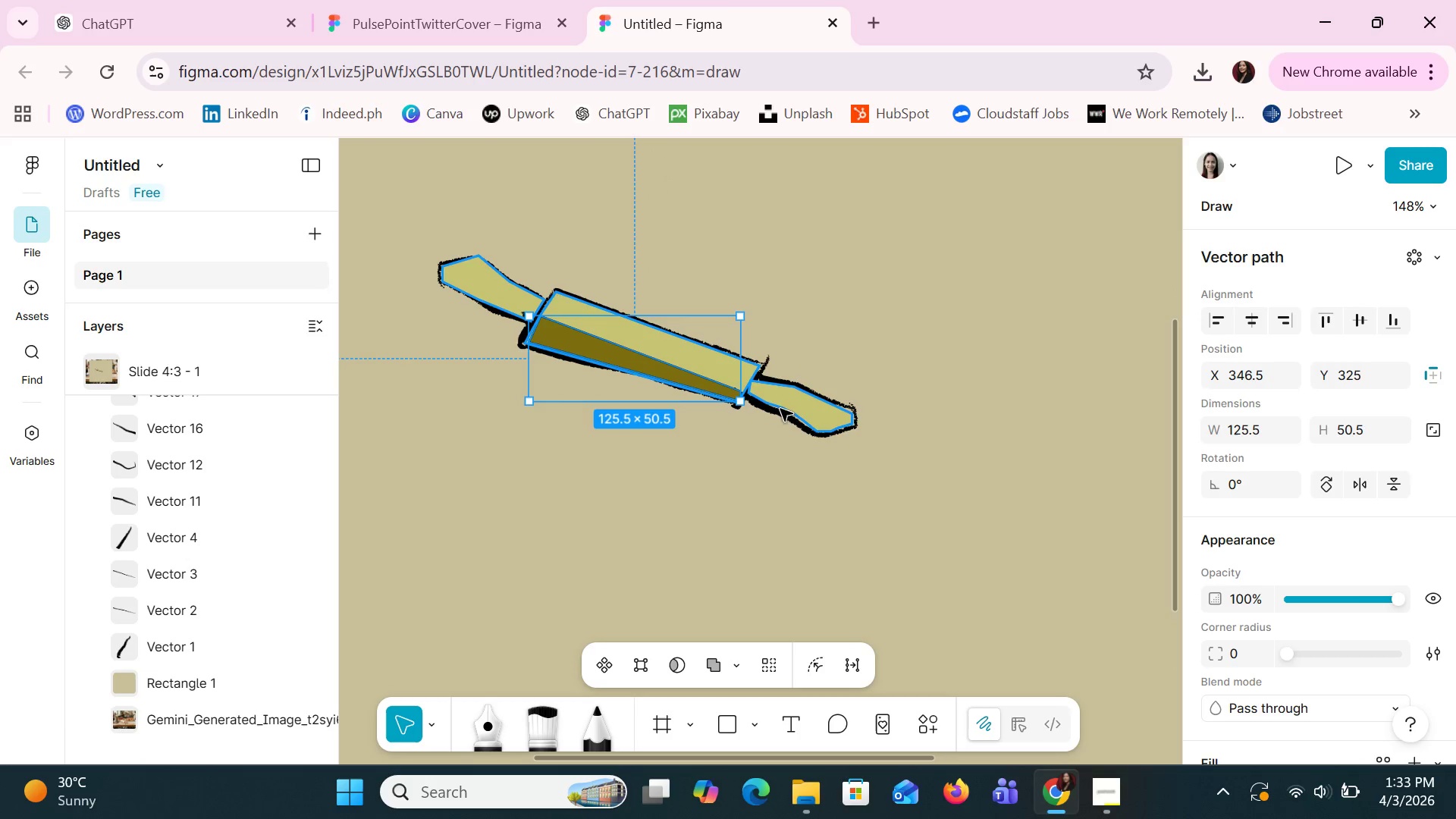 
key(Control+ControlLeft)
 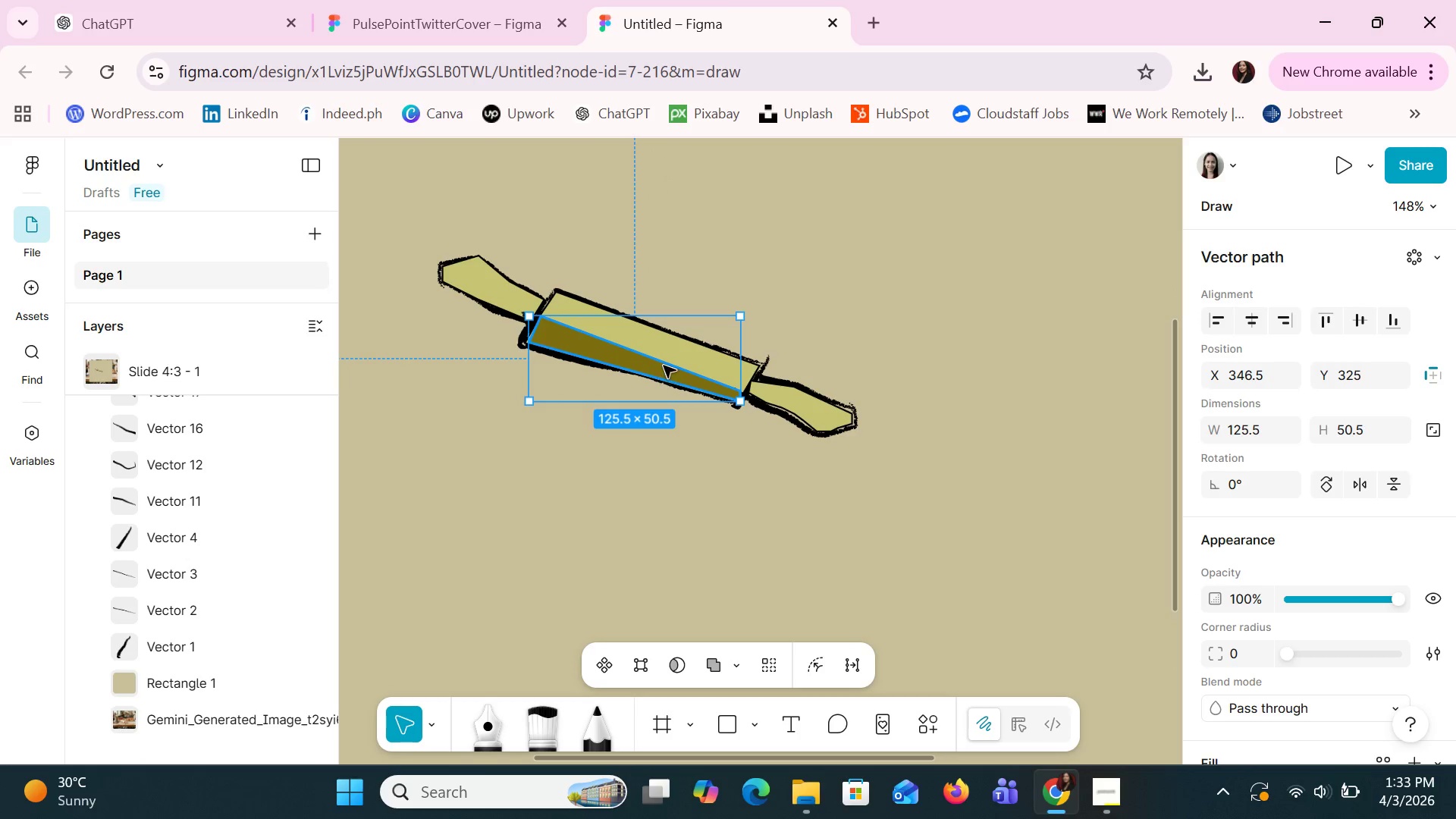 
left_click([664, 366])
 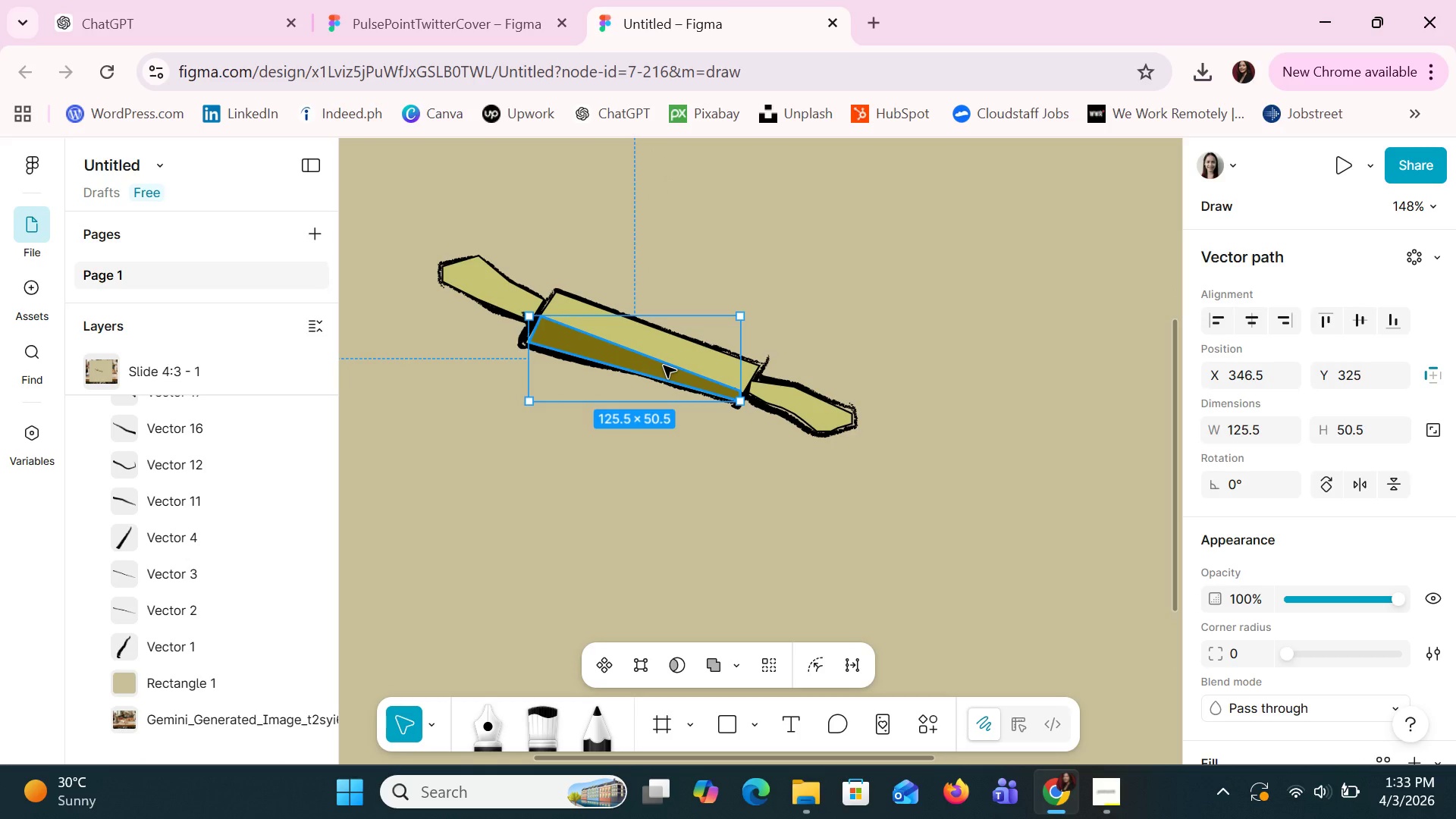 
key(Control+C)
 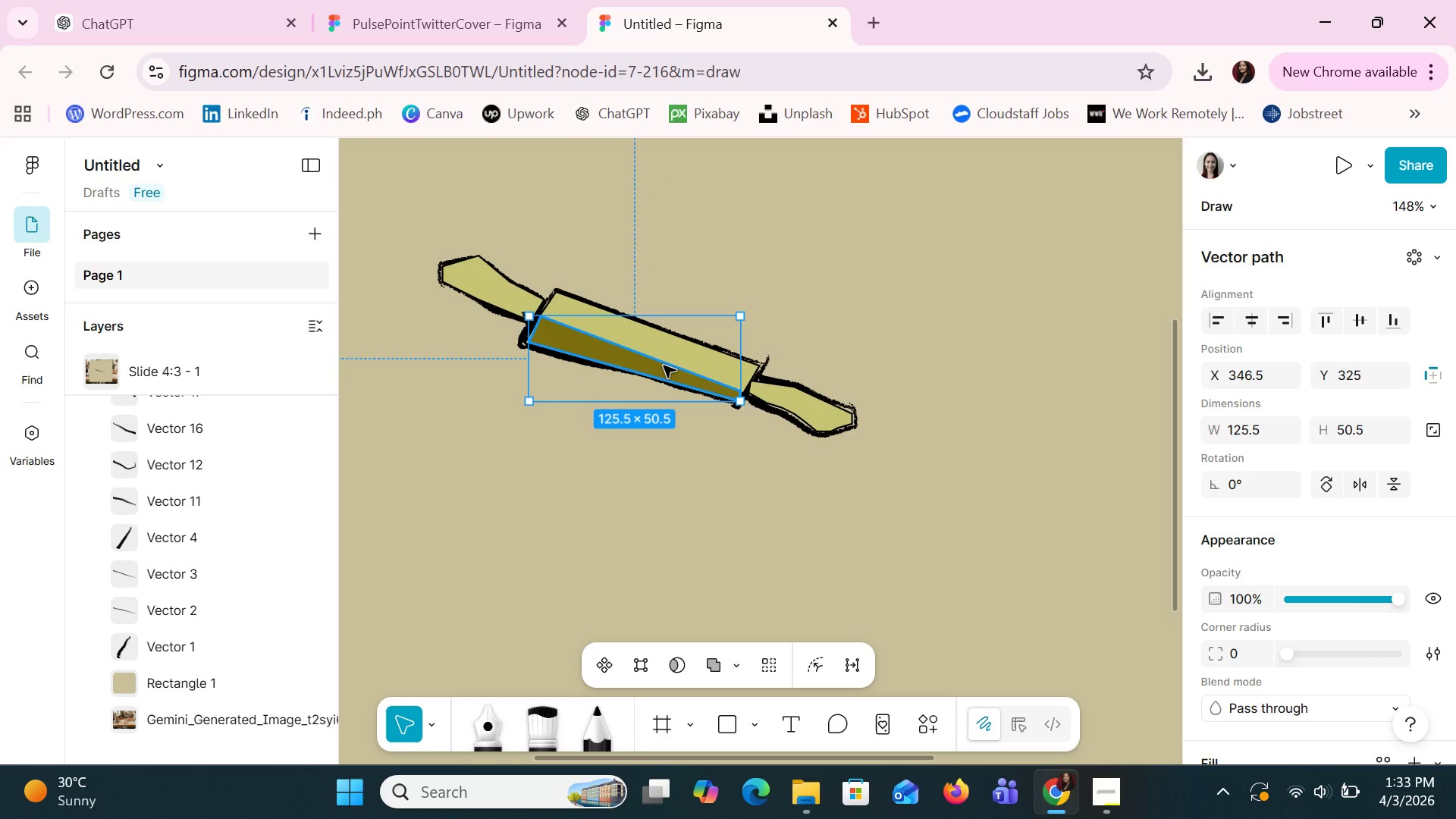 
key(Control+V)
 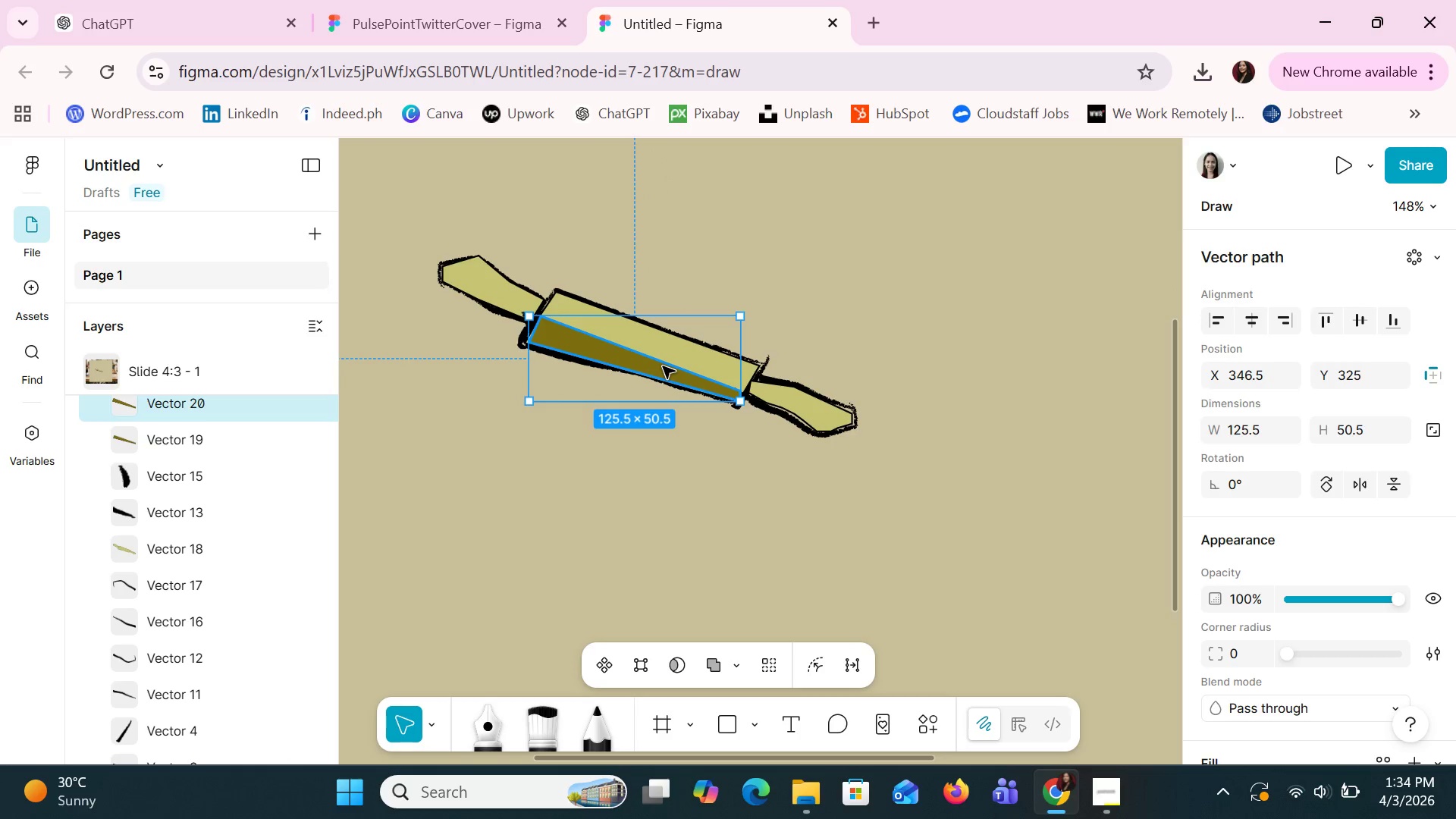 
left_click_drag(start_coordinate=[661, 369], to_coordinate=[608, 450])
 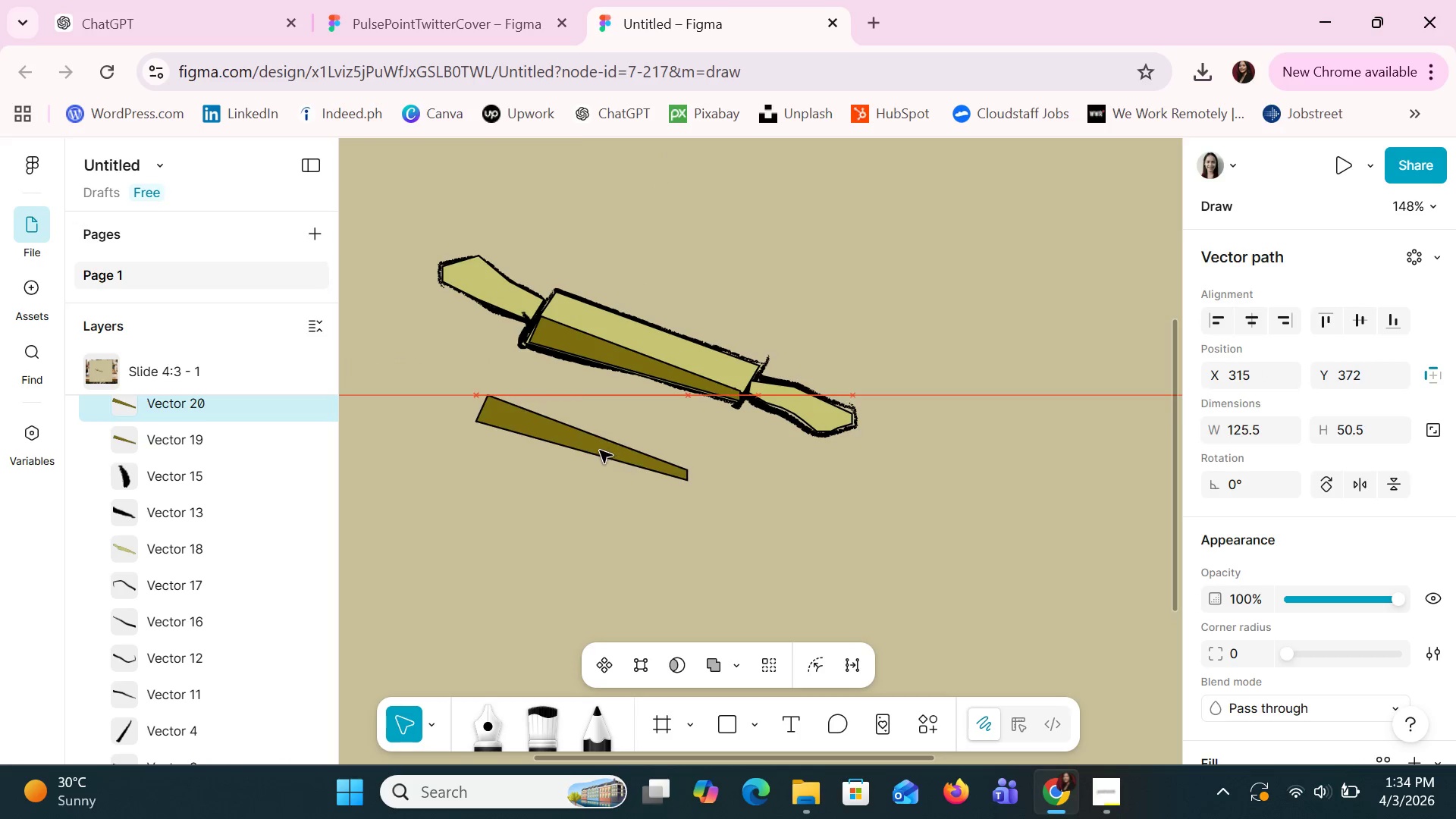 
left_click_drag(start_coordinate=[595, 449], to_coordinate=[583, 448])
 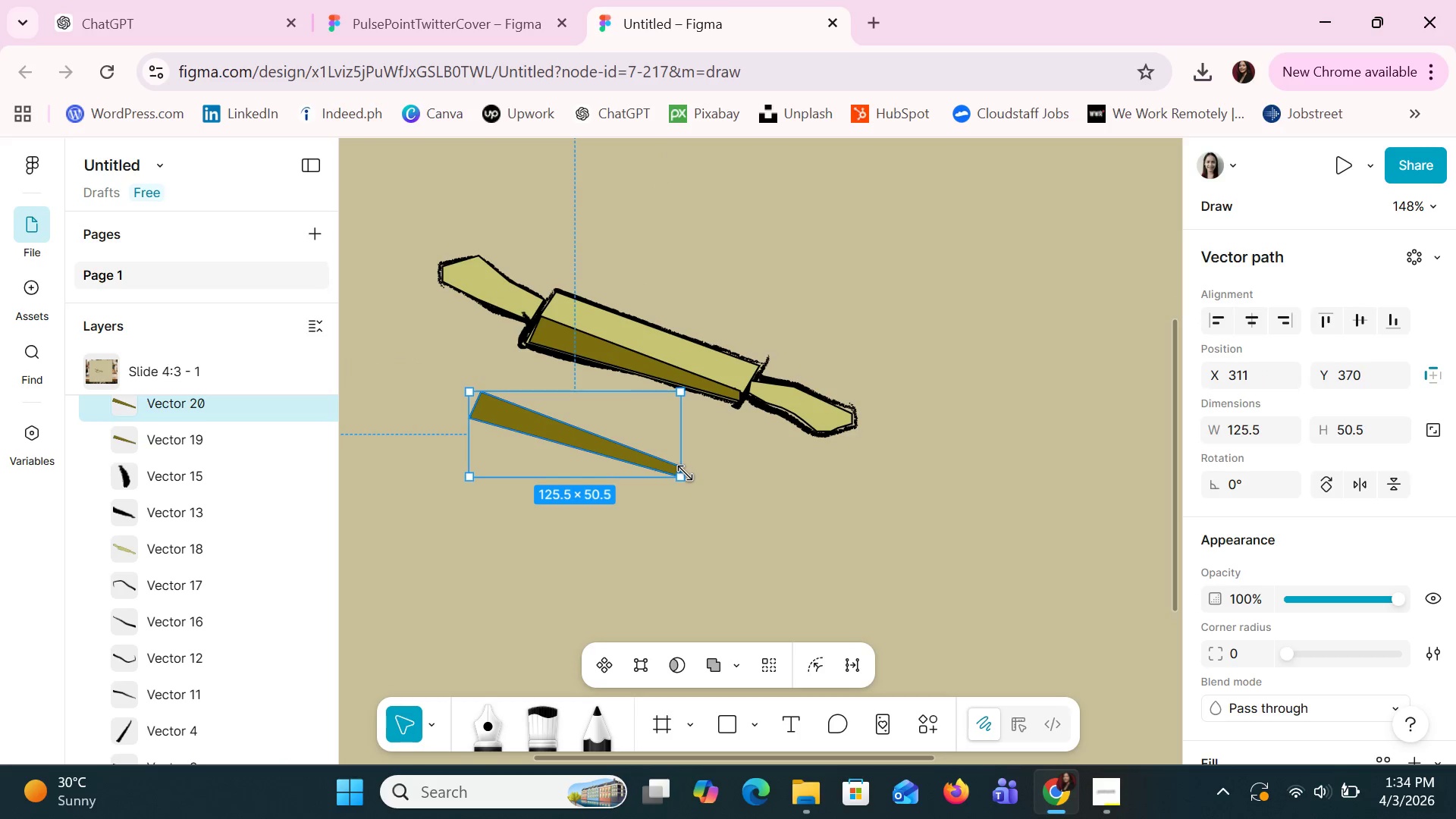 
left_click_drag(start_coordinate=[680, 473], to_coordinate=[558, 435])
 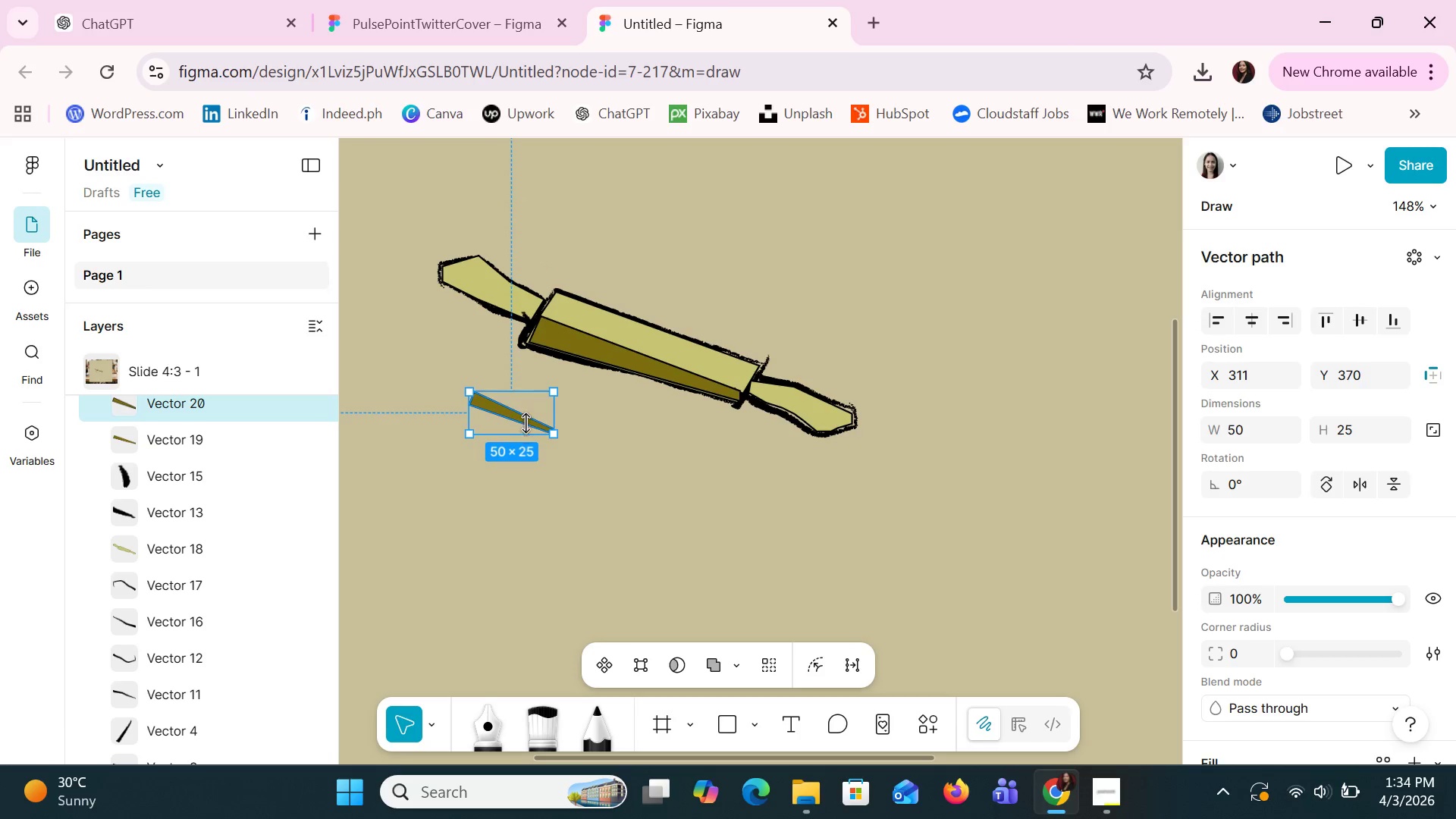 
left_click_drag(start_coordinate=[526, 420], to_coordinate=[498, 296])
 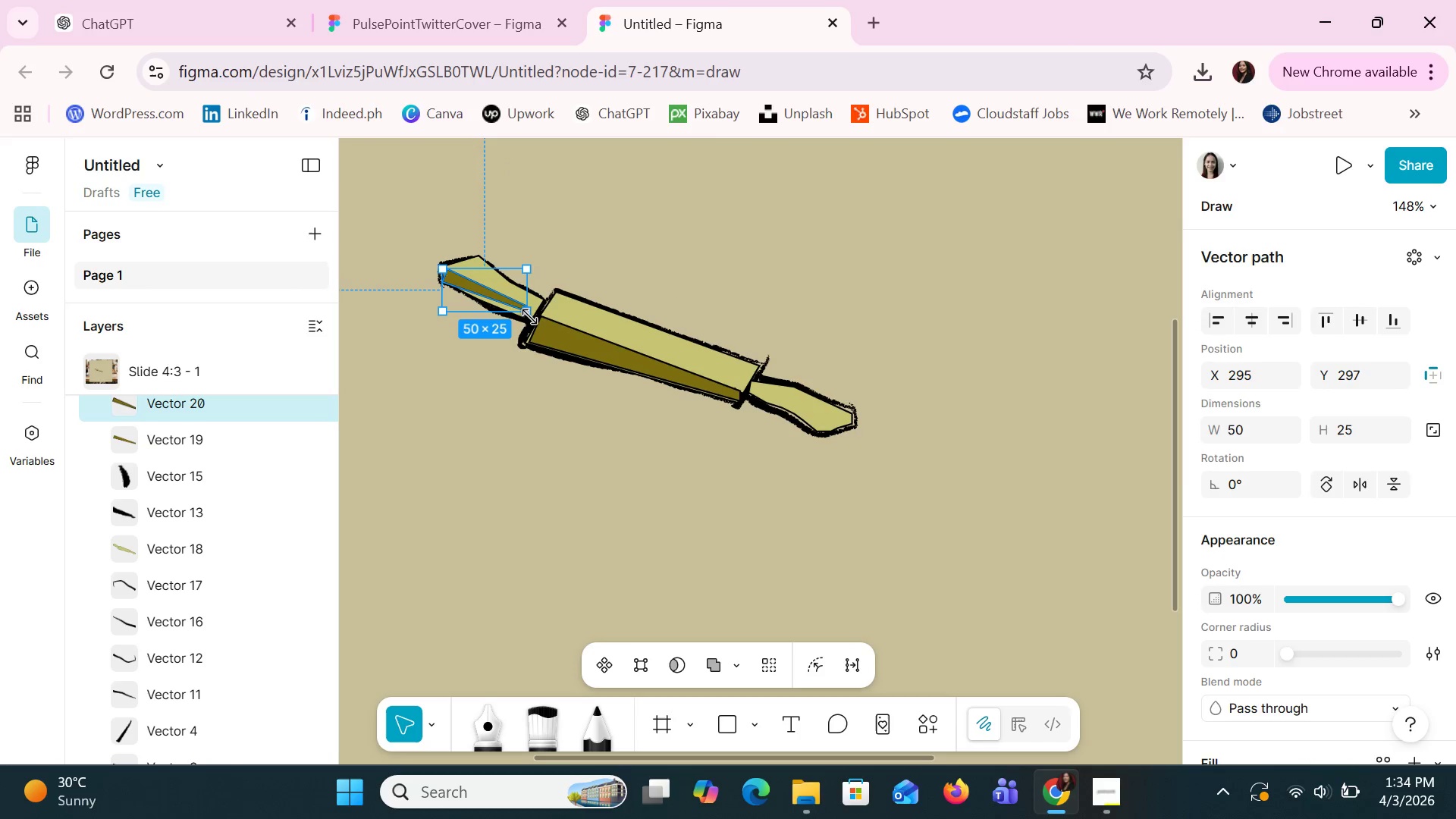 
left_click_drag(start_coordinate=[529, 314], to_coordinate=[544, 325])
 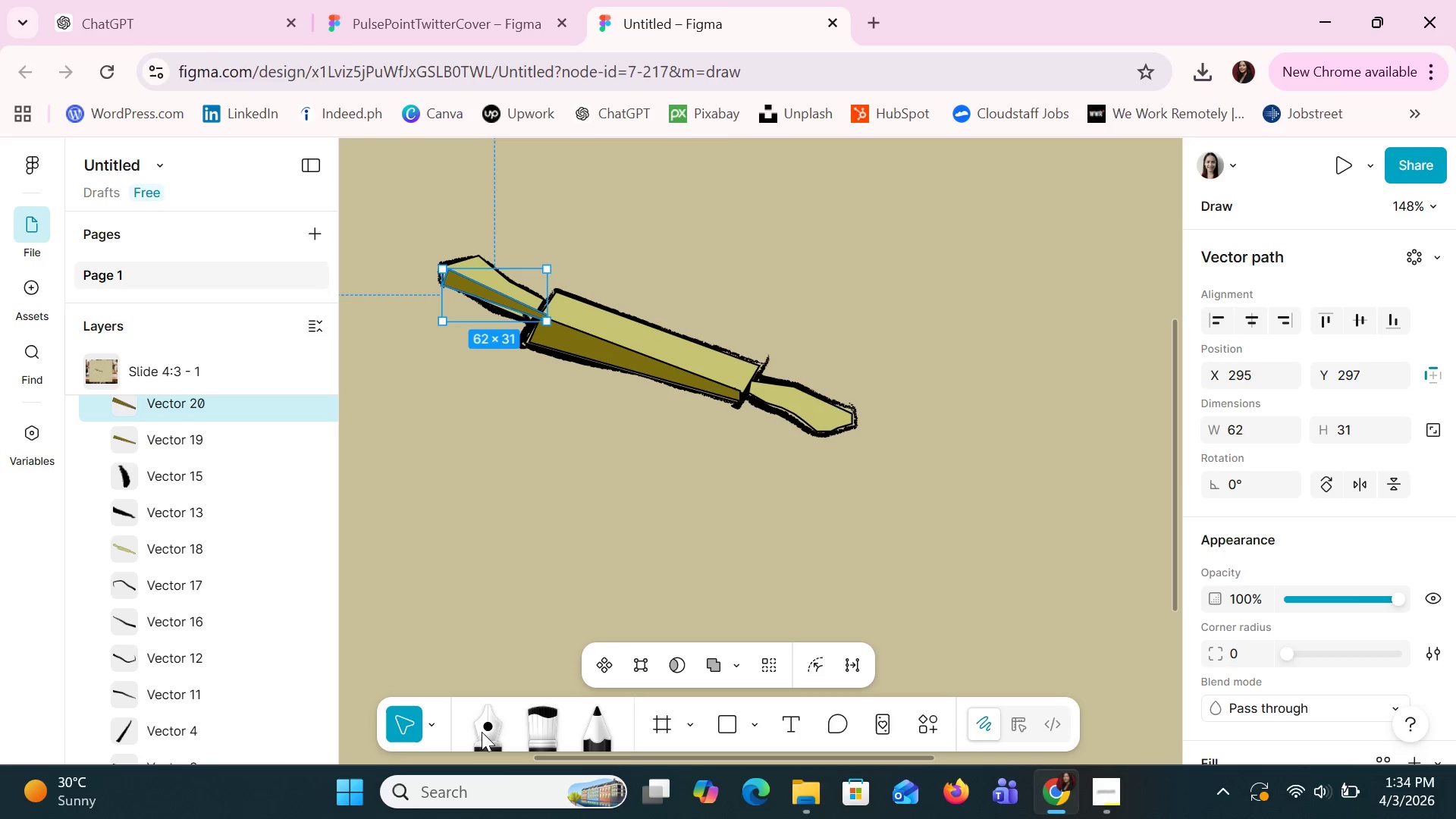 
left_click([491, 717])
 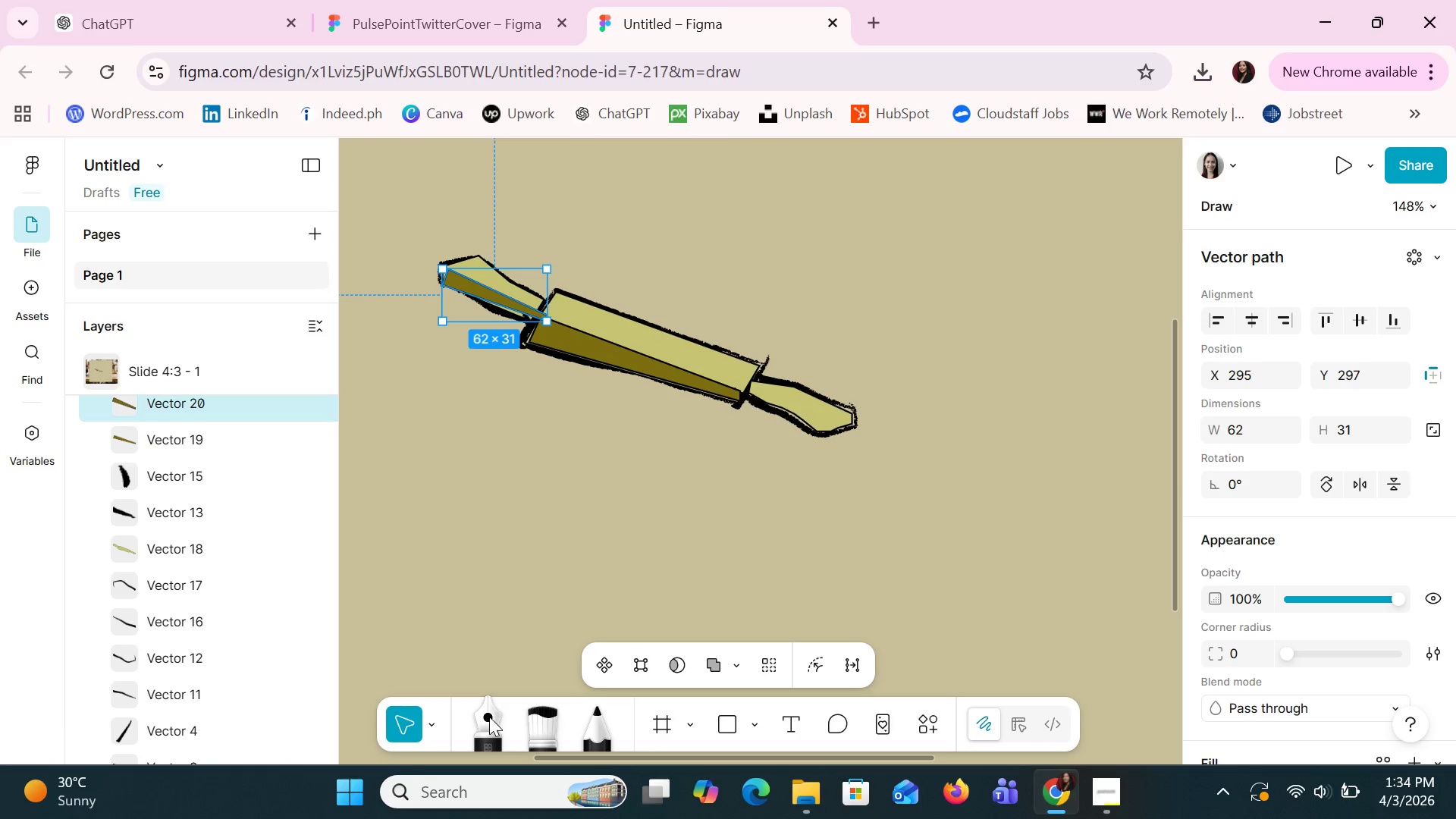 
mouse_move([473, 722])
 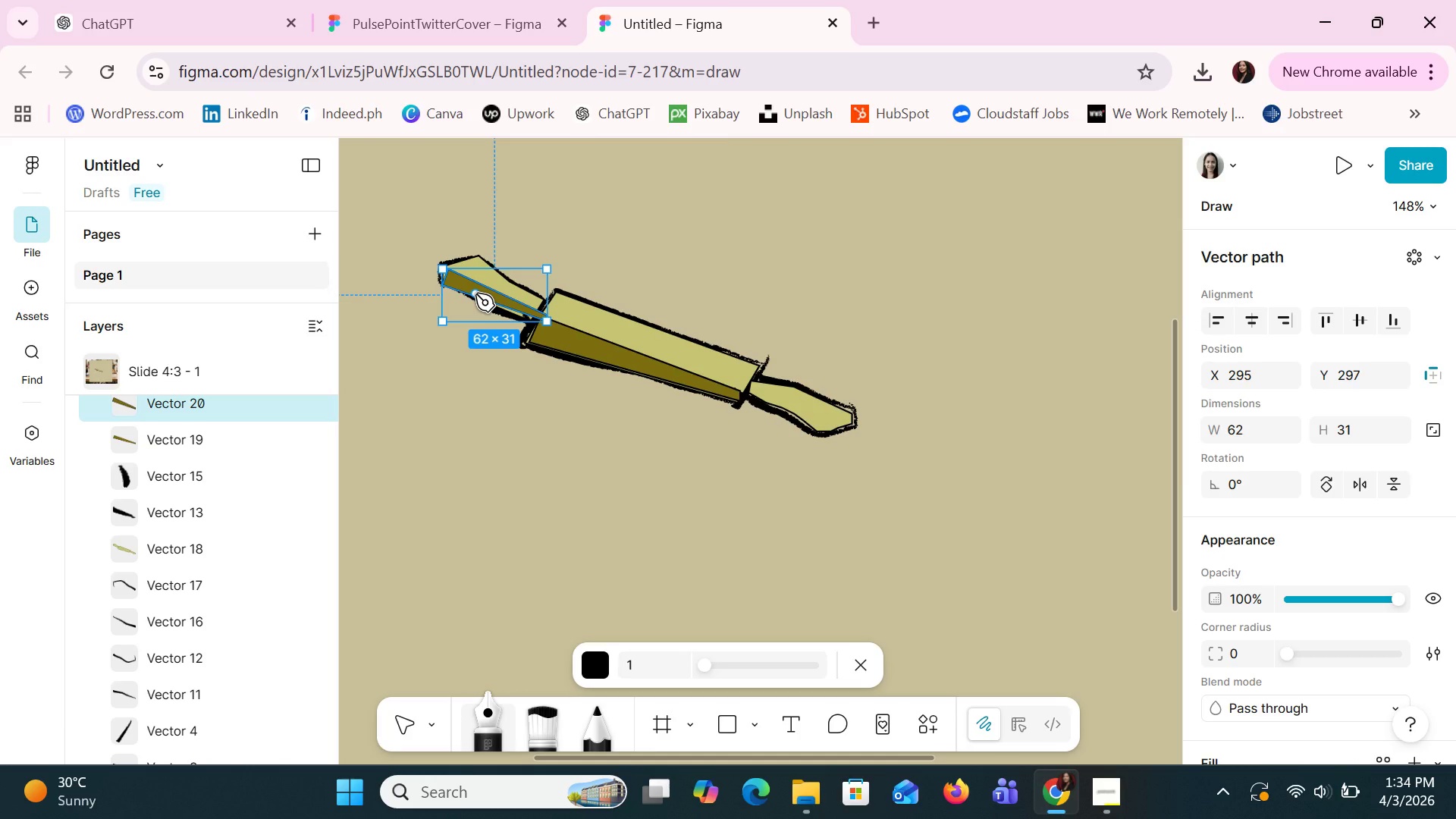 
key(Control+Z)
 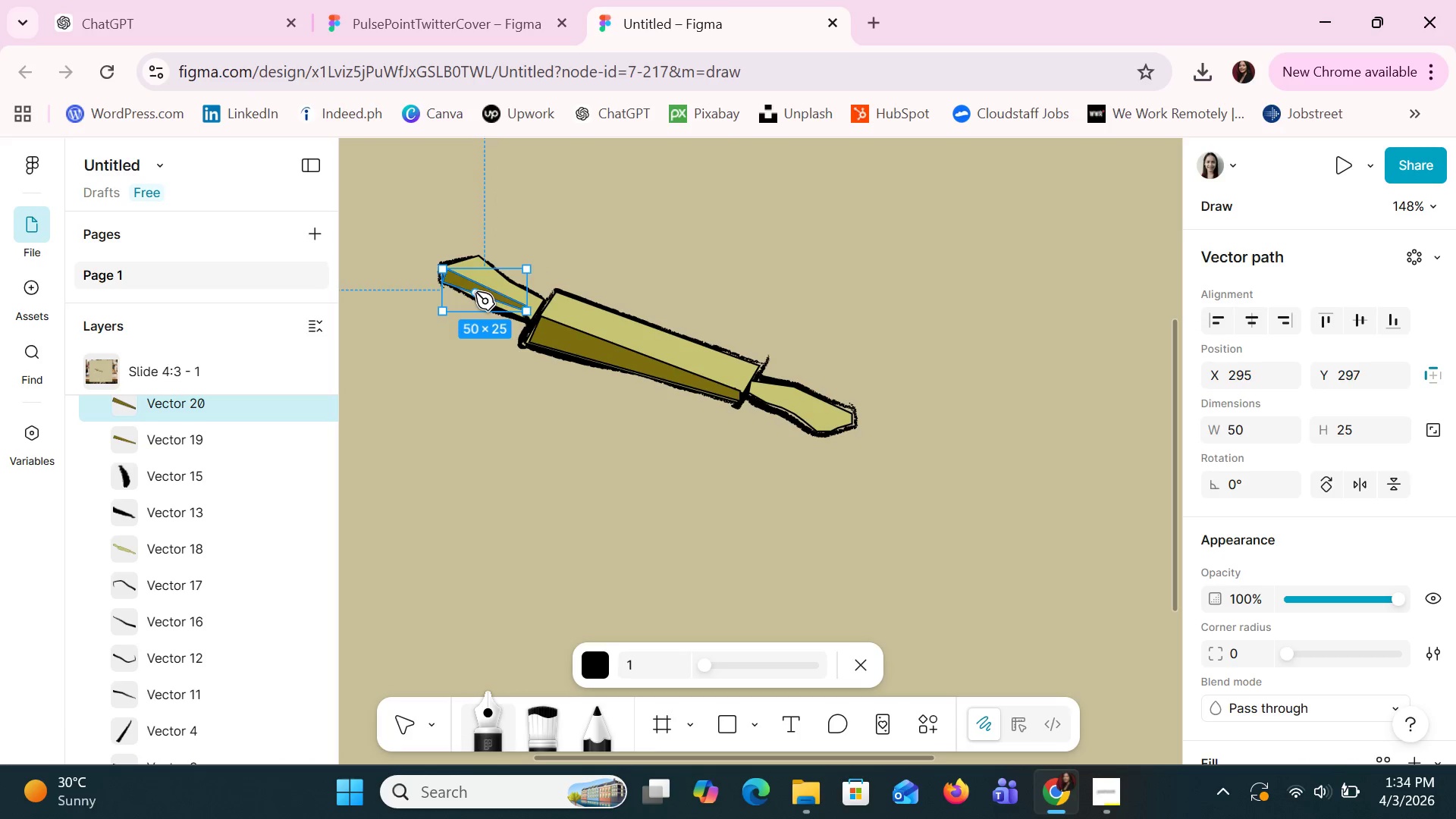 
key(Control+Z)
 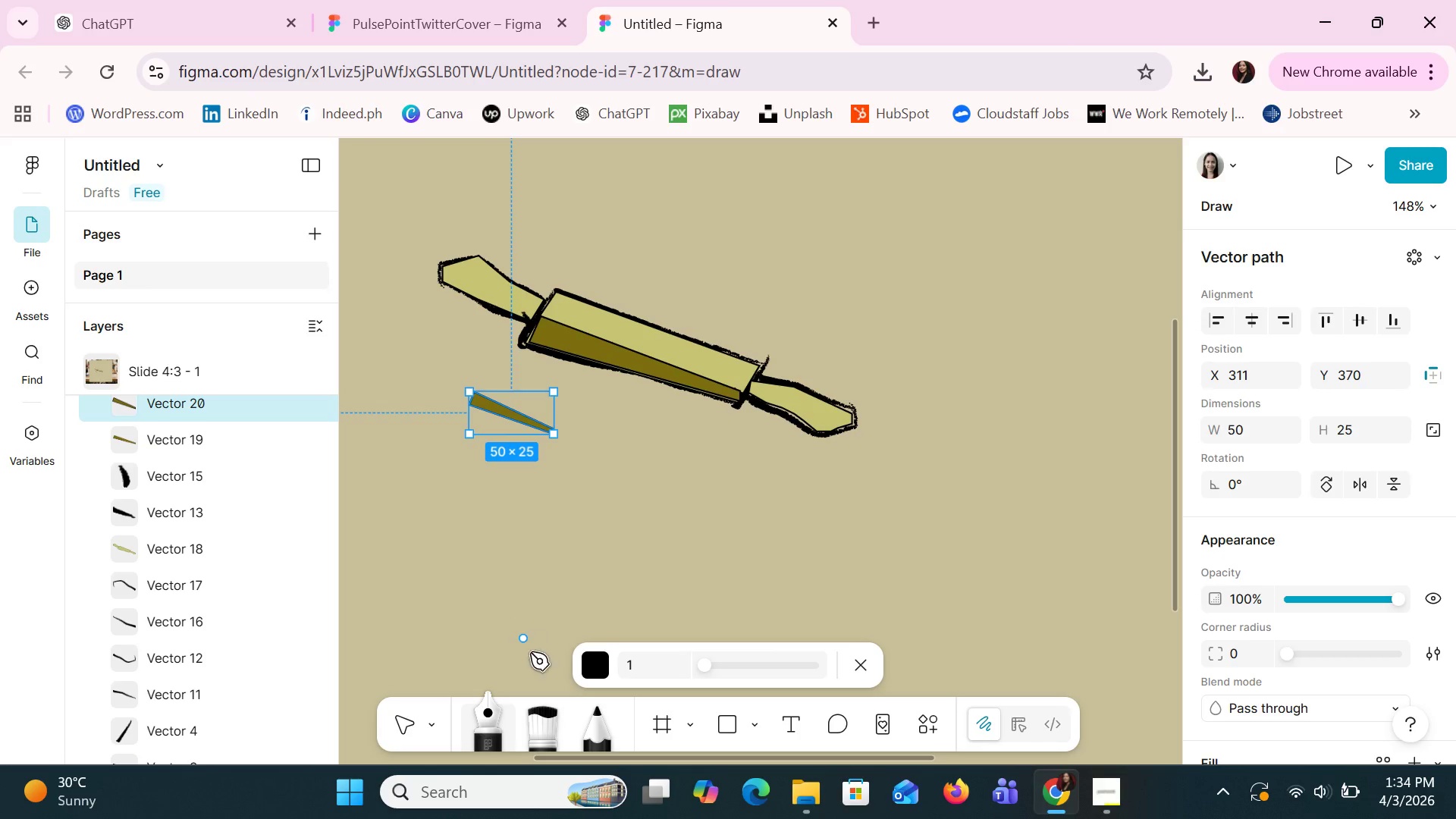 
left_click([539, 720])
 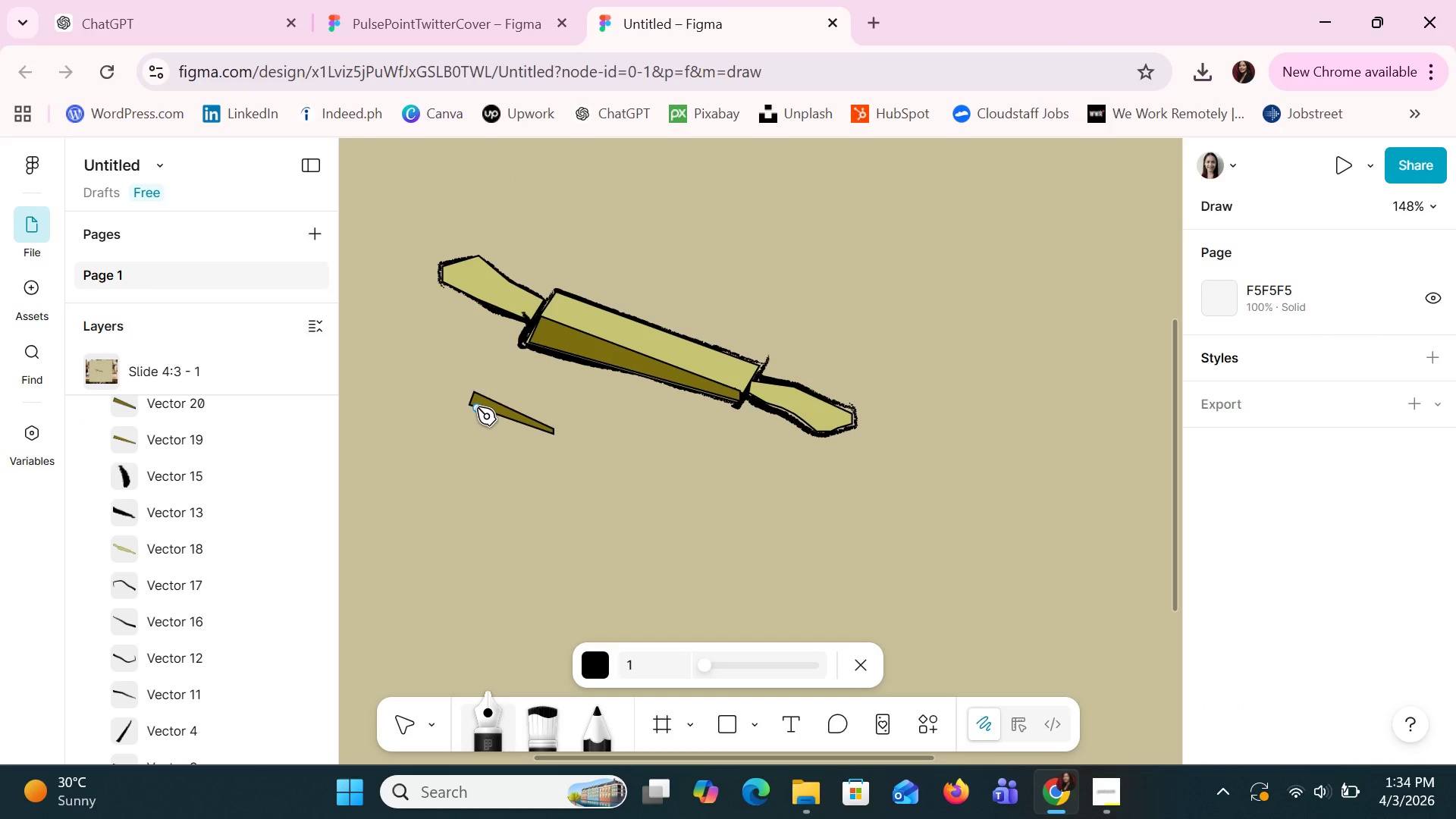 
key(Control+Z)
 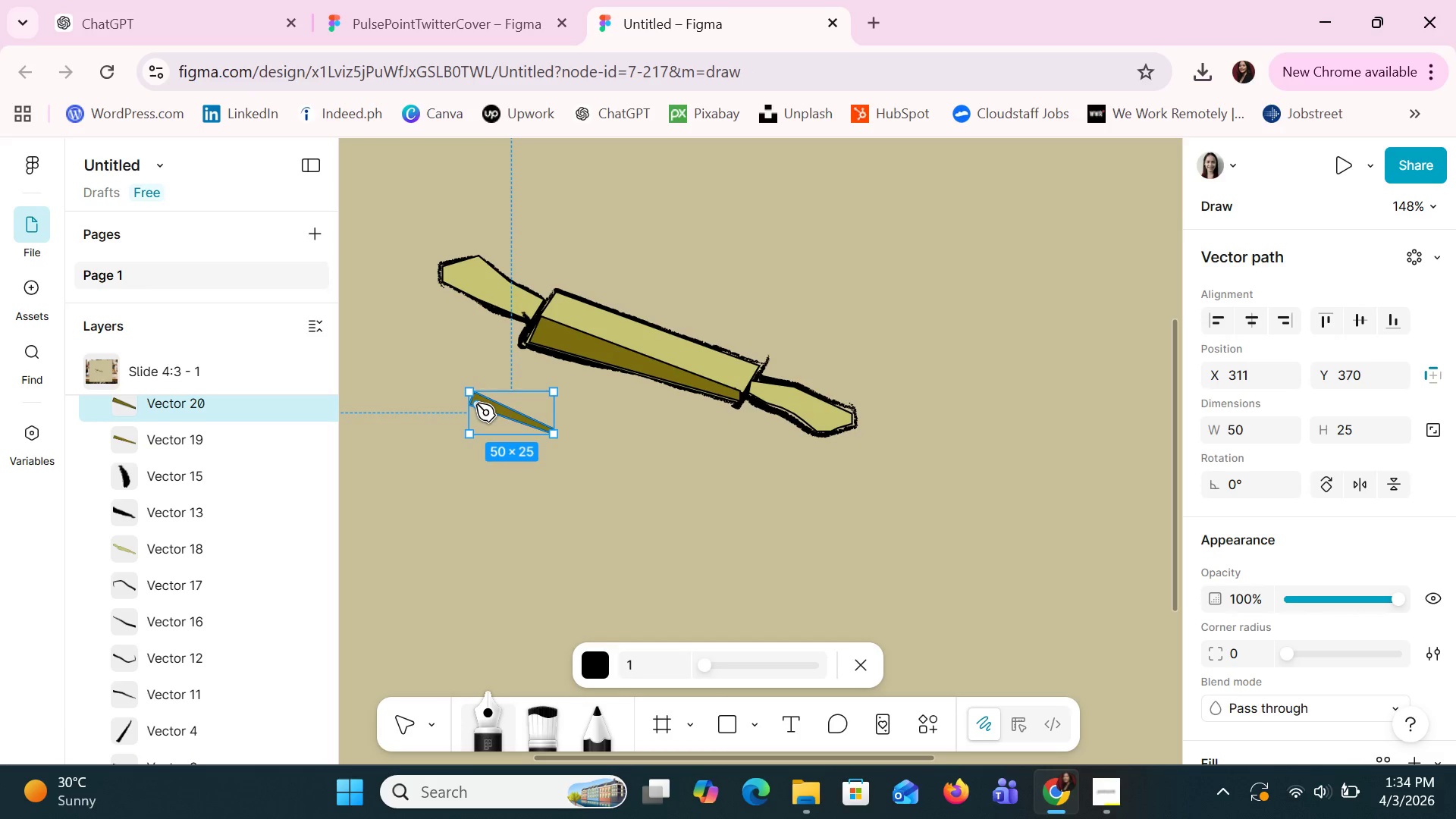 
key(Delete)
 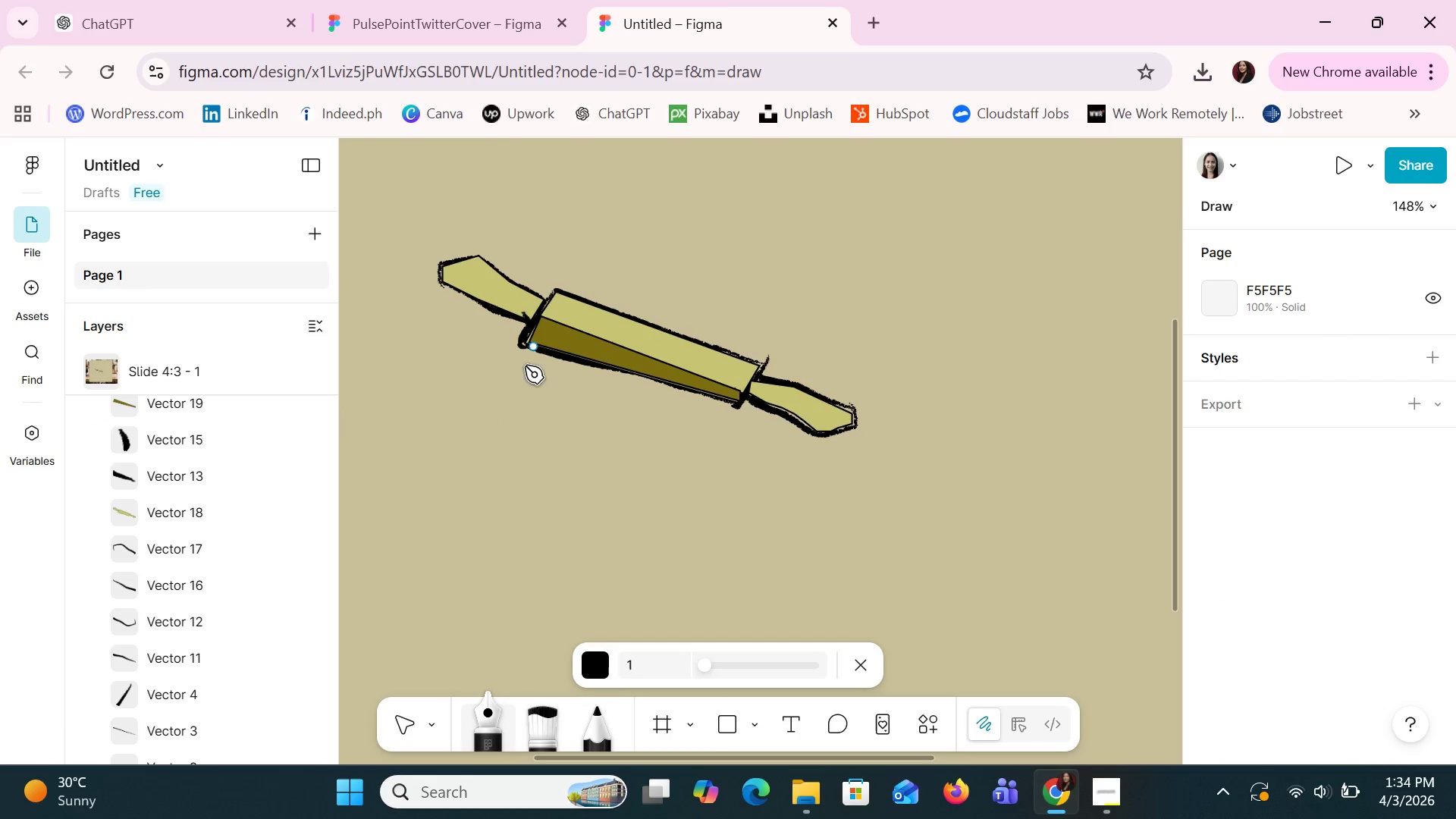 
left_click([486, 723])
 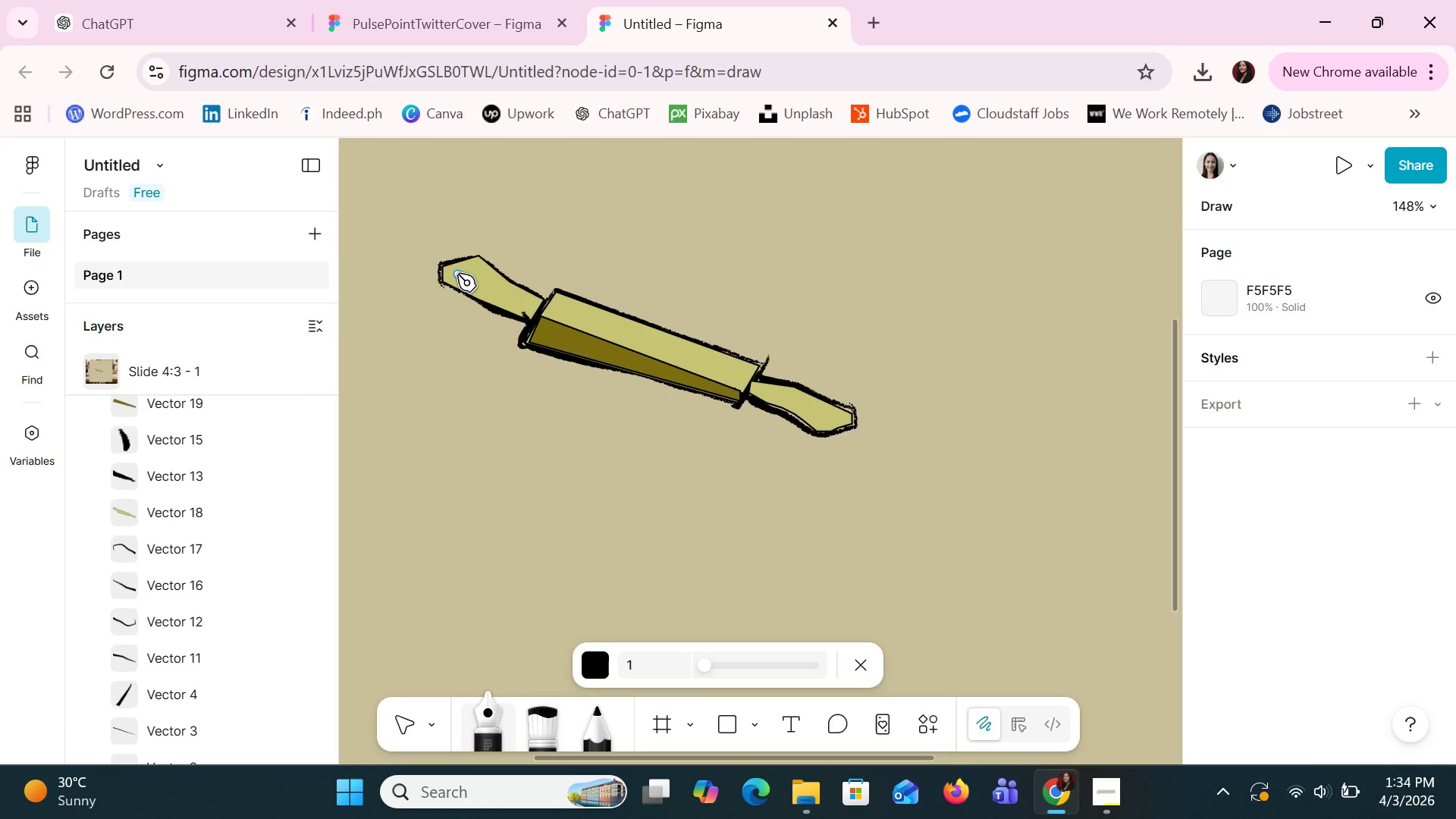 
wait(6.39)
 